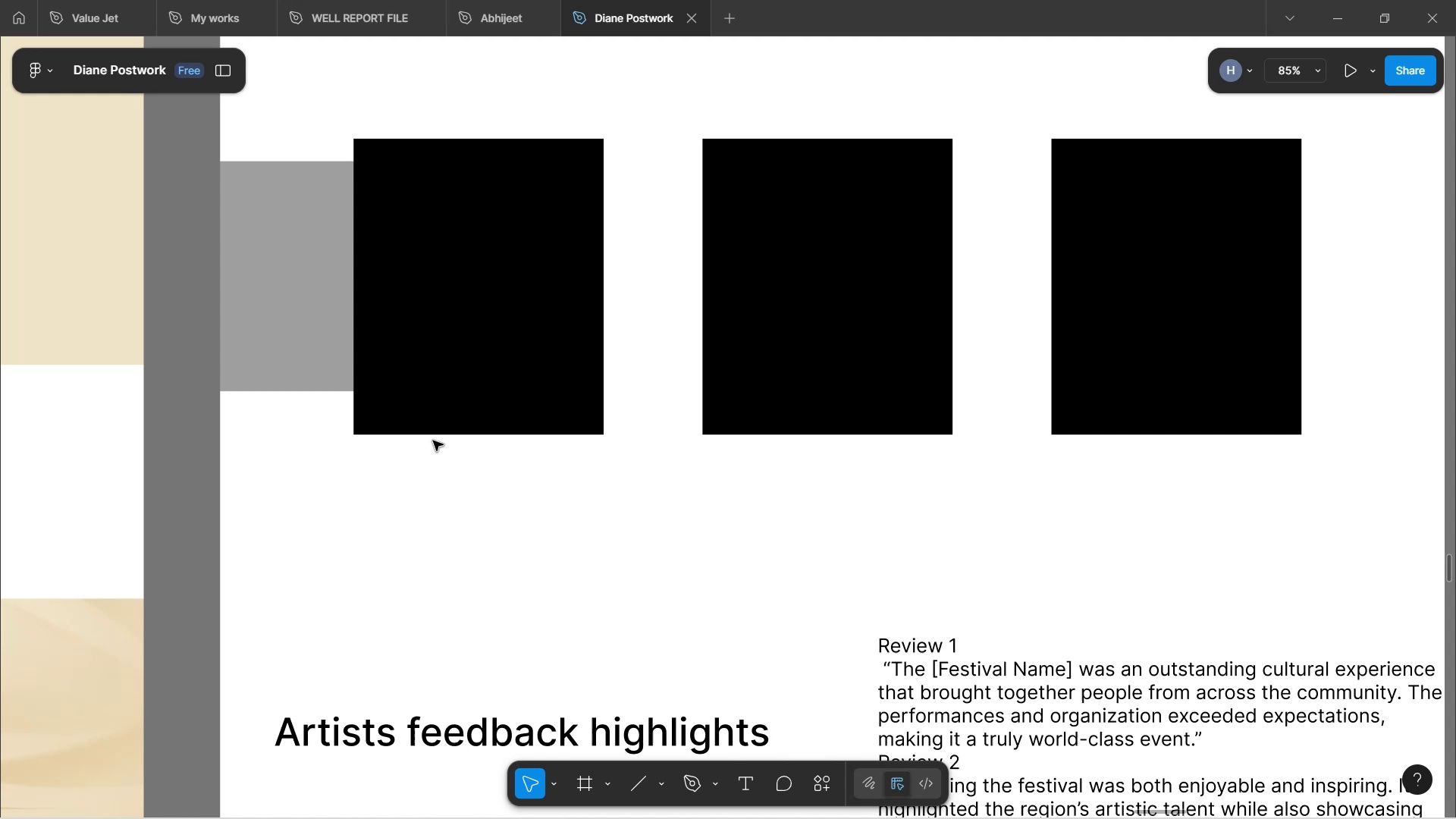 
left_click_drag(start_coordinate=[307, 323], to_coordinate=[352, 329])
 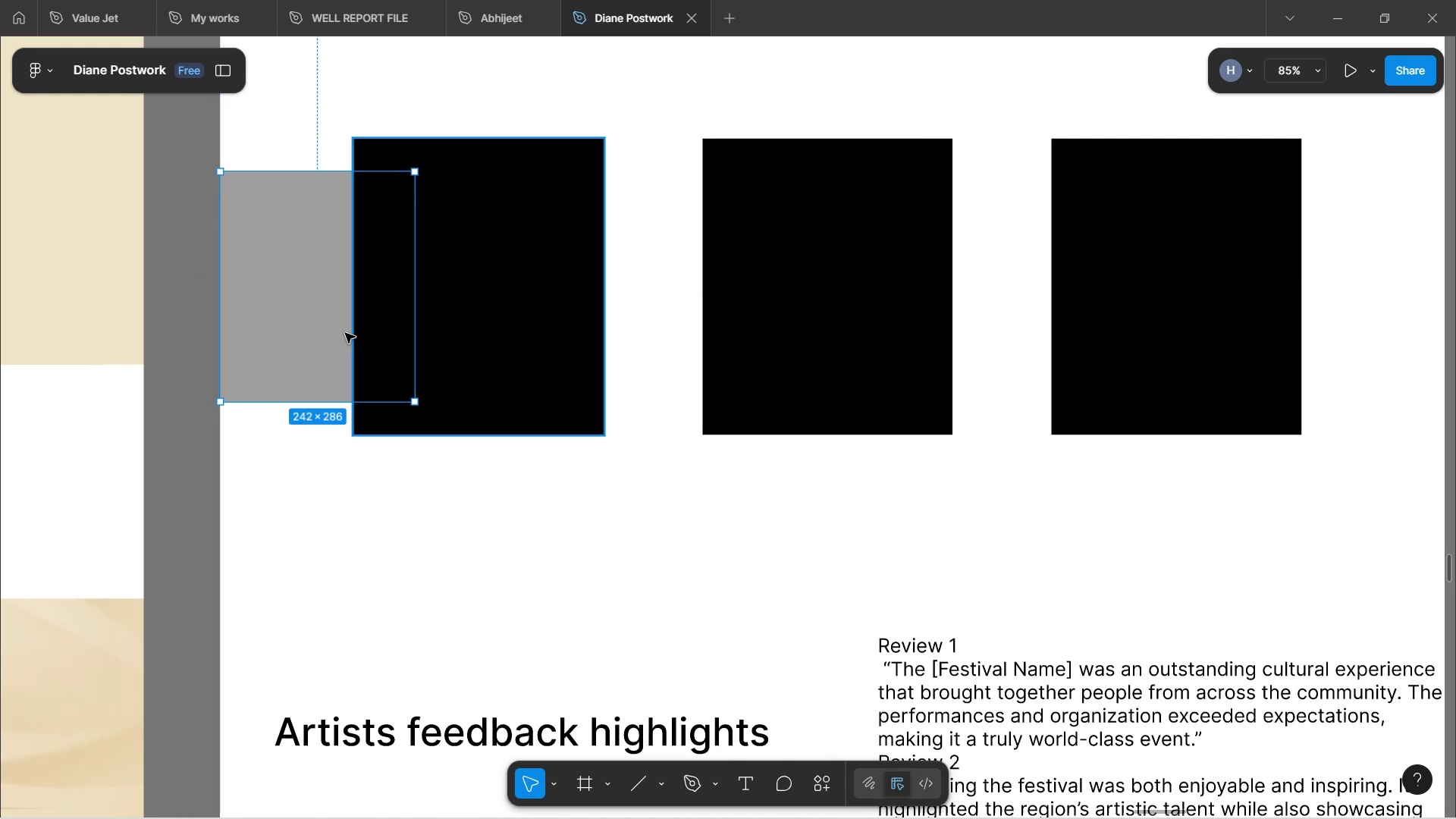 
hold_key(key=ArrowRight, duration=1.02)
 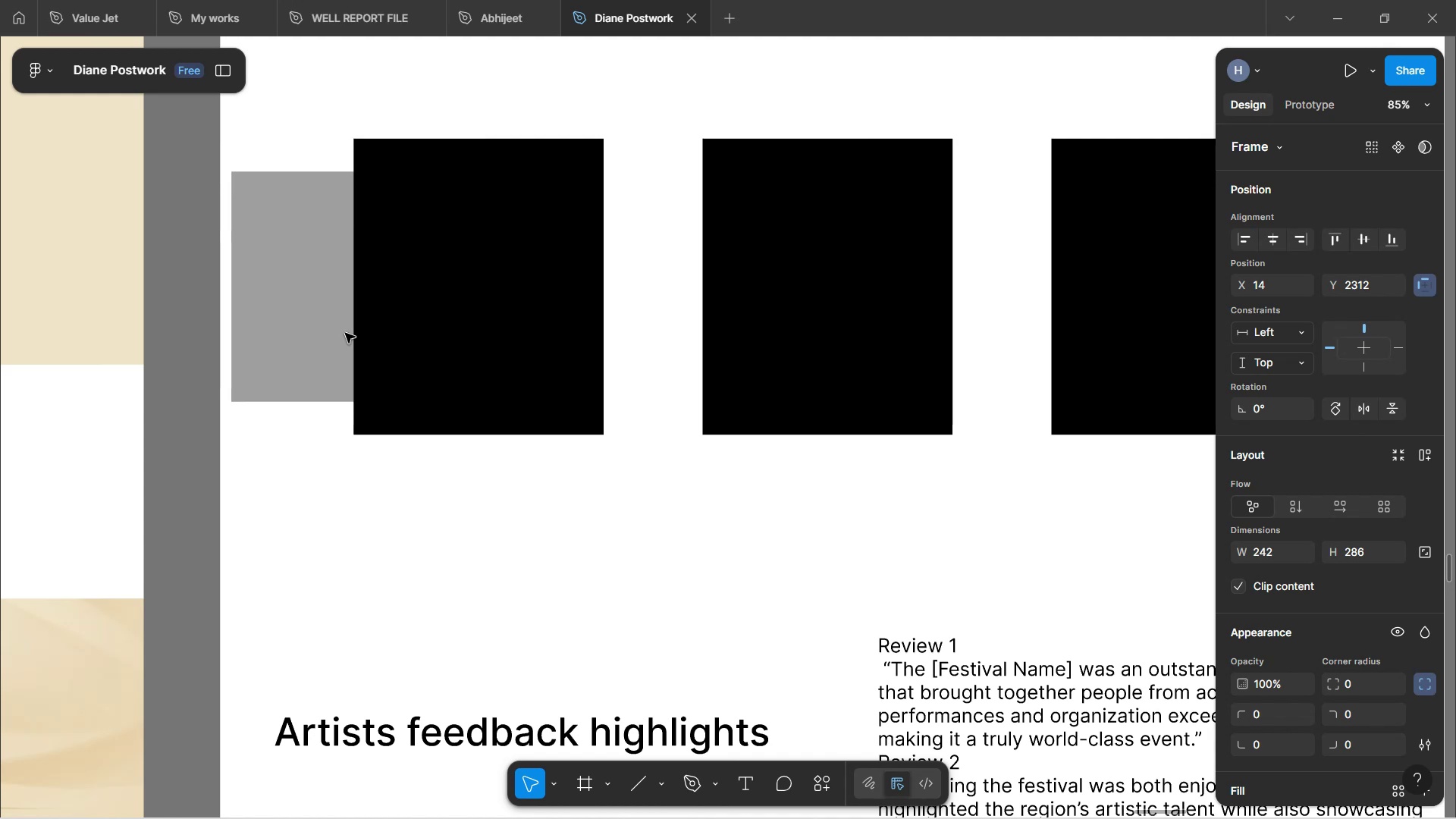 
hold_key(key=ArrowRight, duration=1.84)
 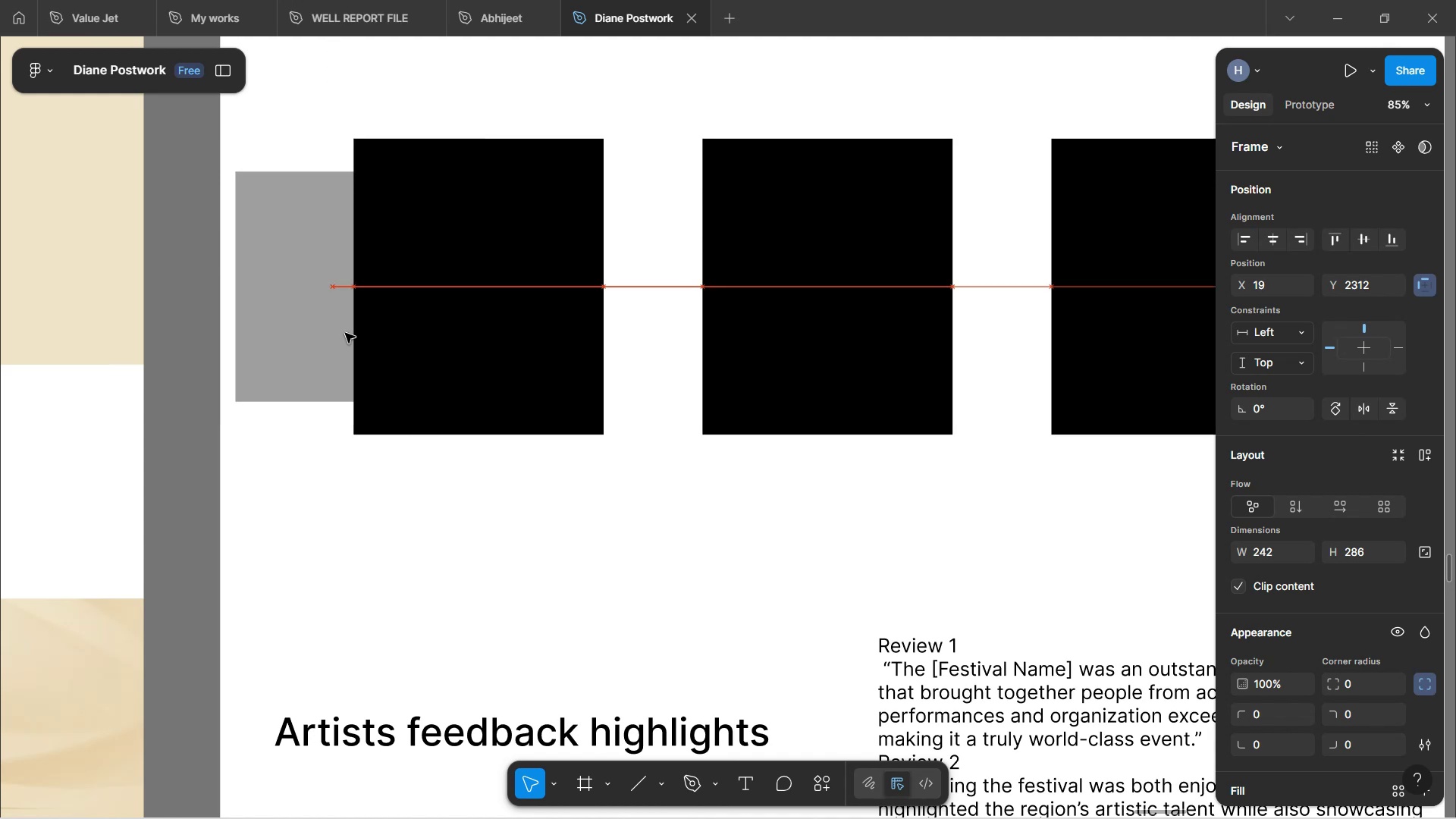 
hold_key(key=ArrowRight, duration=1.11)
 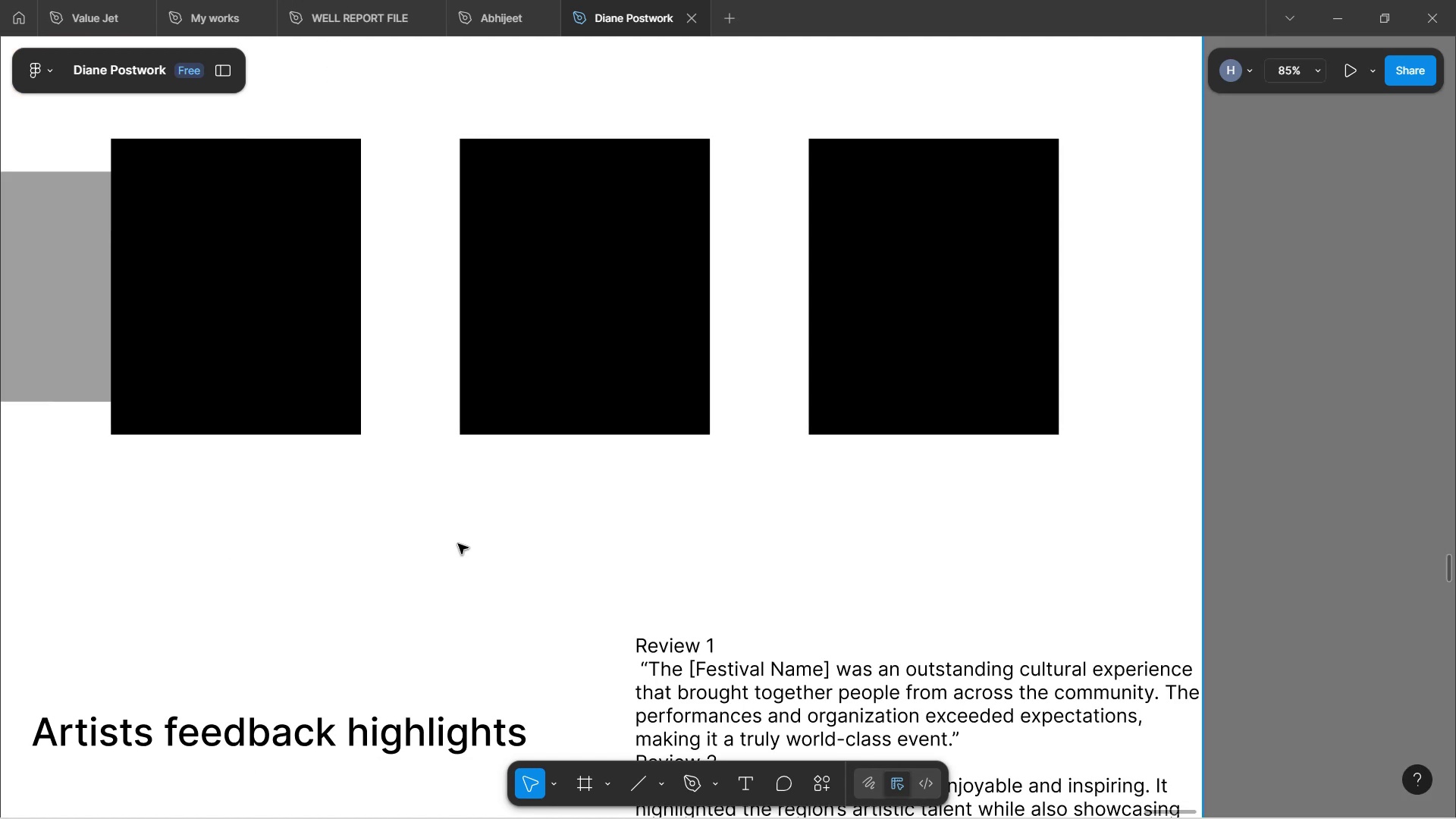 
left_click([466, 544])
 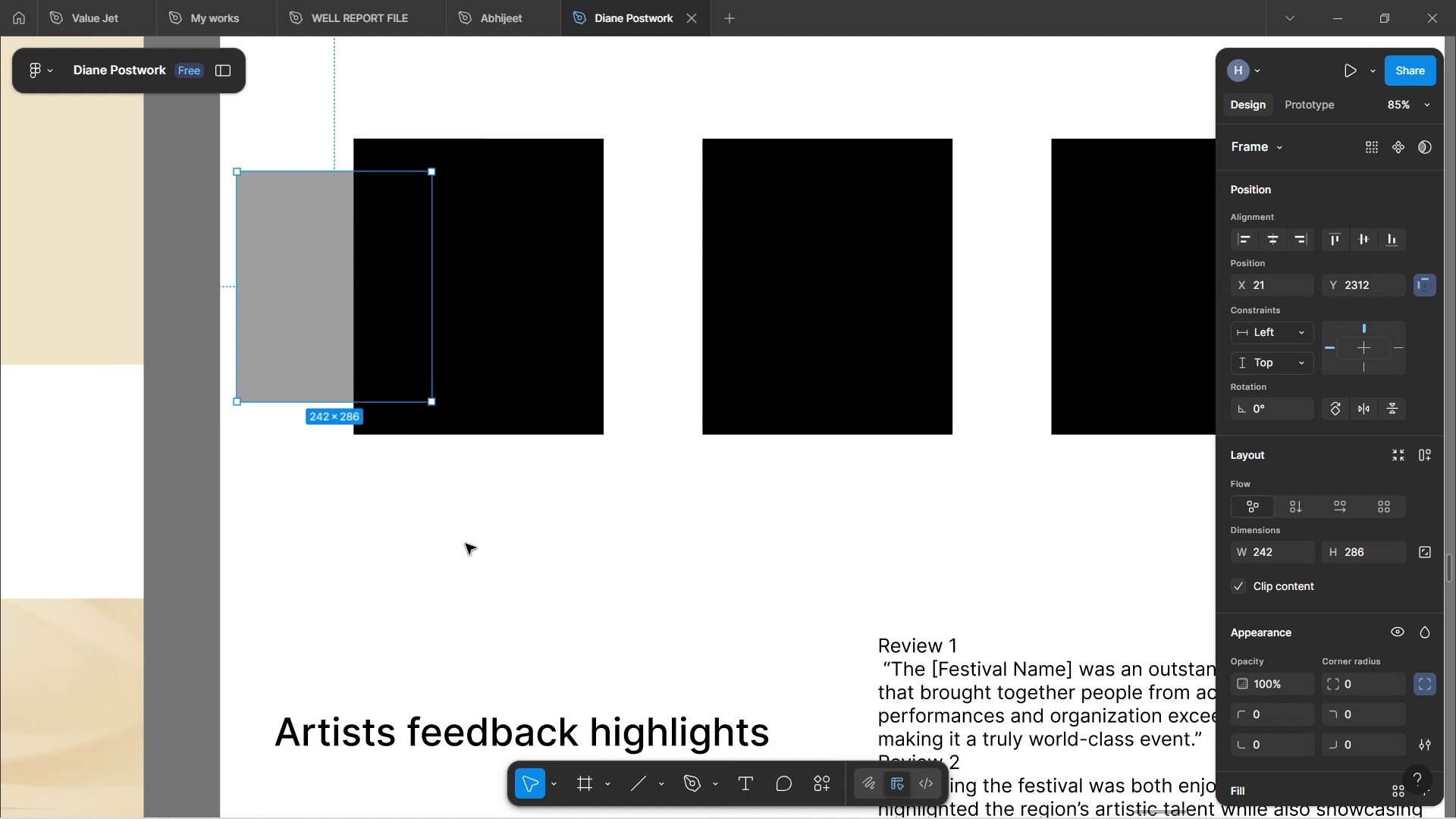 
key(ArrowRight)
 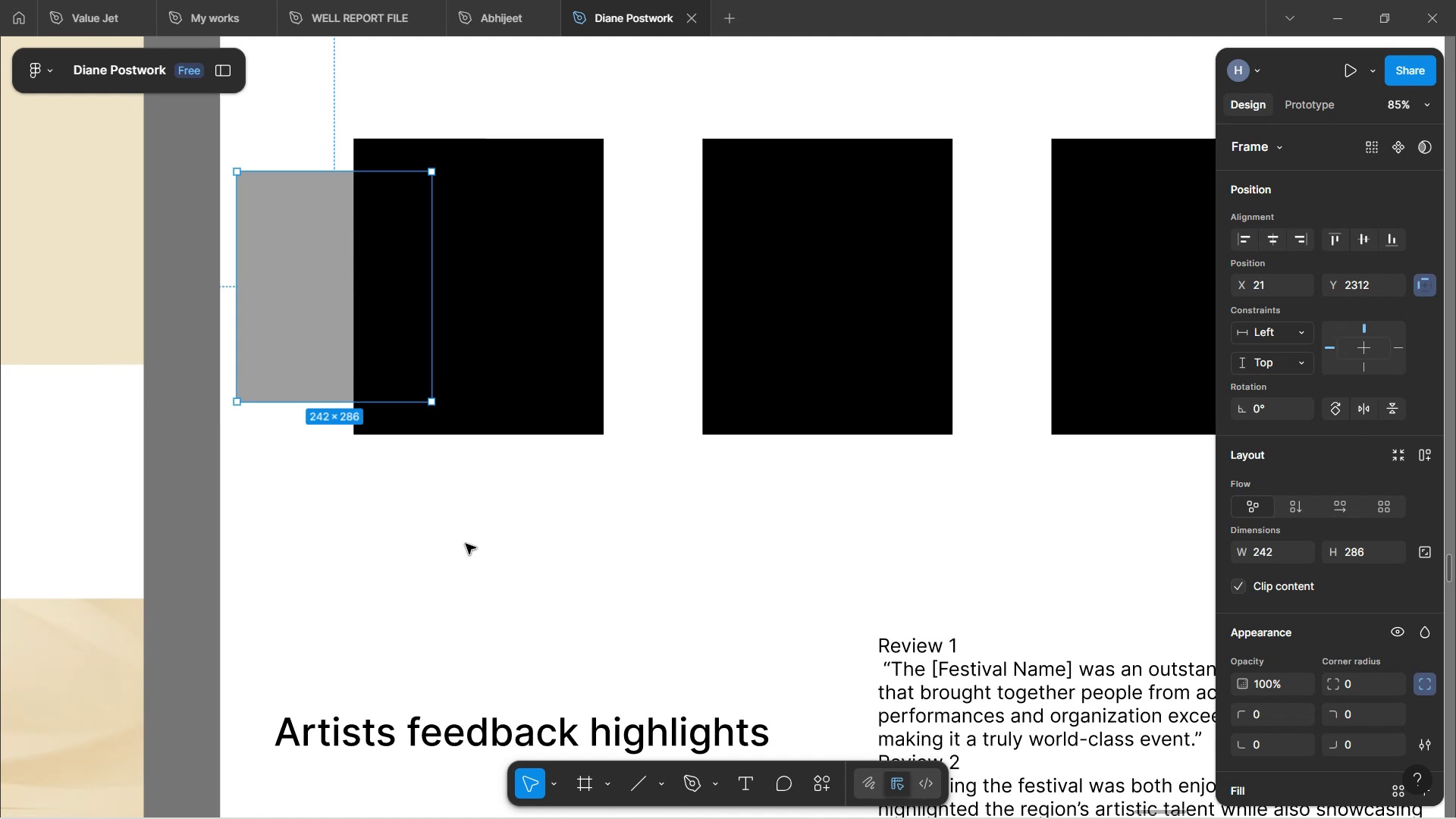 
key(ArrowRight)
 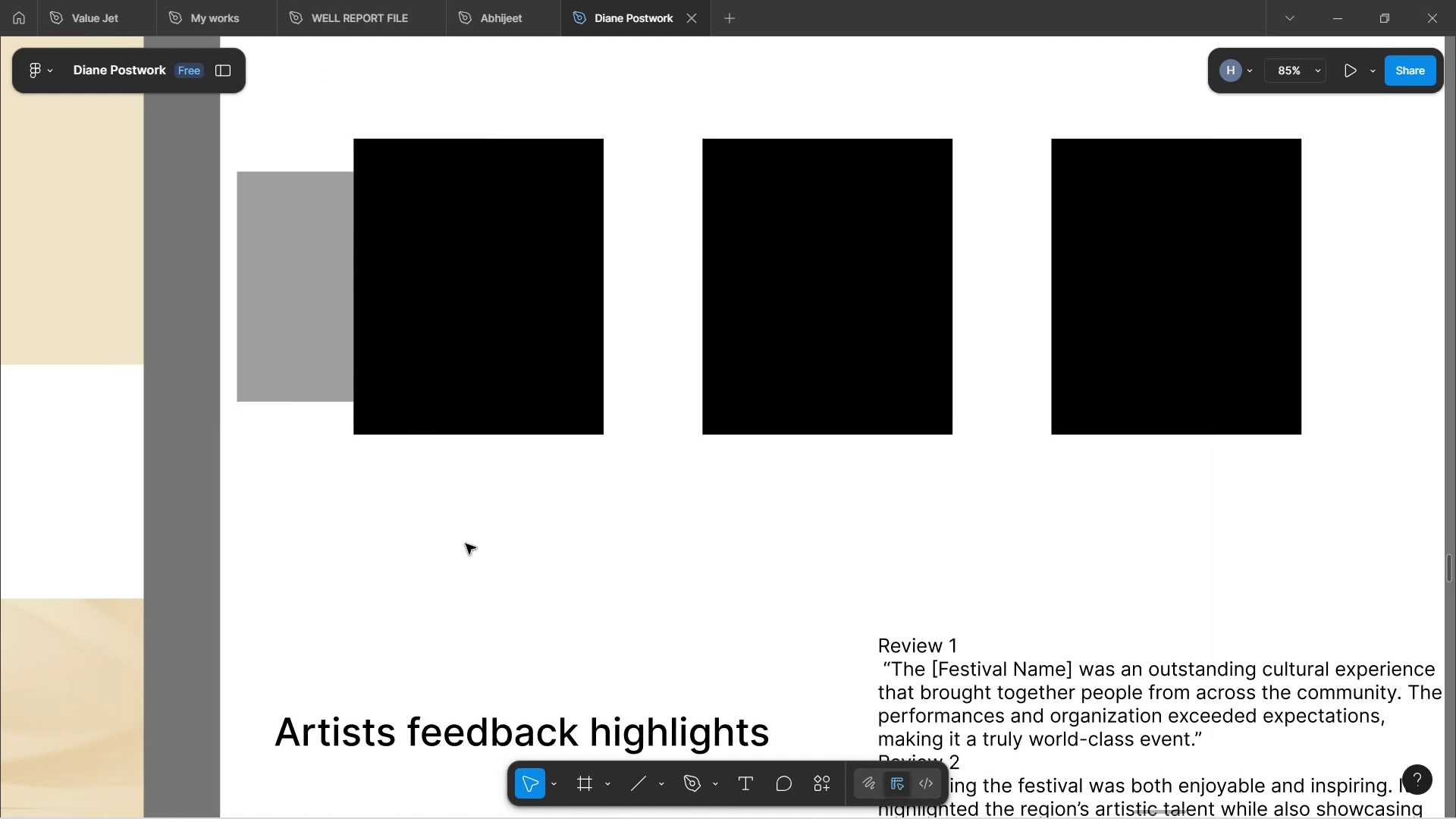 
scroll: coordinate [455, 544], scroll_direction: down, amount: 3.0
 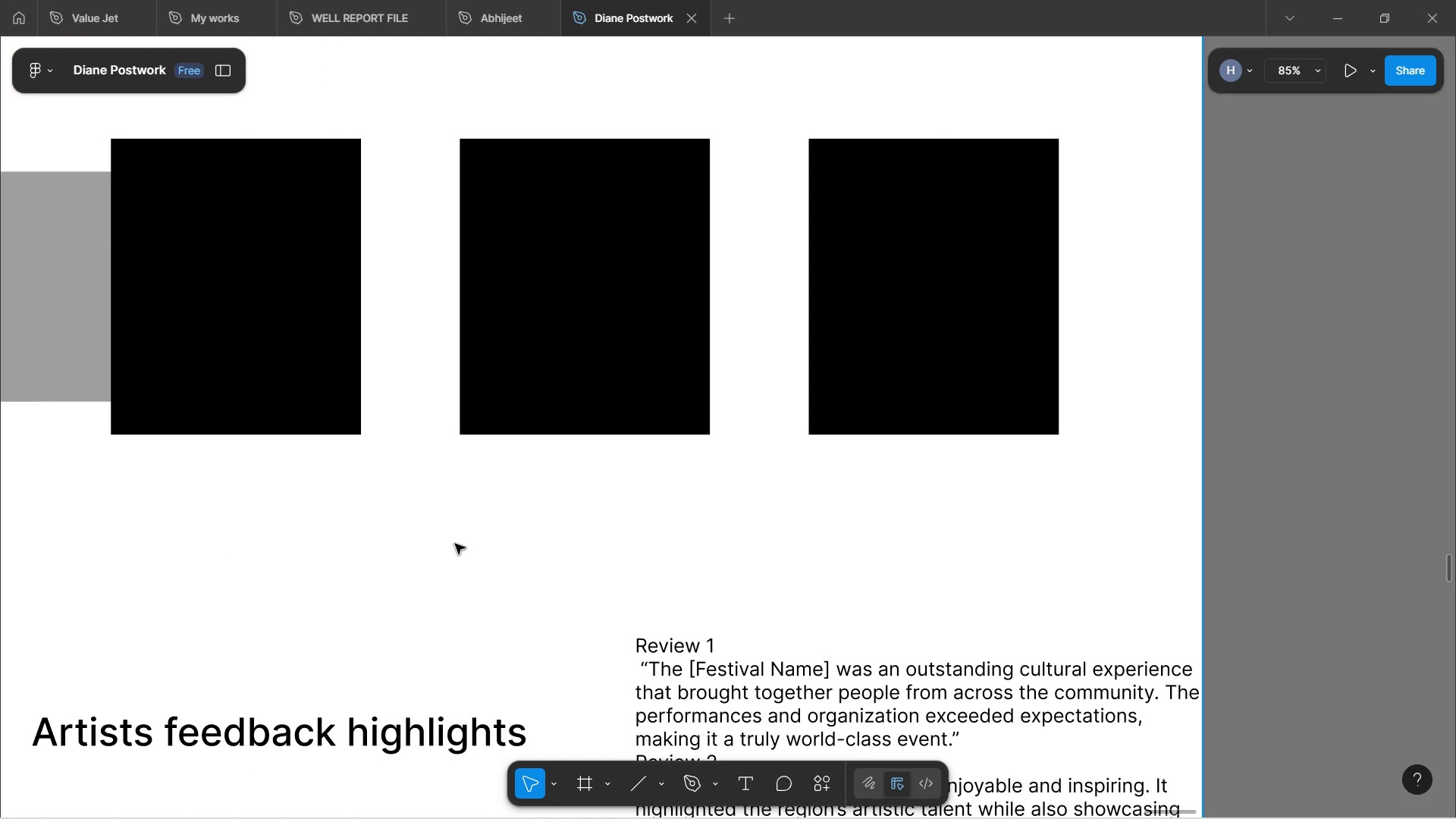 
hold_key(key=ControlLeft, duration=0.6)
 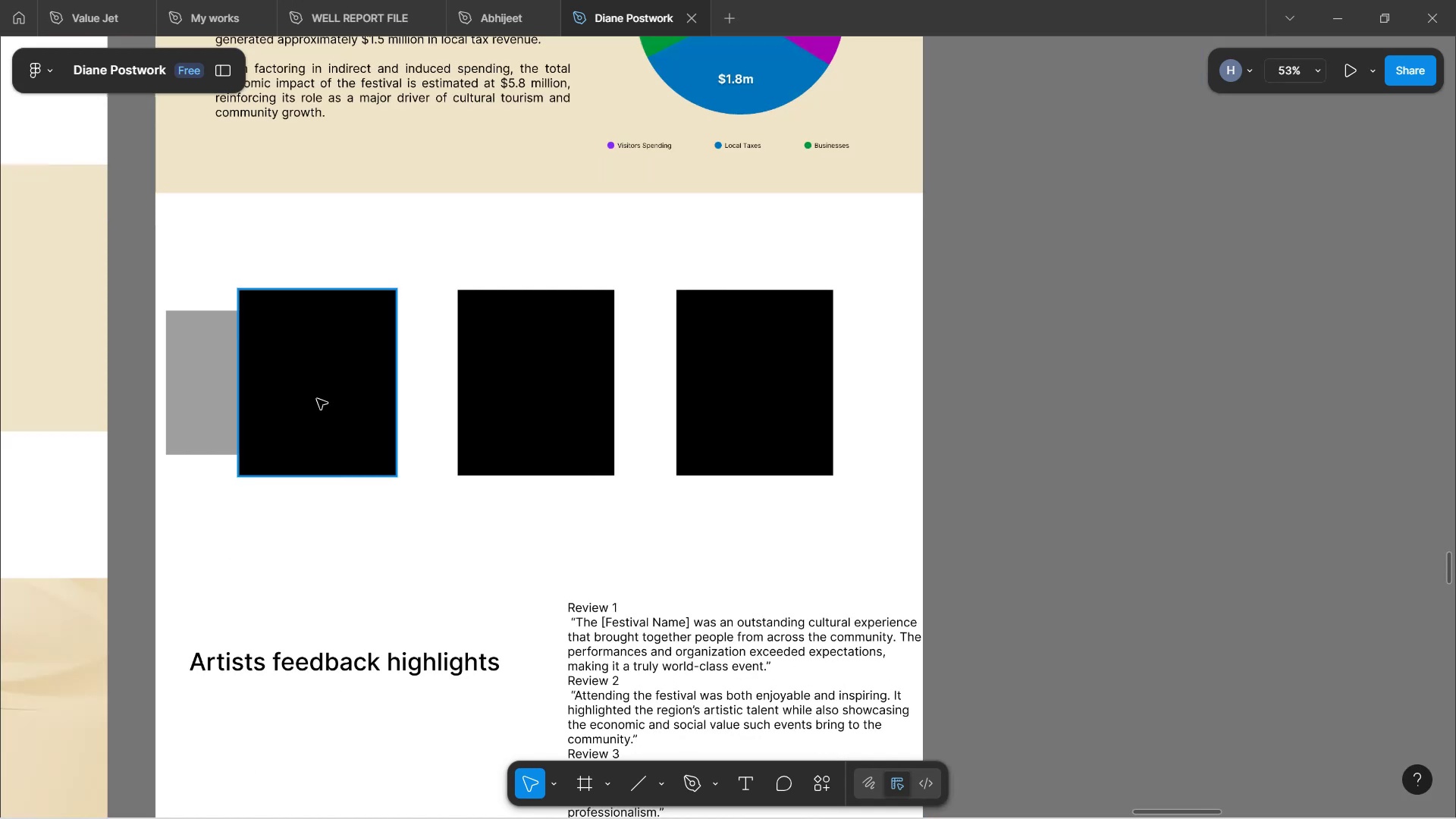 
left_click([315, 398])
 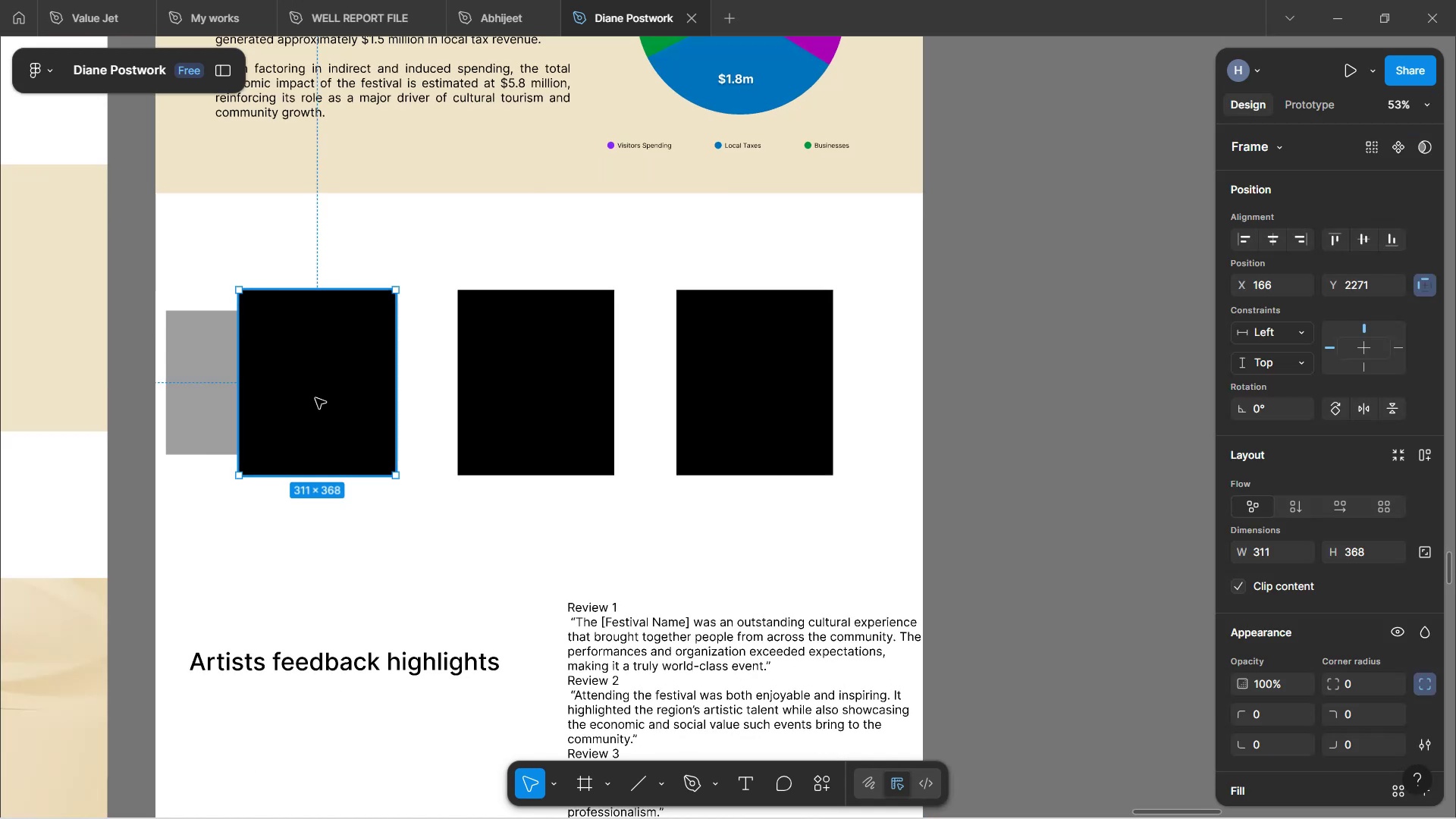 
hold_key(key=ControlLeft, duration=0.79)
scroll: coordinate [312, 525], scroll_direction: up, amount: 3.0
 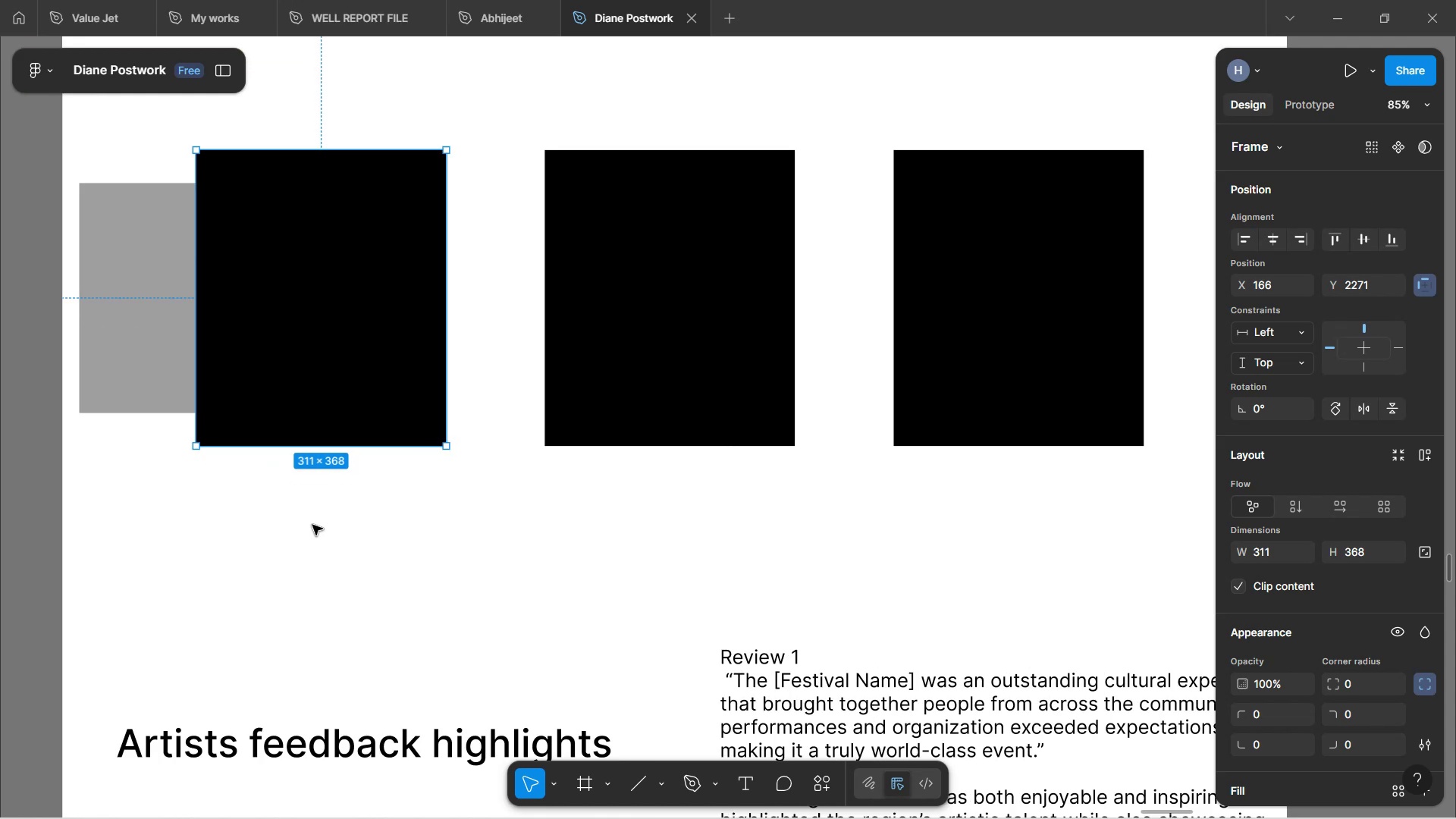 
hold_key(key=ShiftLeft, duration=1.46)
scroll: coordinate [400, 582], scroll_direction: up, amount: 2.0
 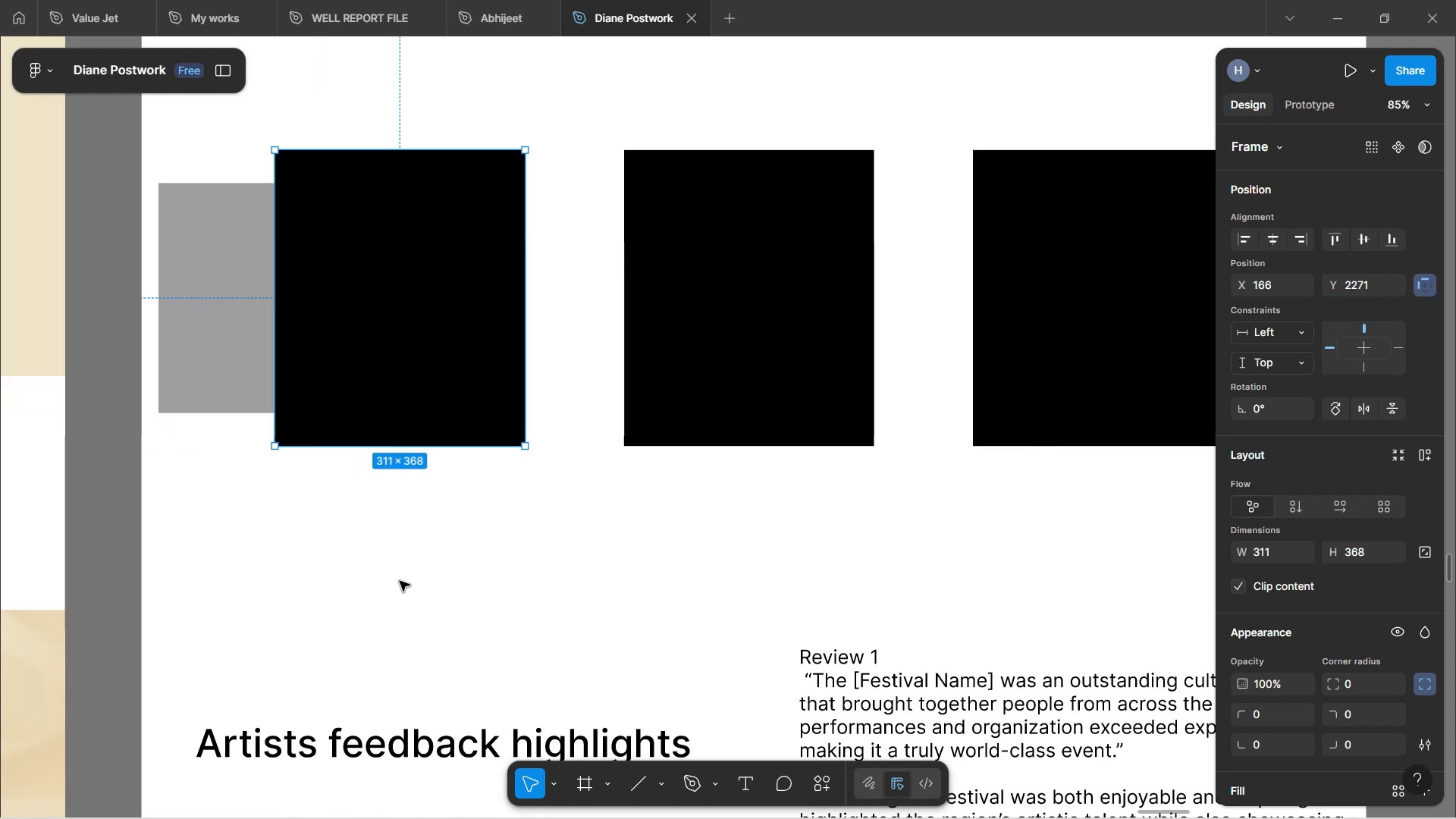 
scroll: coordinate [581, 460], scroll_direction: down, amount: 4.0
 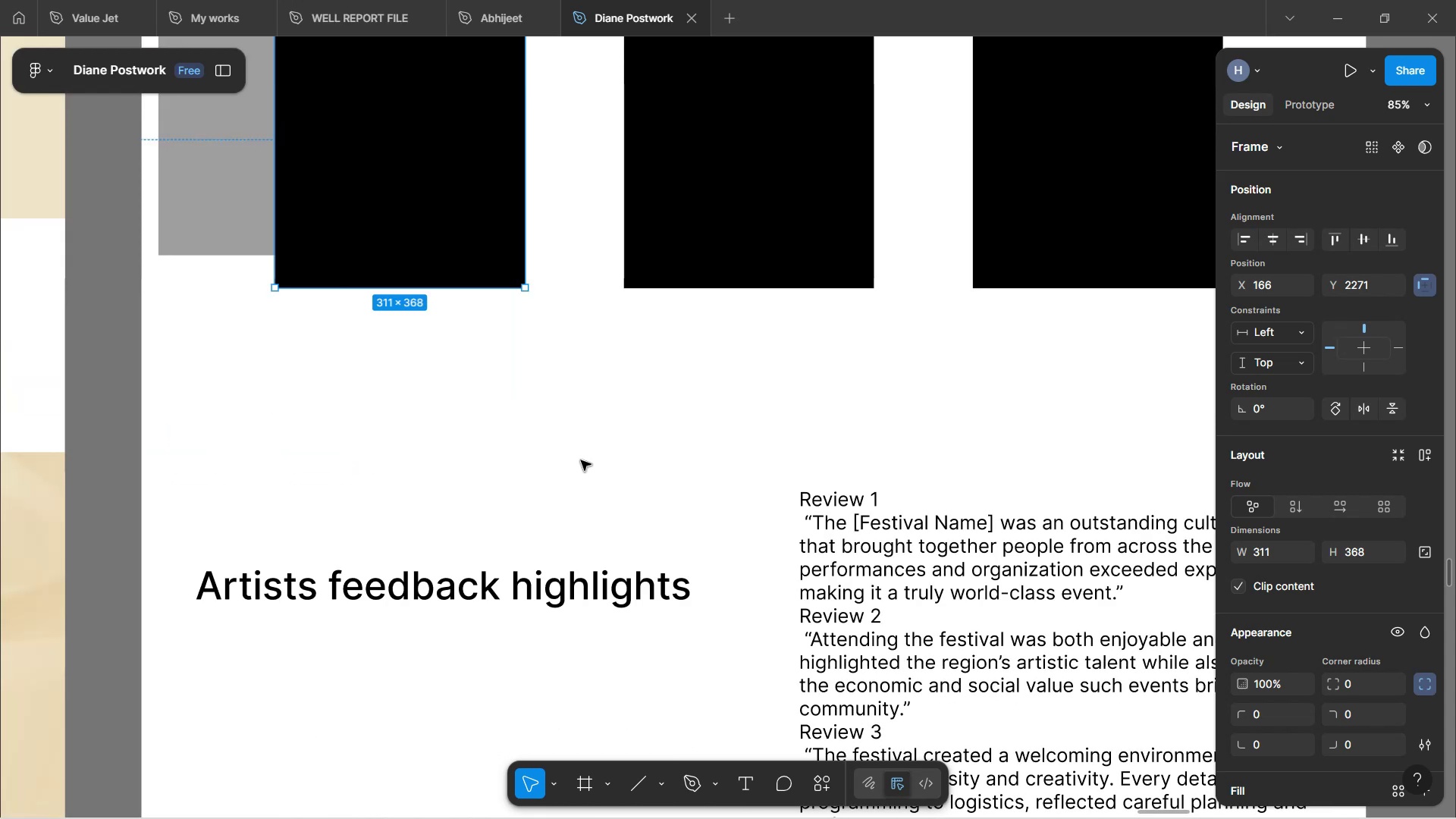 
scroll: coordinate [559, 472], scroll_direction: up, amount: 8.0
 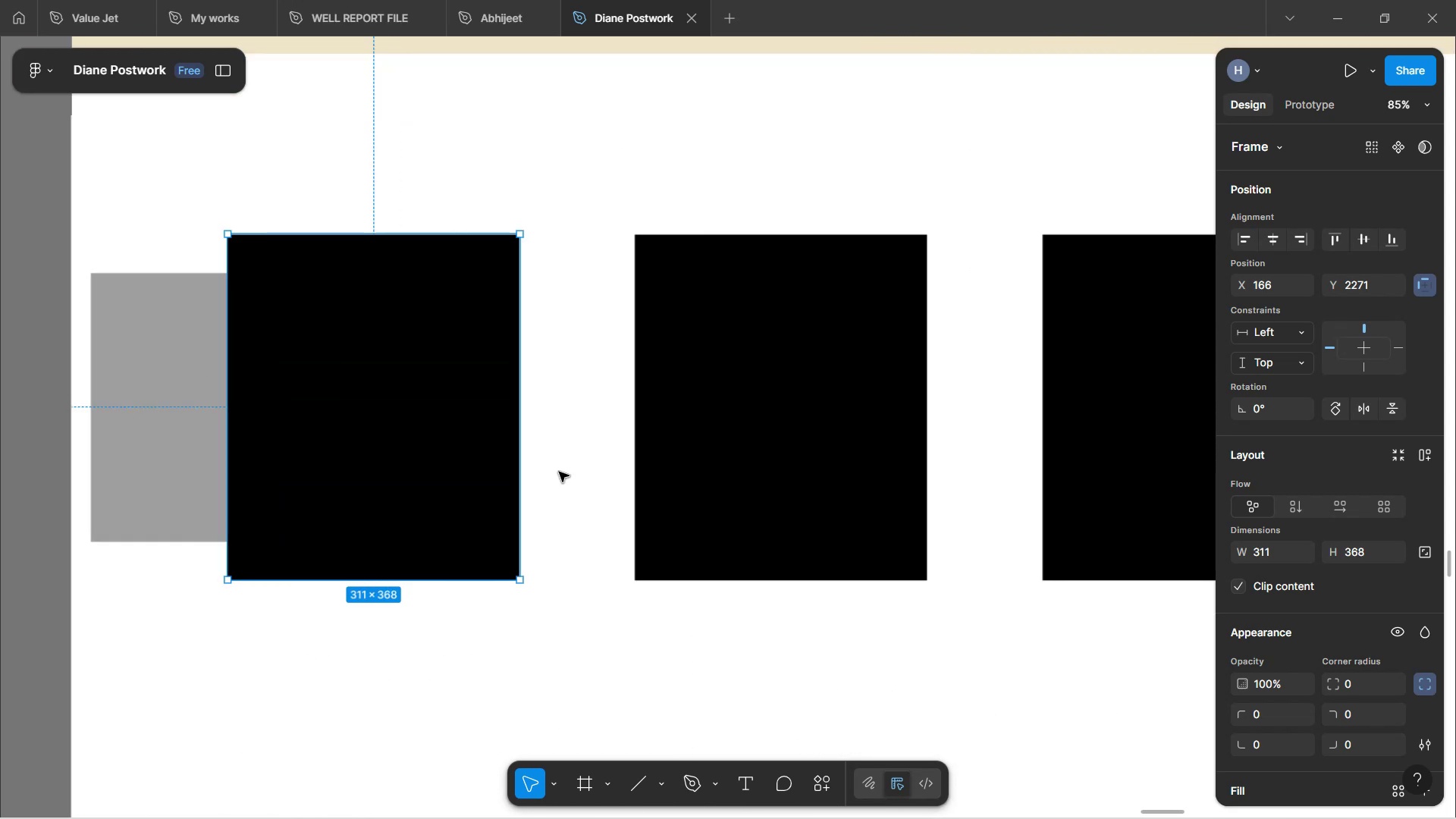 
hold_key(key=ControlLeft, duration=0.55)
 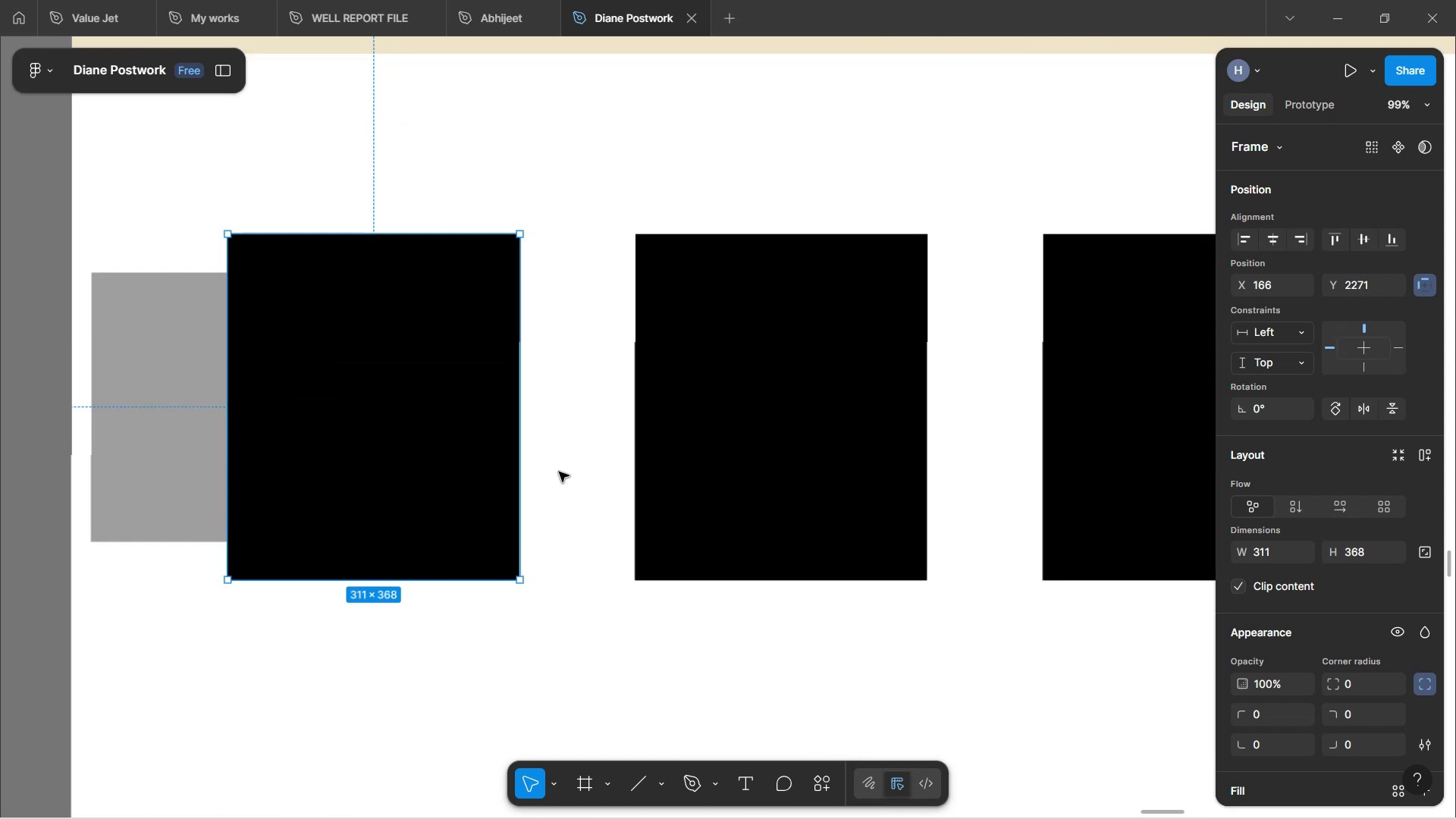 
hold_key(key=ShiftLeft, duration=1.58)
scroll: coordinate [559, 472], scroll_direction: up, amount: 2.0
 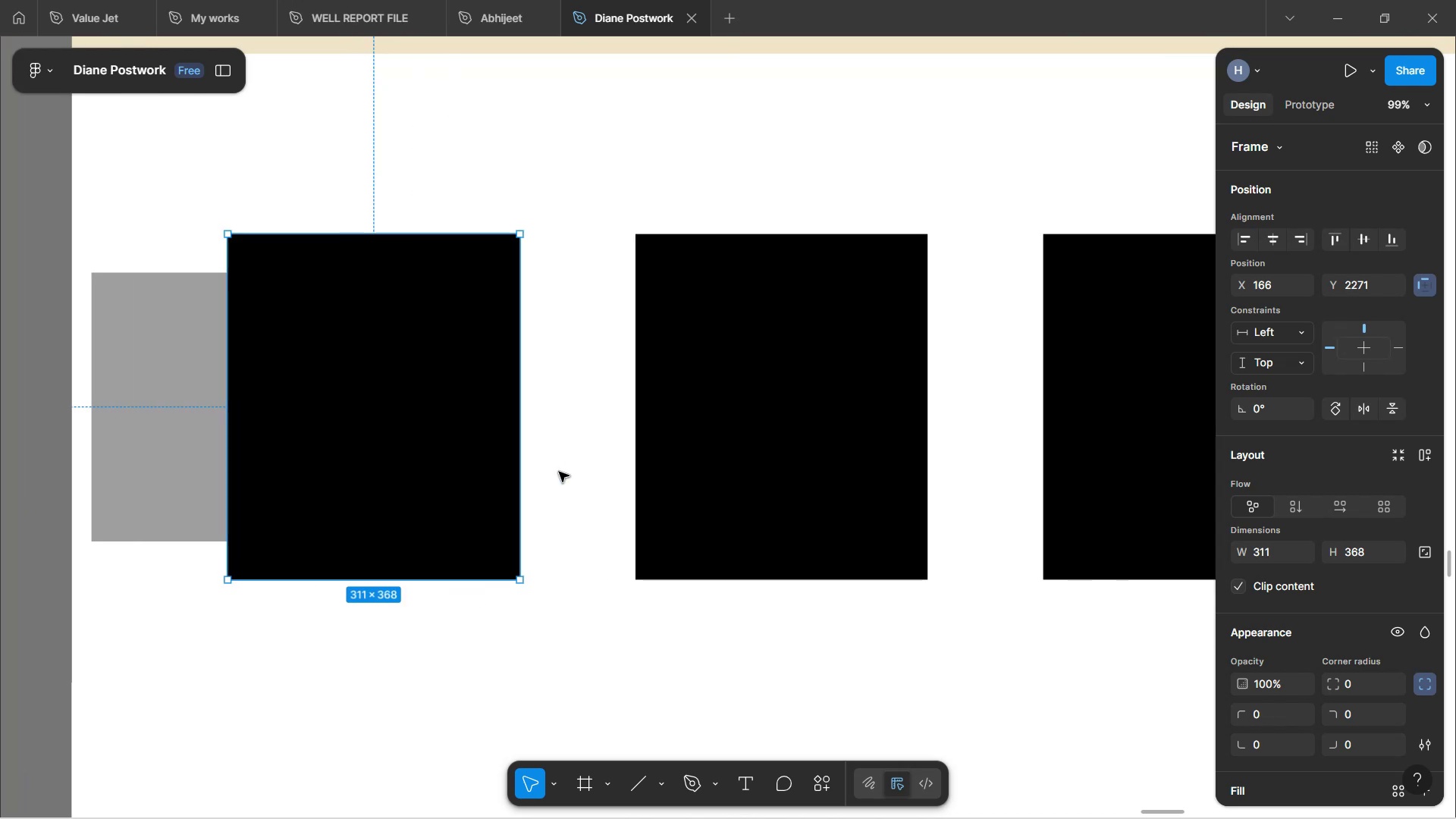 
hold_key(key=ShiftLeft, duration=1.56)
scroll: coordinate [559, 472], scroll_direction: down, amount: 3.0
 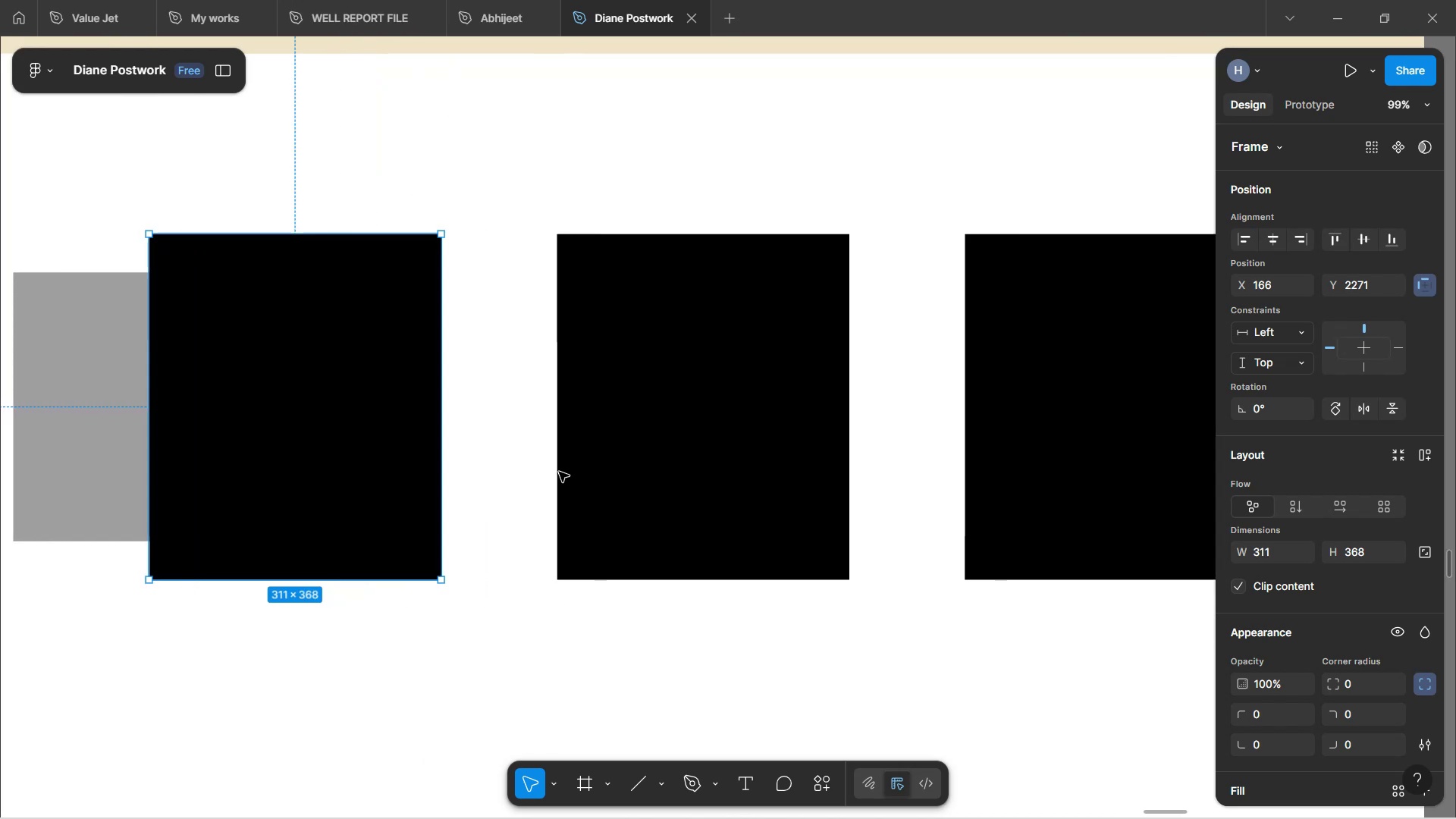 
hold_key(key=ShiftLeft, duration=0.44)
 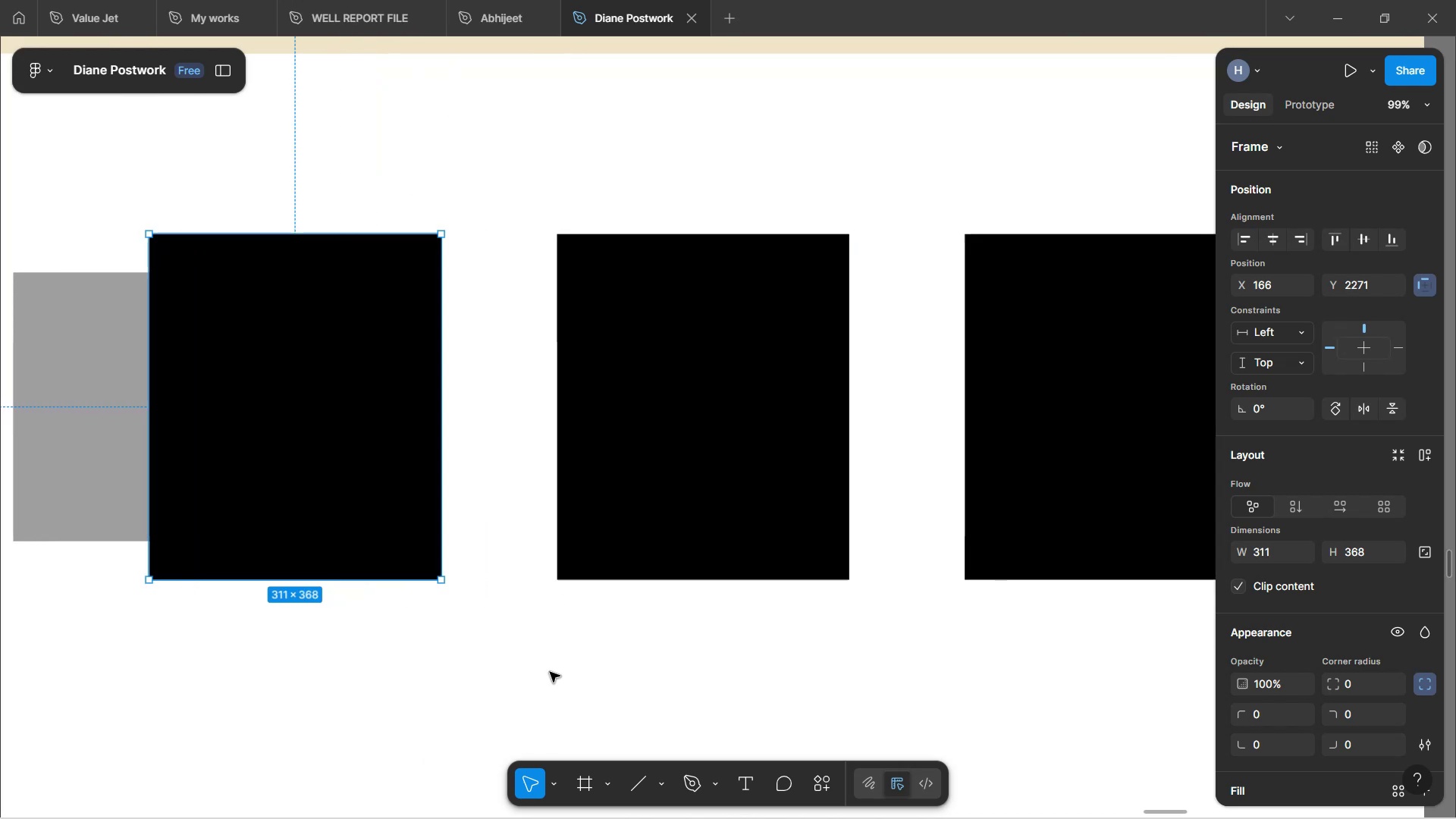 
left_click([550, 672])
 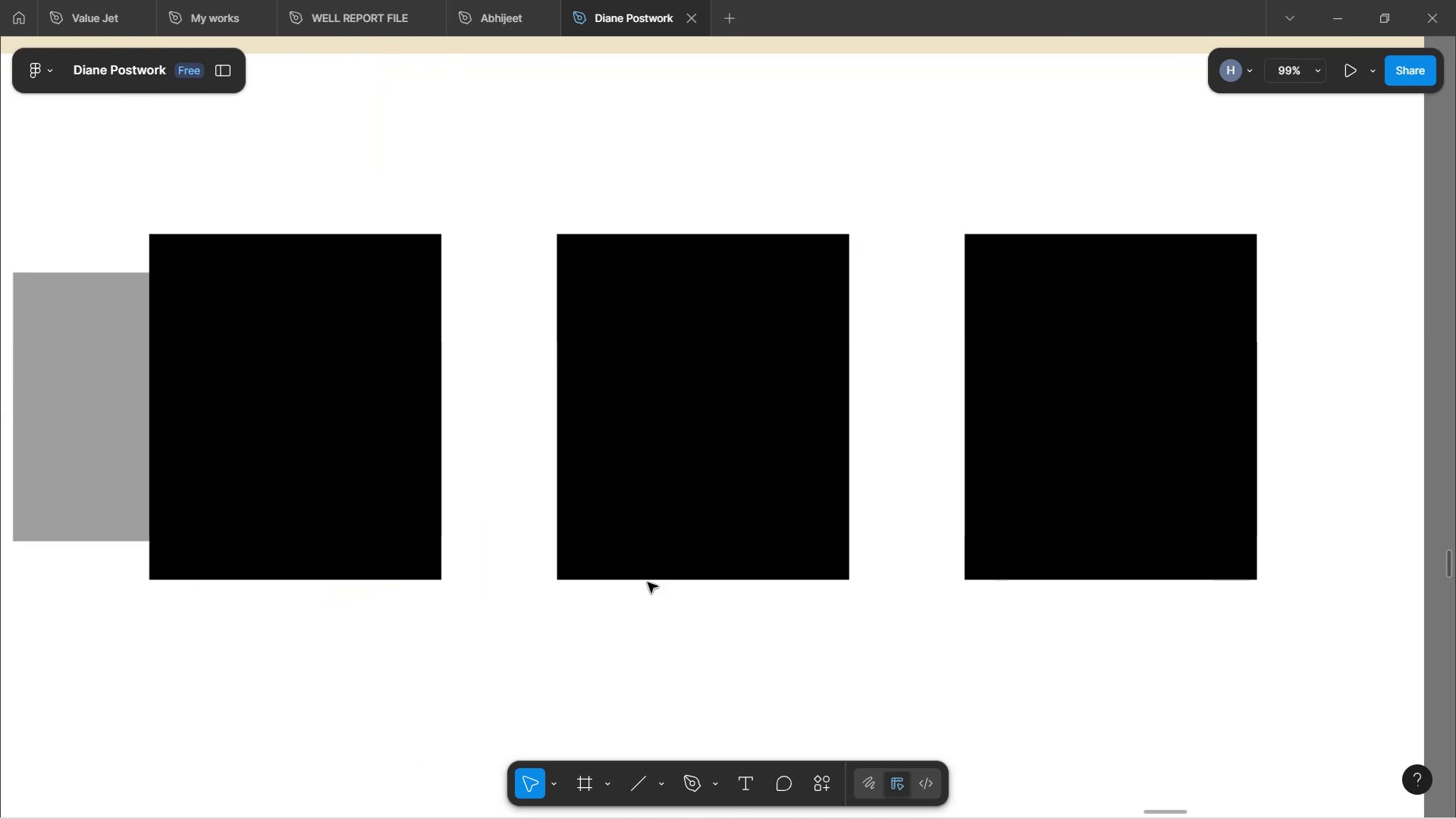 
scroll: coordinate [616, 592], scroll_direction: up, amount: 2.0
 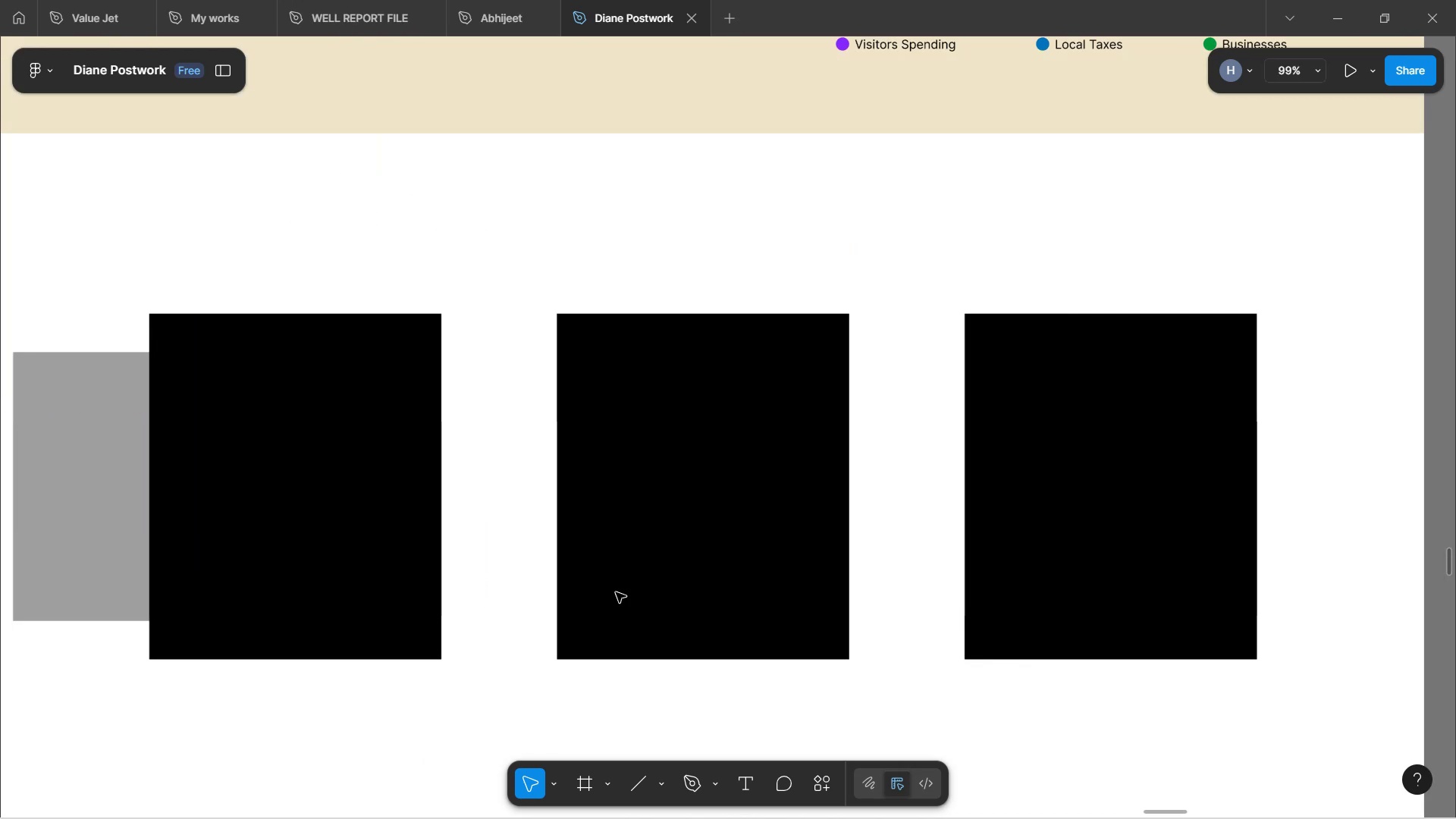 
scroll: coordinate [616, 592], scroll_direction: down, amount: 2.0
 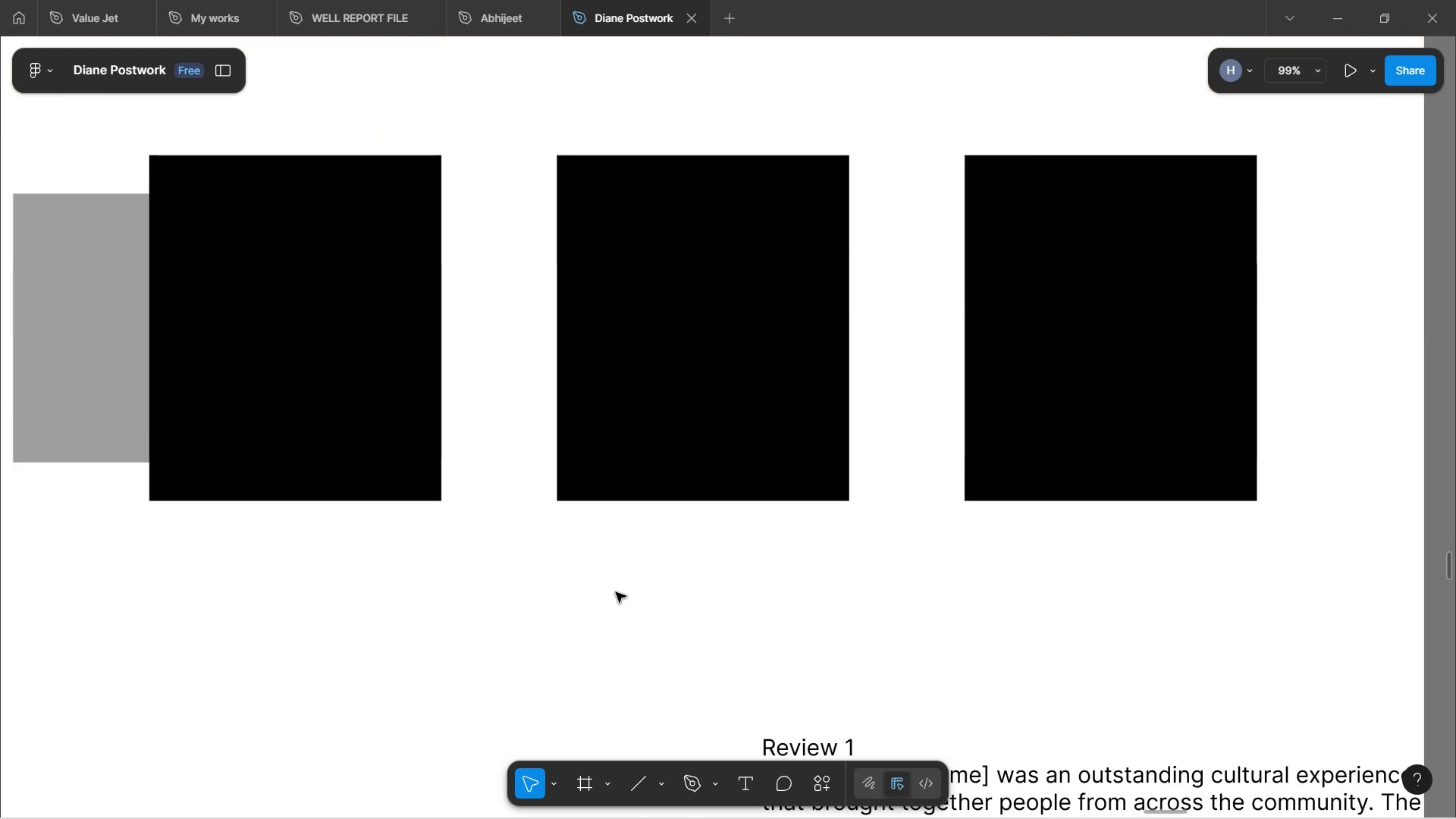 
scroll: coordinate [614, 594], scroll_direction: up, amount: 3.0
 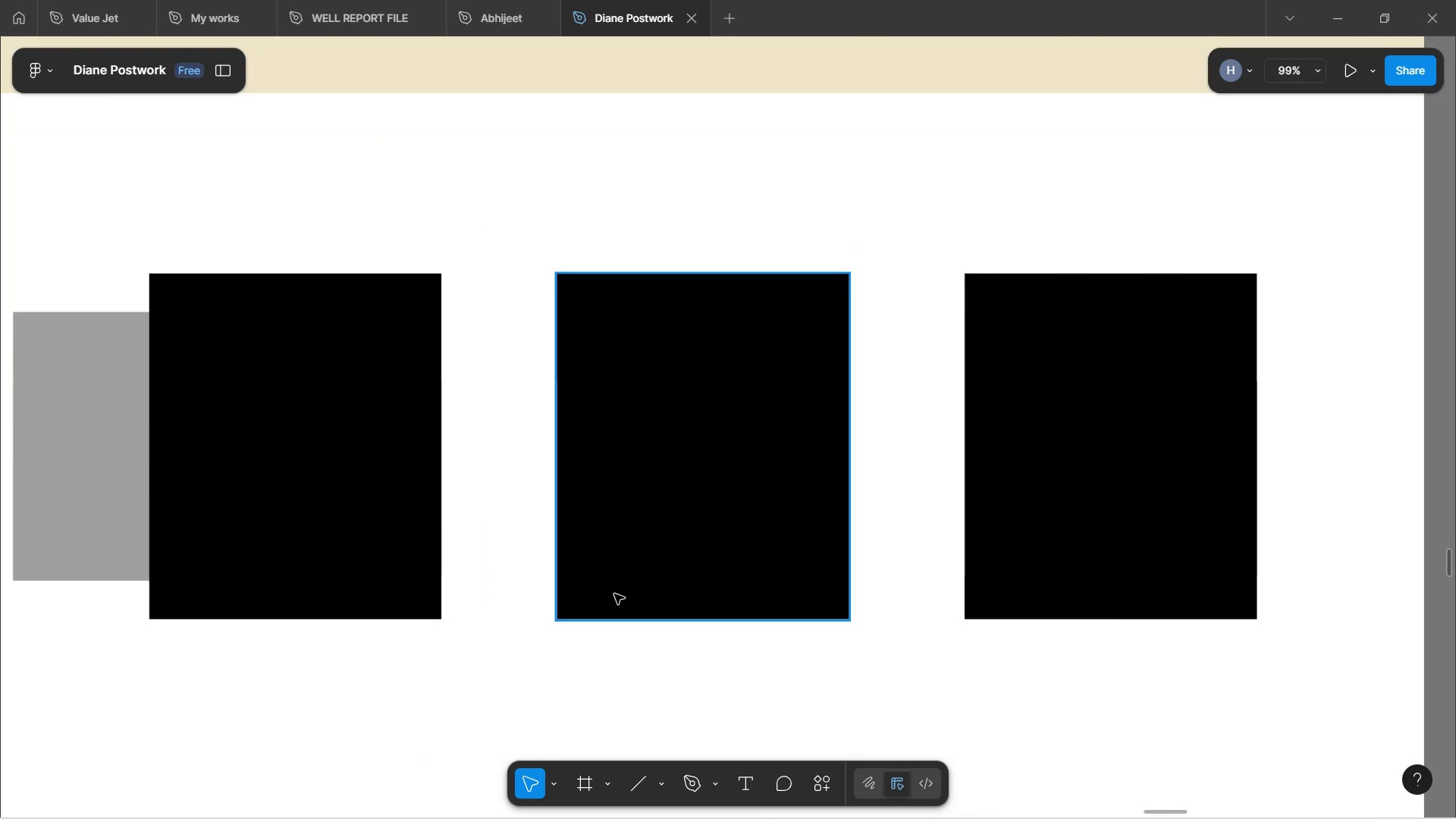 
scroll: coordinate [615, 593], scroll_direction: down, amount: 12.0
 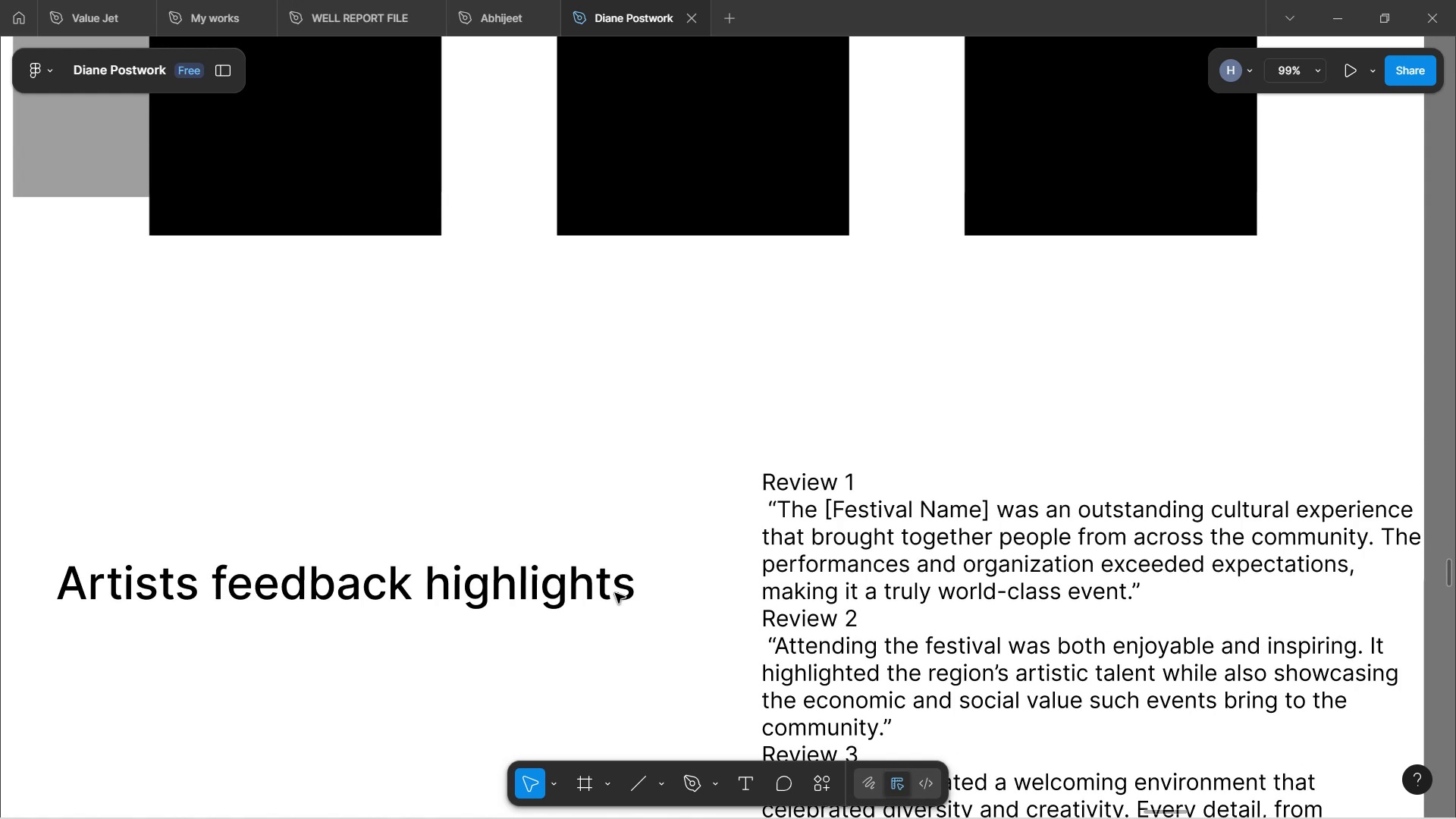 
scroll: coordinate [631, 562], scroll_direction: up, amount: 4.0
 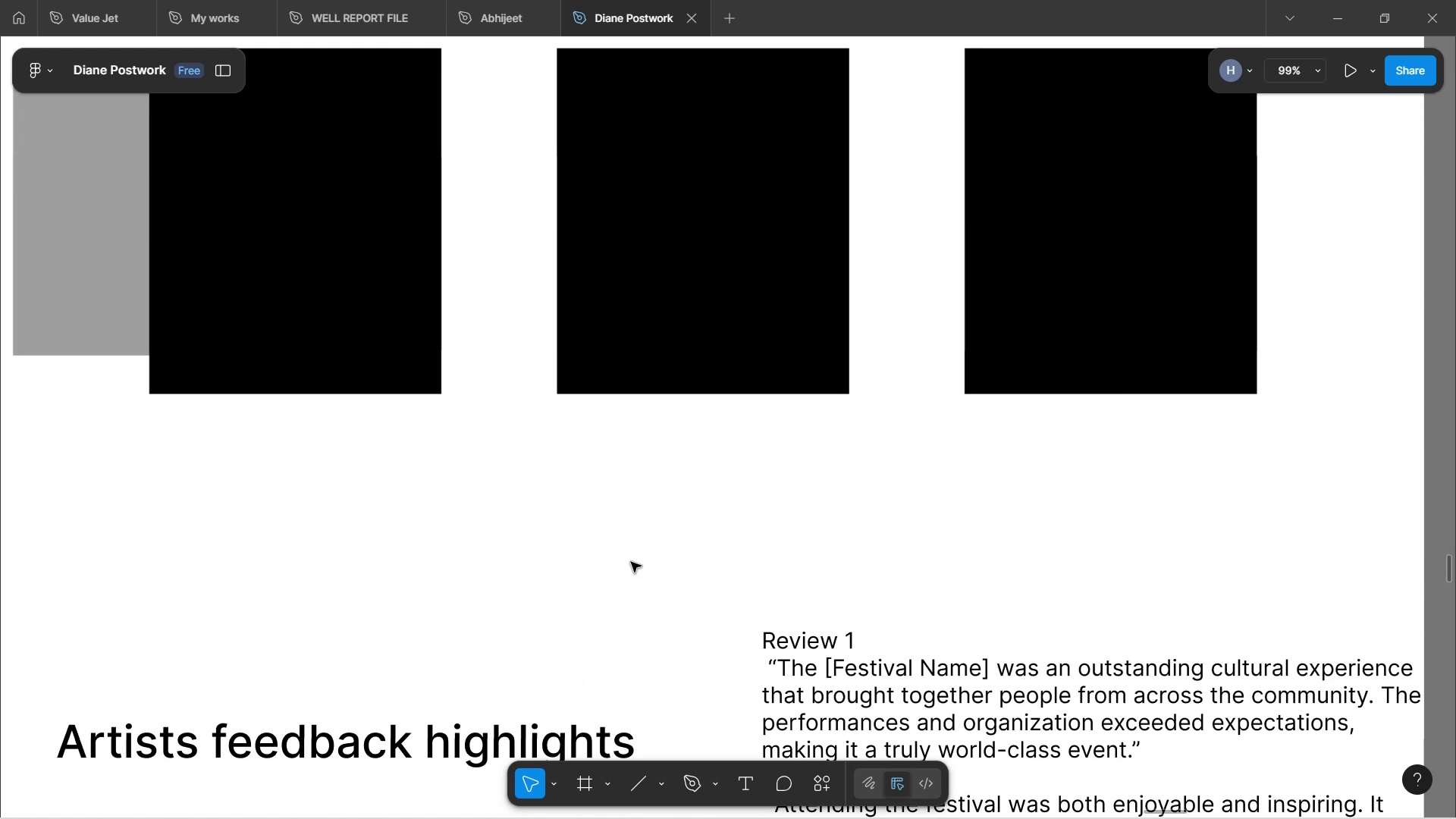 
scroll: coordinate [631, 562], scroll_direction: down, amount: 1.0
 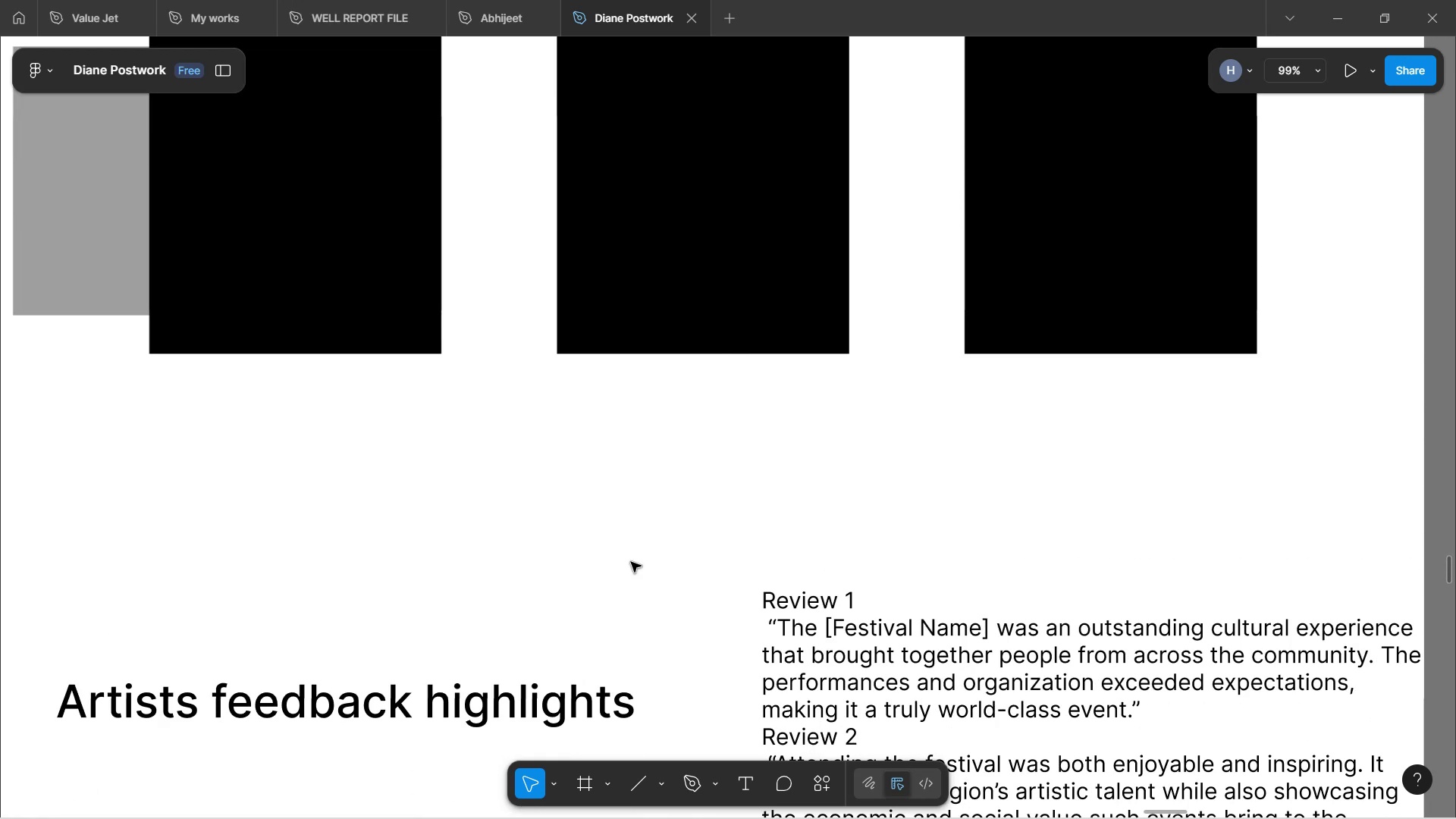 
scroll: coordinate [631, 562], scroll_direction: up, amount: 2.0
 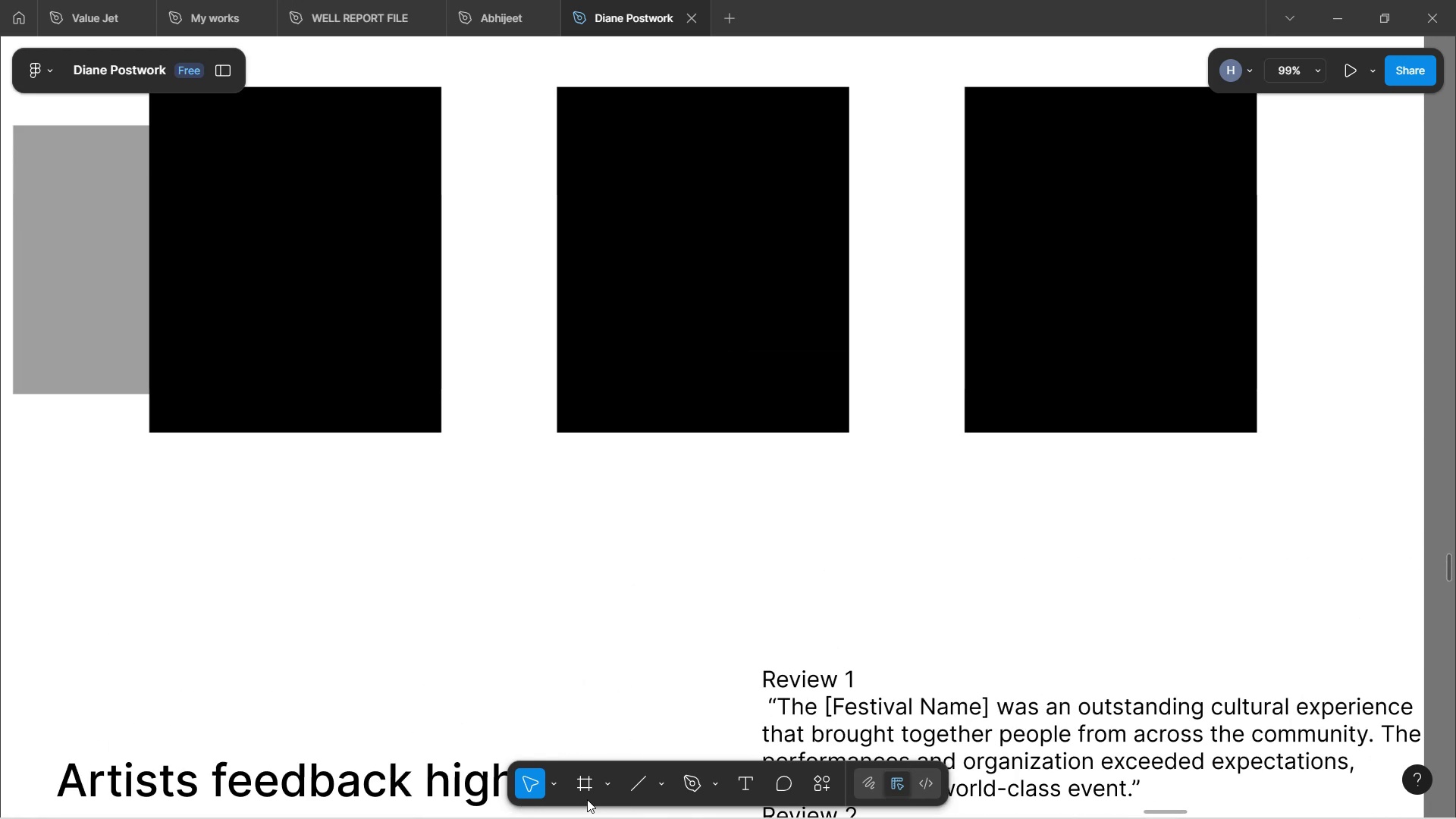 
left_click([585, 792])
 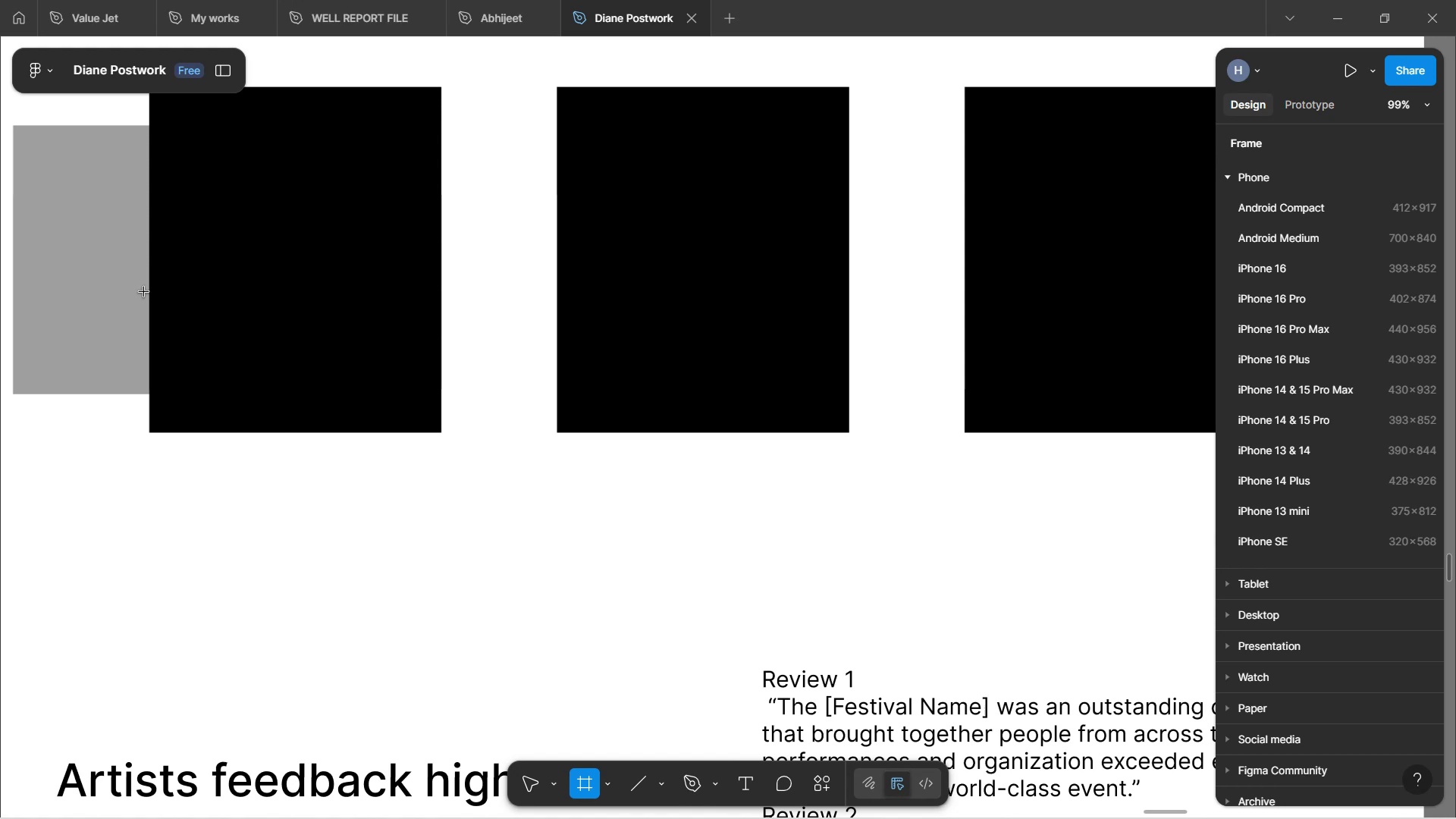 
left_click_drag(start_coordinate=[152, 288], to_coordinate=[441, 433])
 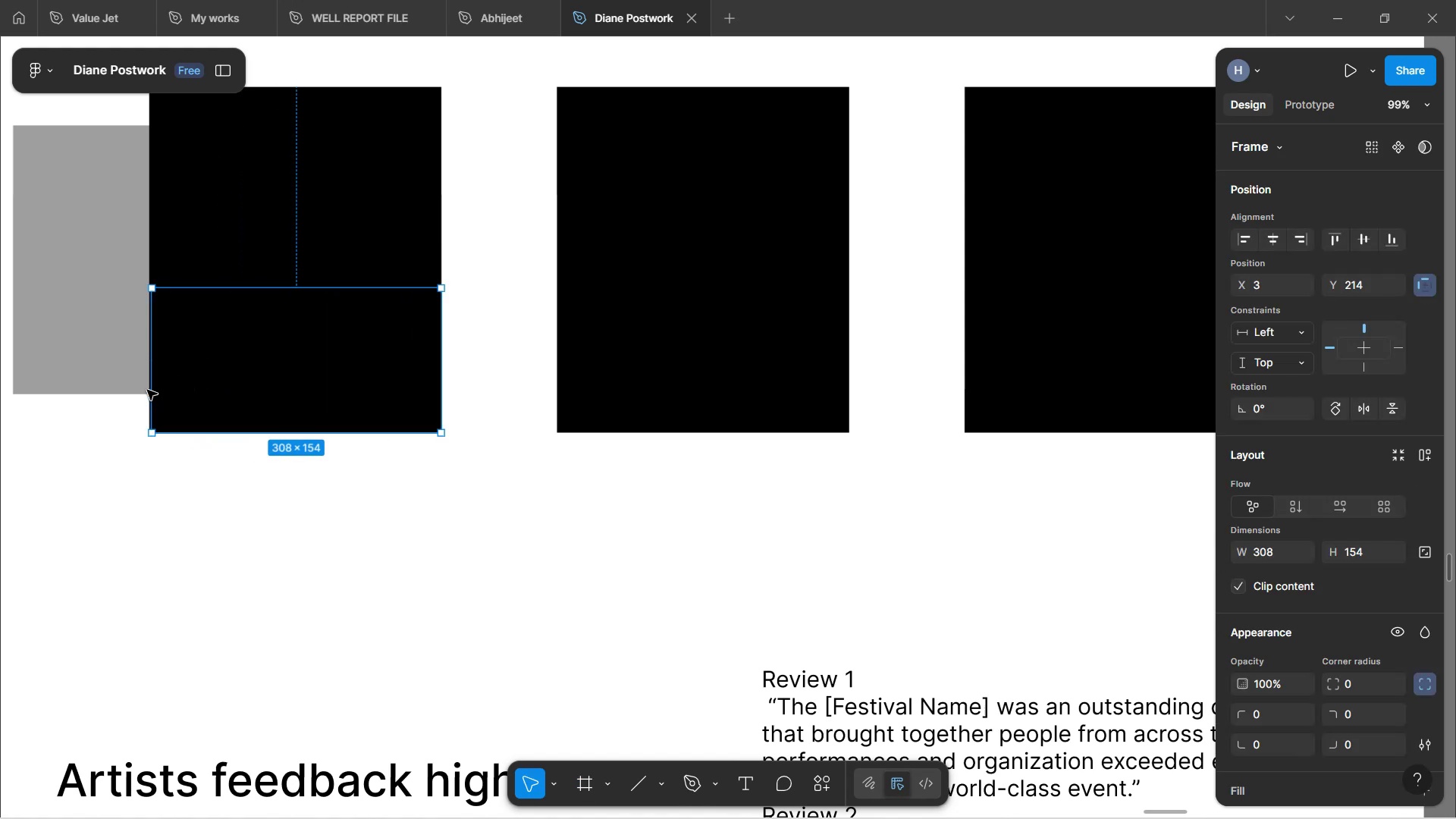 
left_click_drag(start_coordinate=[147, 390], to_coordinate=[150, 384])
 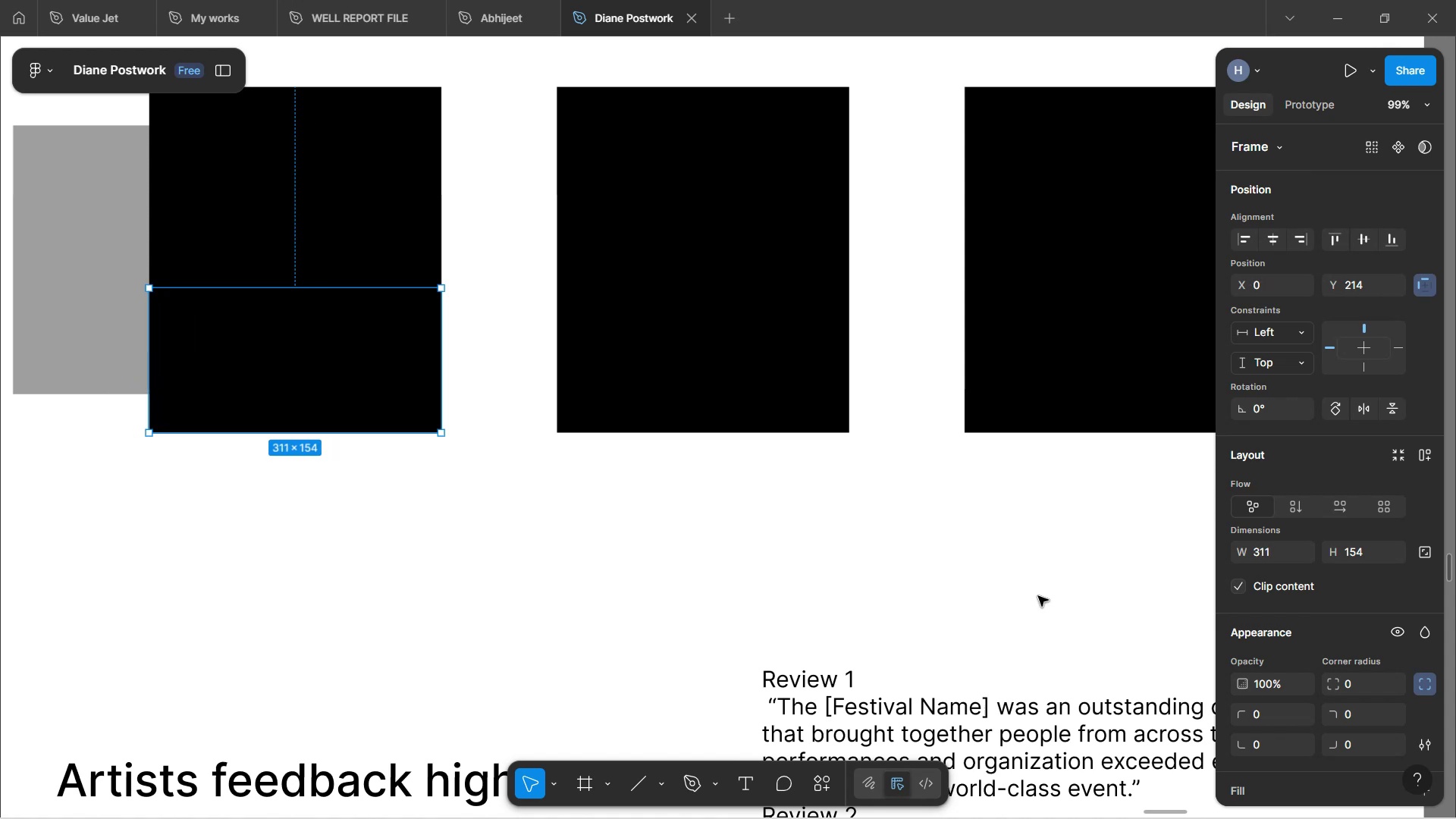 
scroll: coordinate [1300, 566], scroll_direction: down, amount: 10.0
 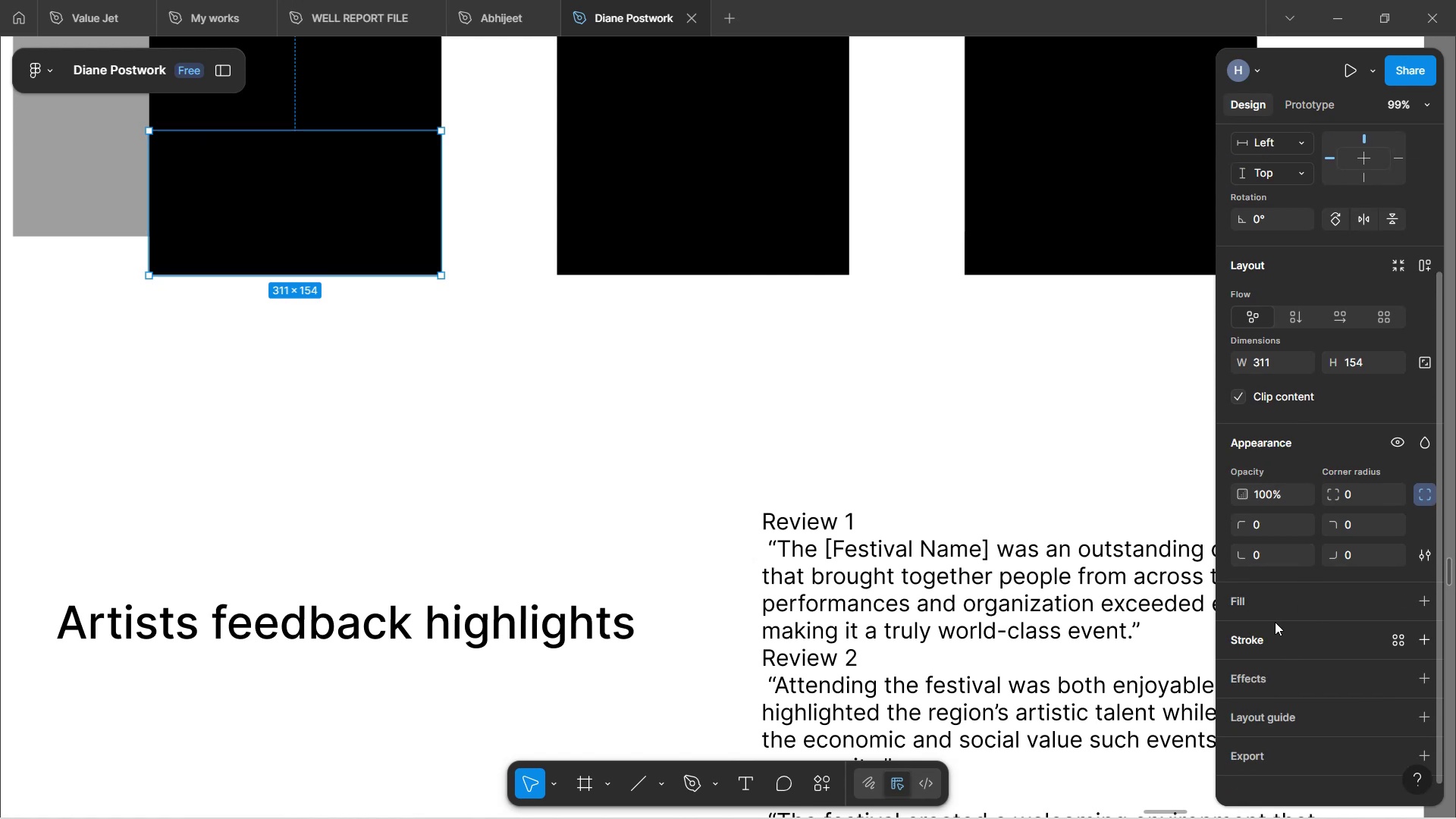 
left_click([1275, 620])
 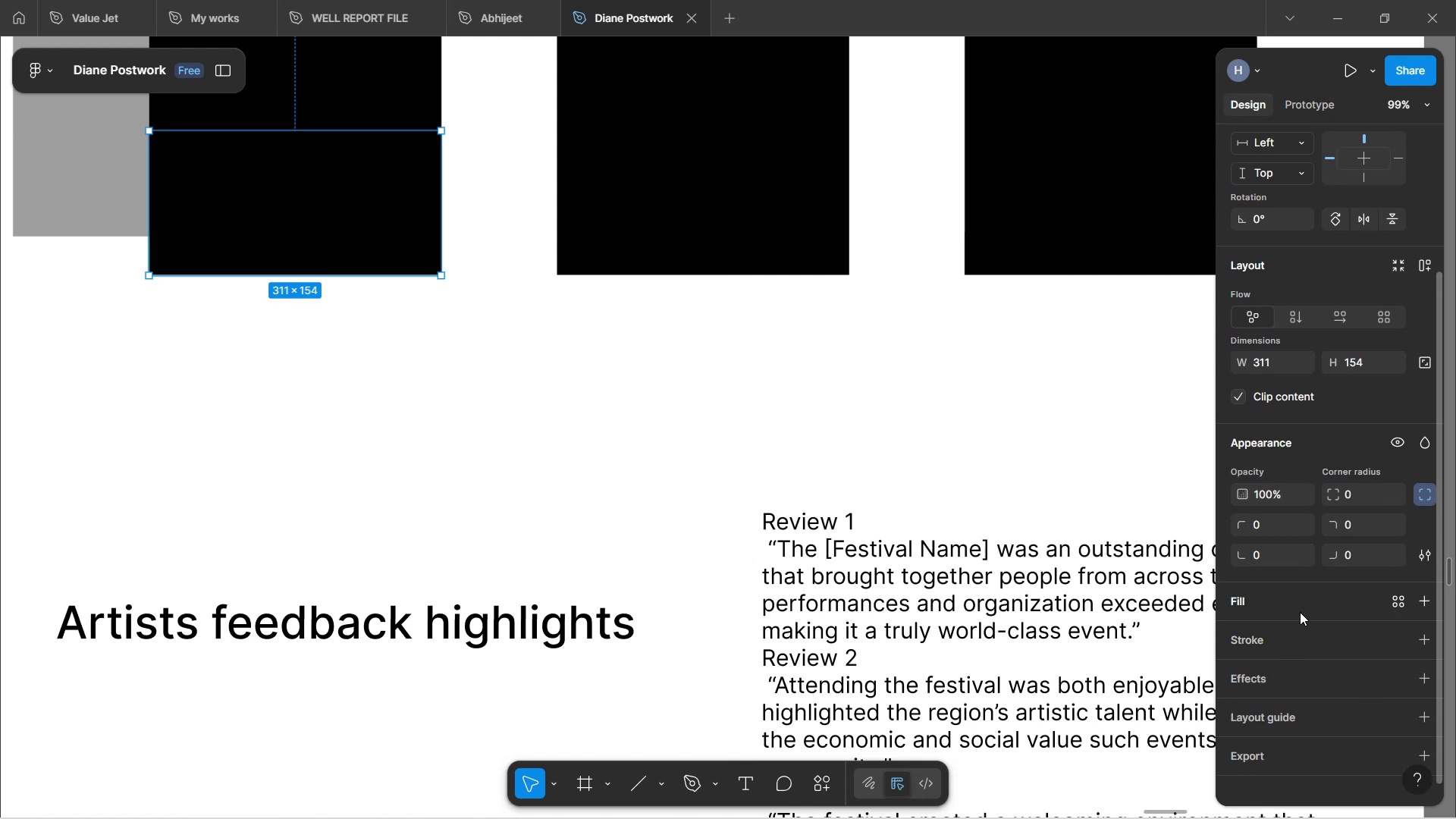 
left_click([1301, 610])
 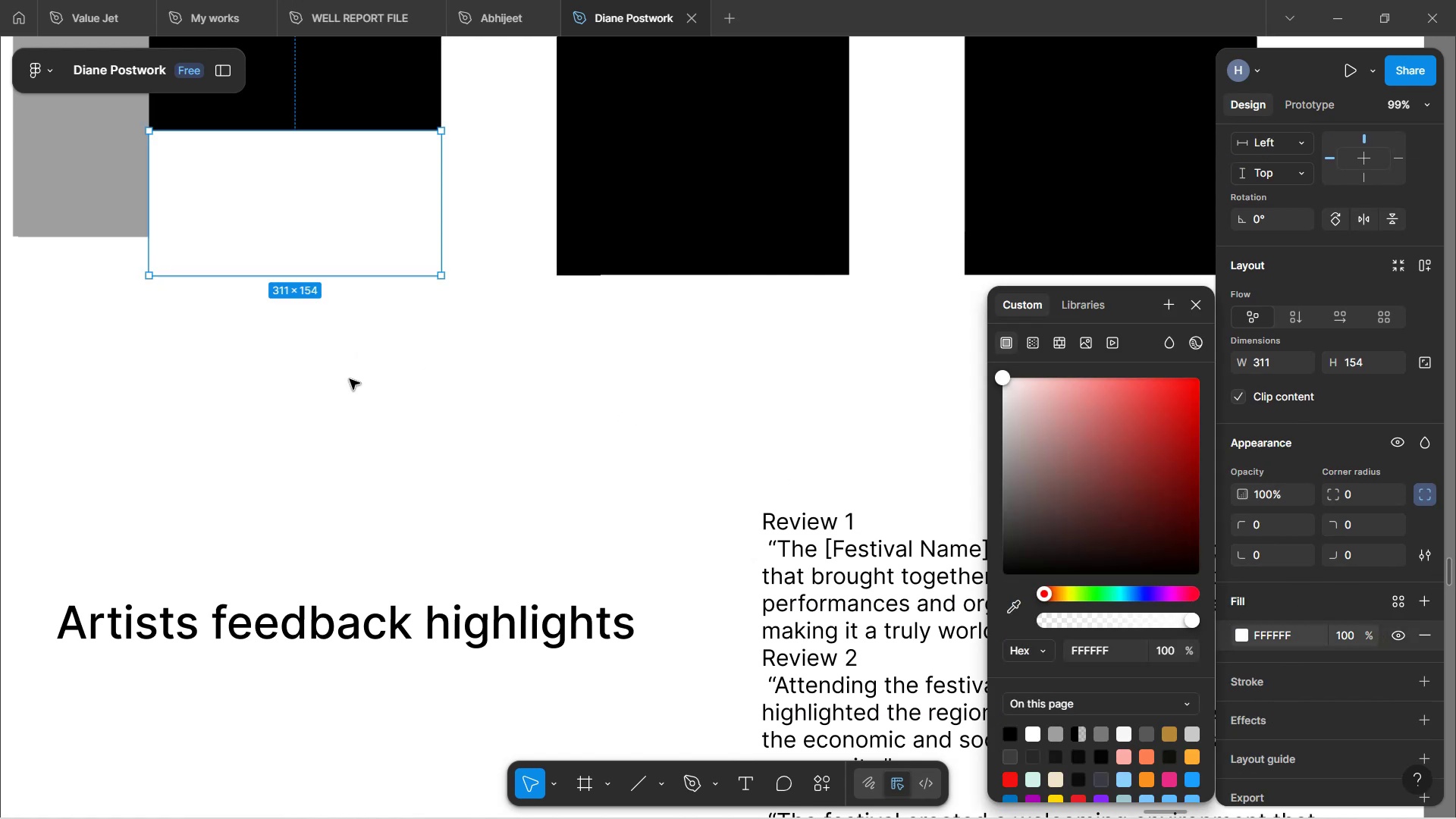 
scroll: coordinate [430, 394], scroll_direction: up, amount: 5.0
 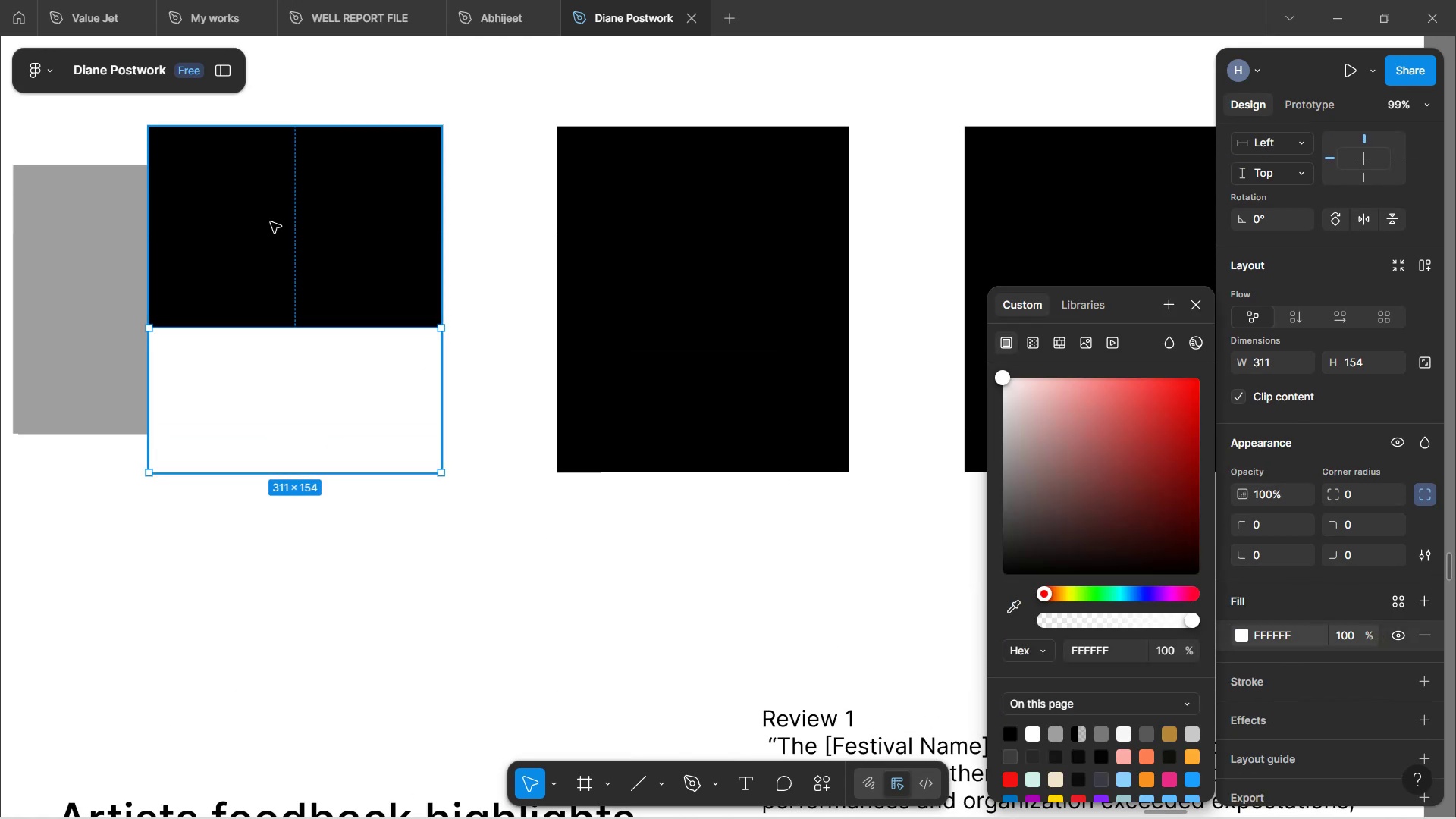 
hold_key(key=ControlLeft, duration=1.12)
scroll: coordinate [271, 222], scroll_direction: down, amount: 9.0
 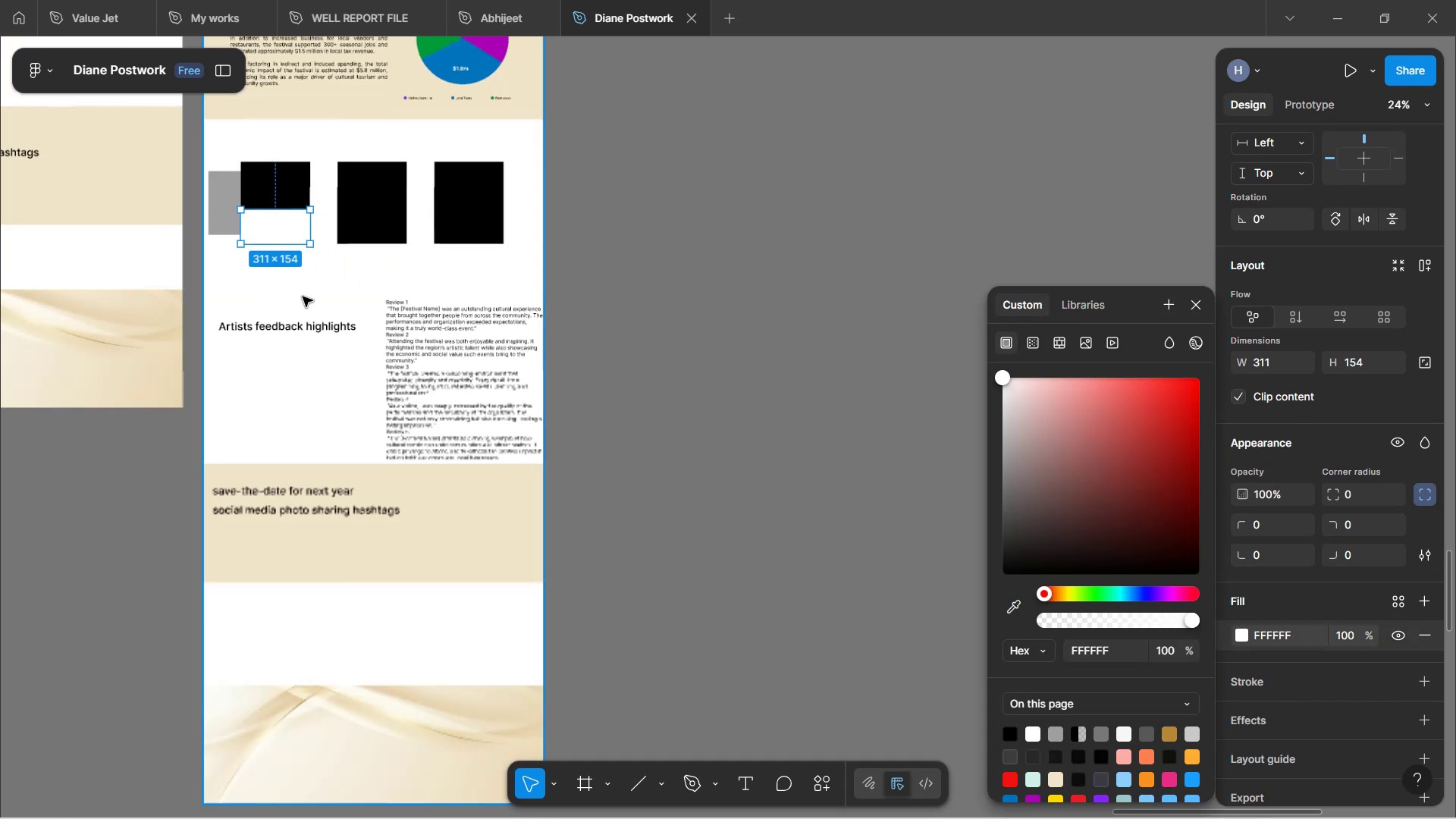 
left_click([395, 278])
 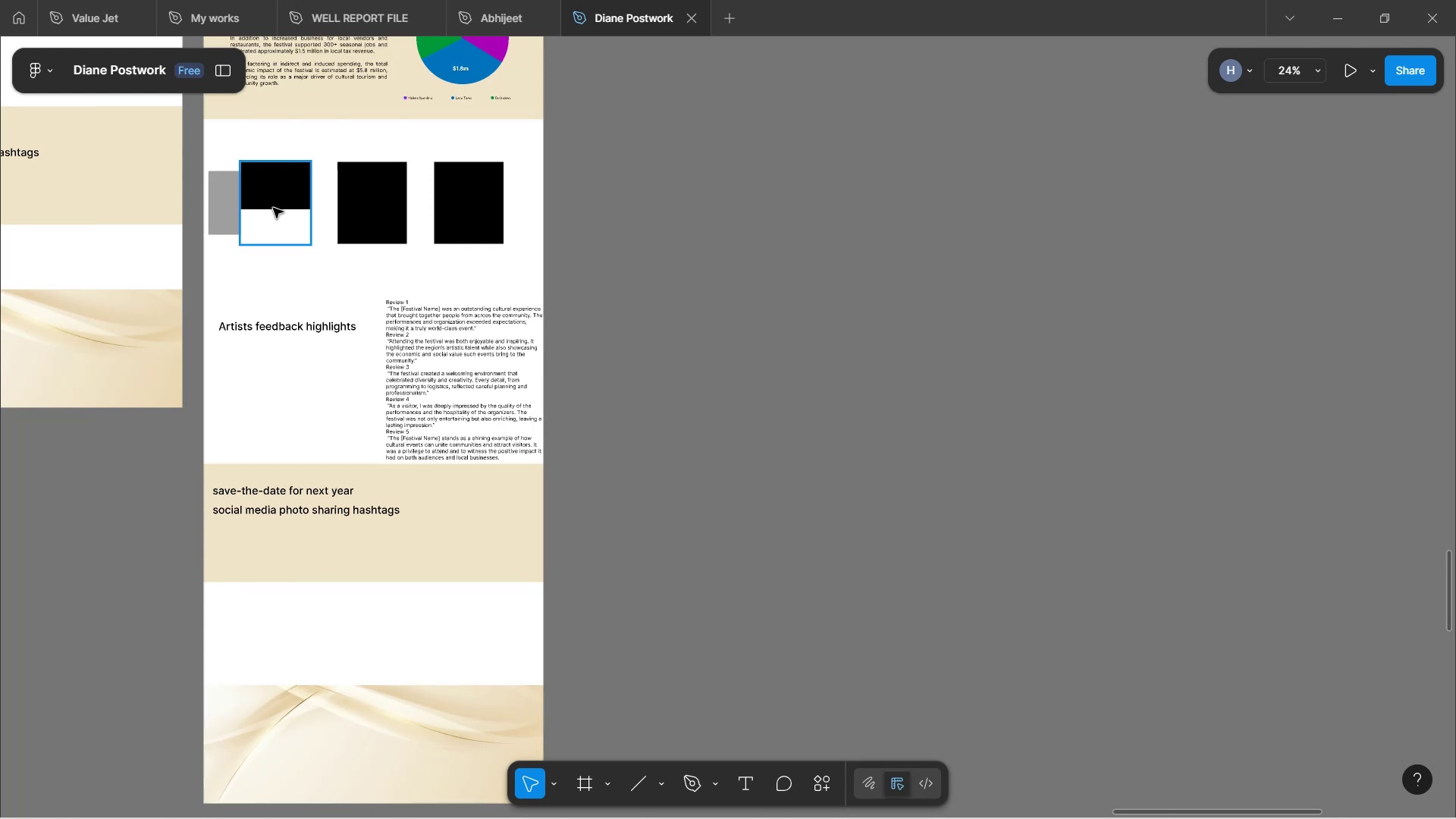 
left_click_drag(start_coordinate=[261, 198], to_coordinate=[708, 274])
 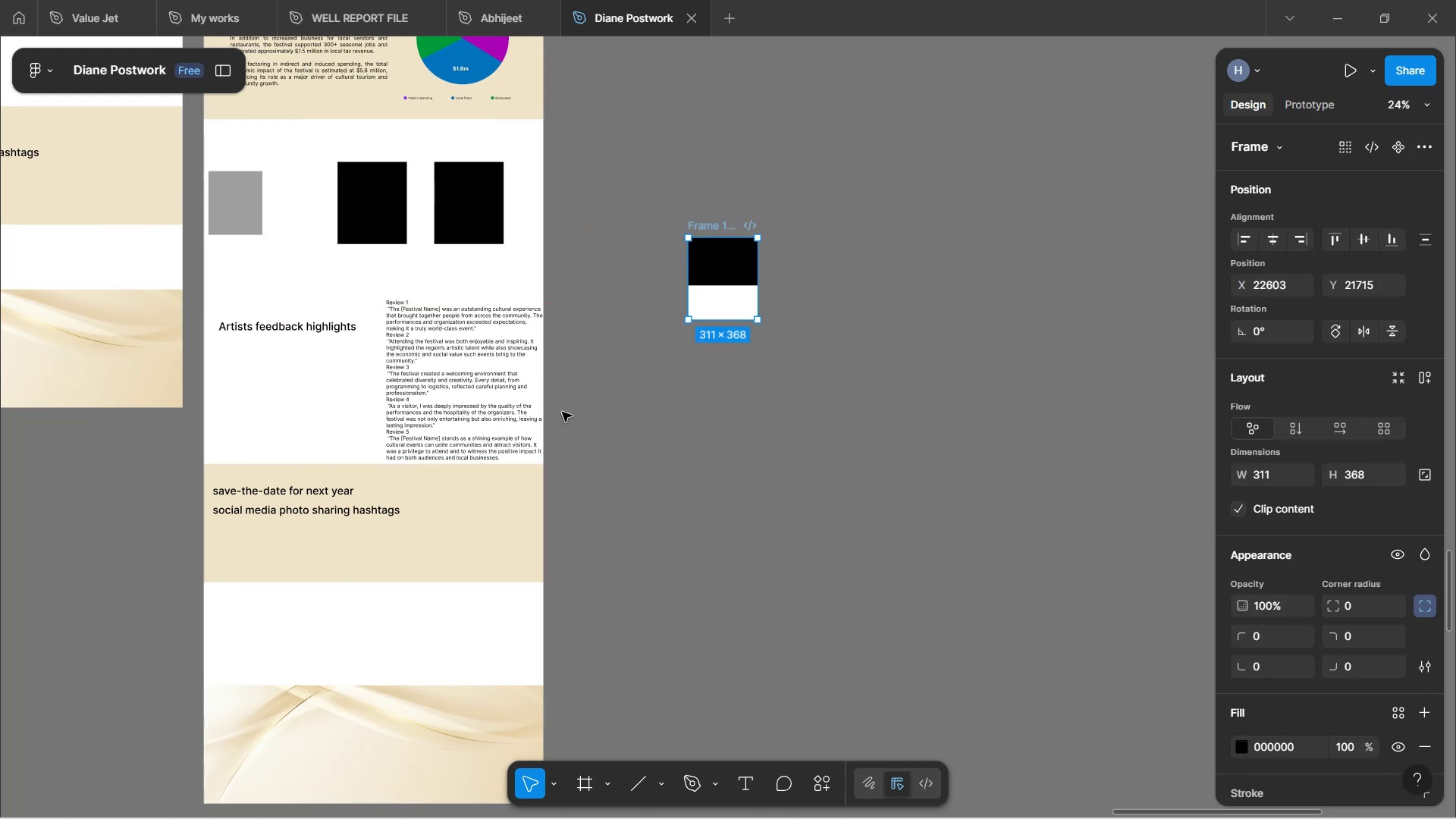 
hold_key(key=ControlLeft, duration=1.67)
scroll: coordinate [463, 400], scroll_direction: up, amount: 6.0
 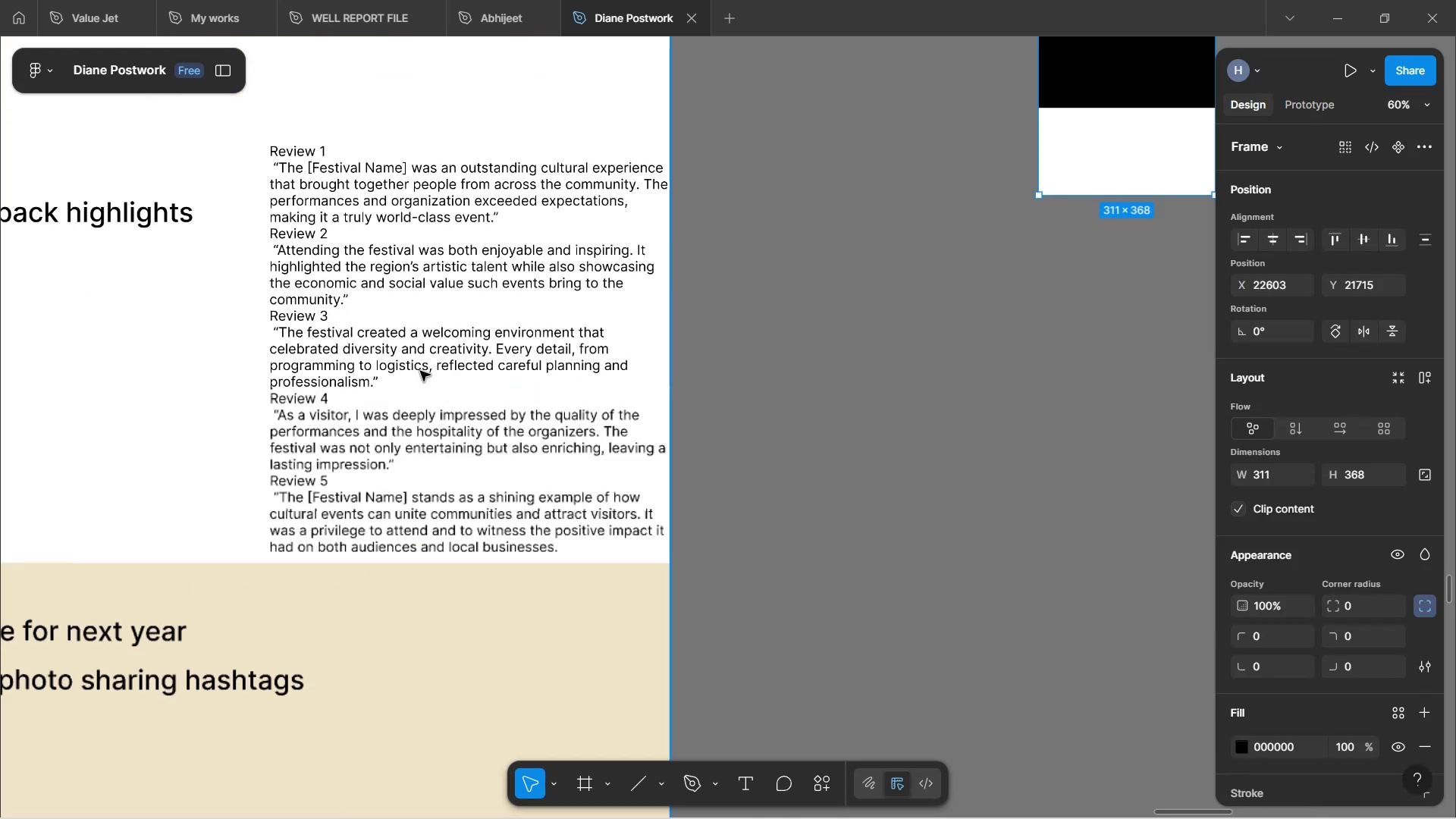 
hold_key(key=ControlLeft, duration=0.38)
left_click([309, 204])
 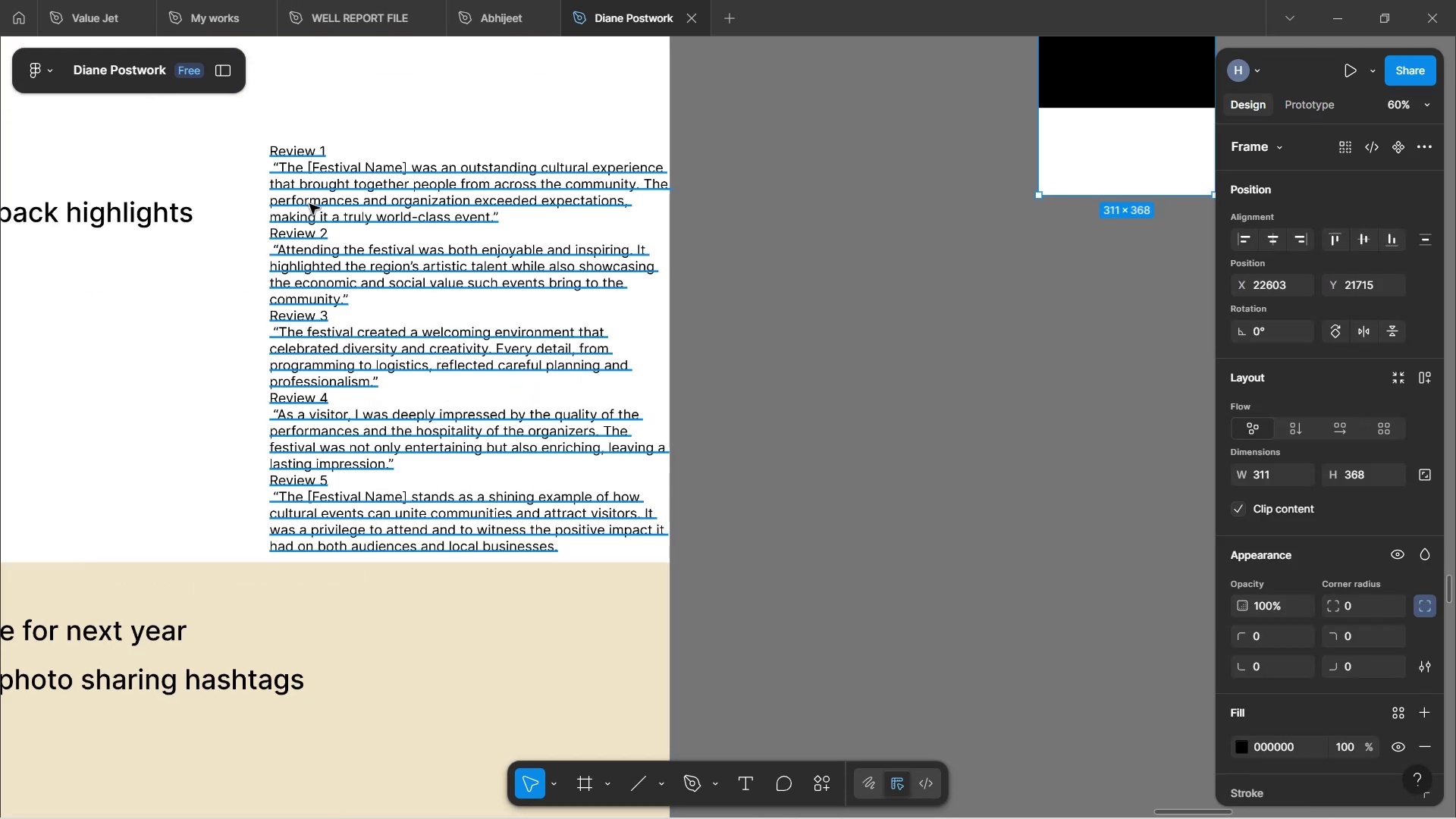 
double_click([309, 204])
 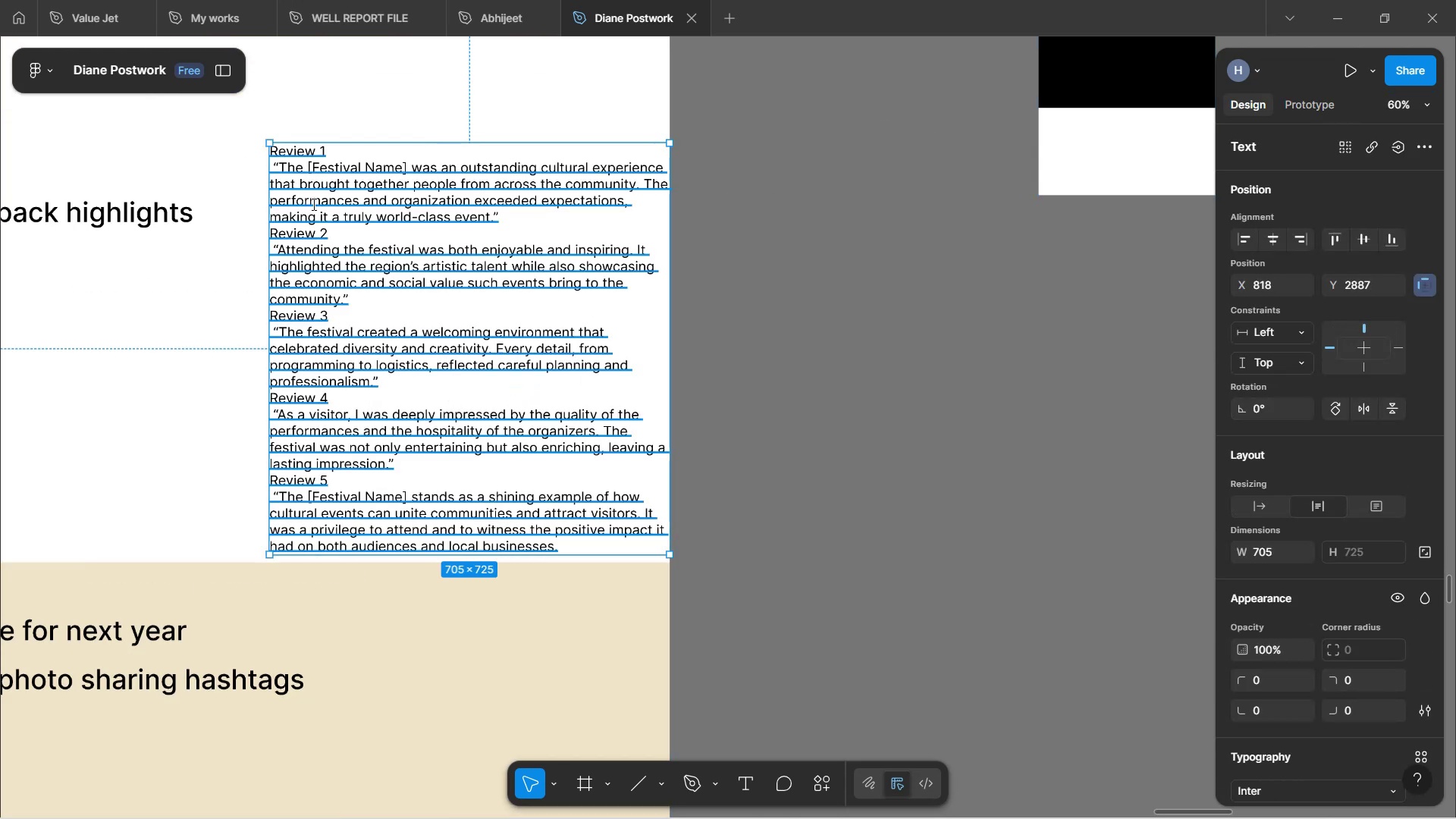 
left_click([312, 204])
 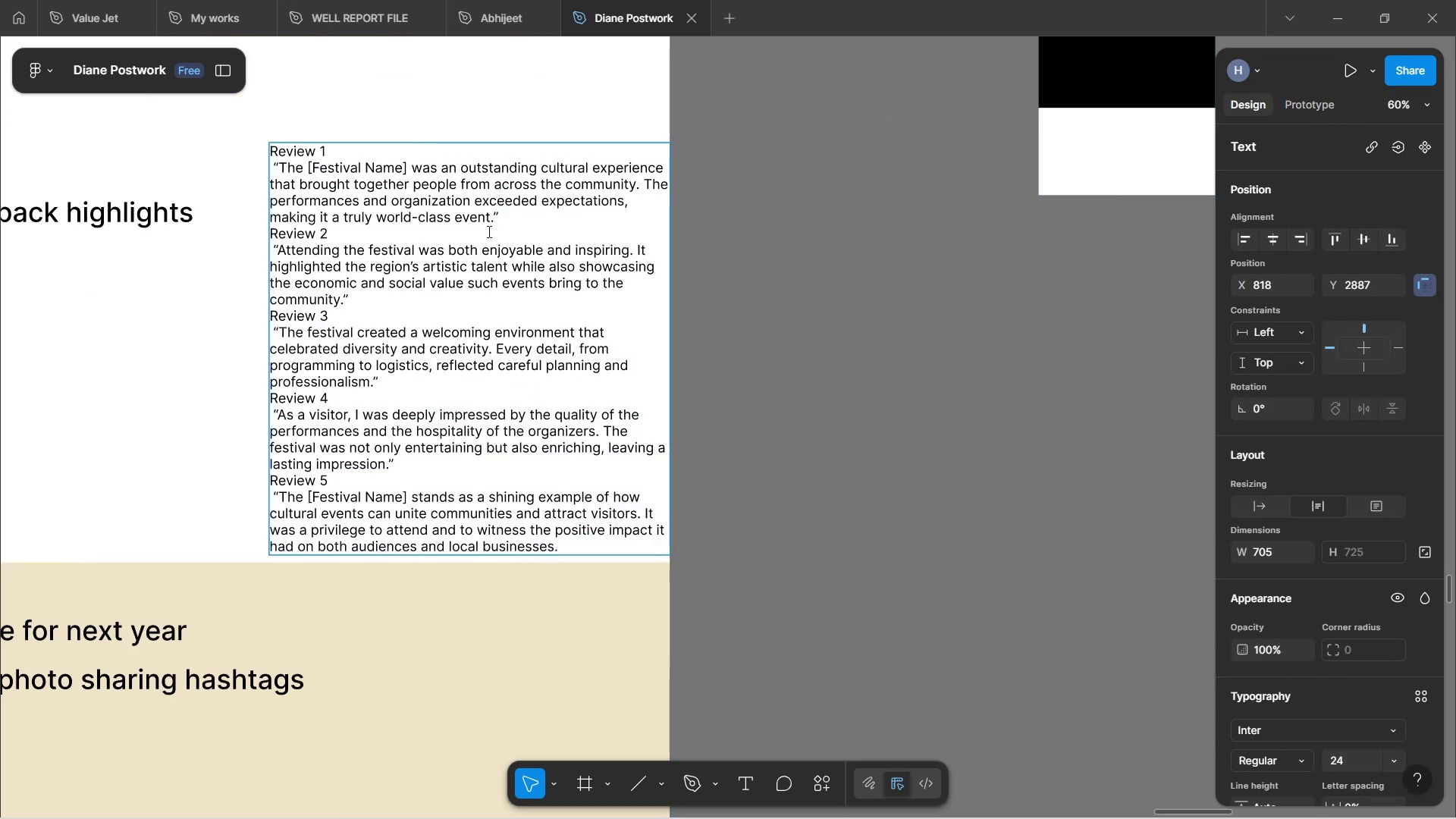 
left_click_drag(start_coordinate=[498, 215], to_coordinate=[269, 167])
 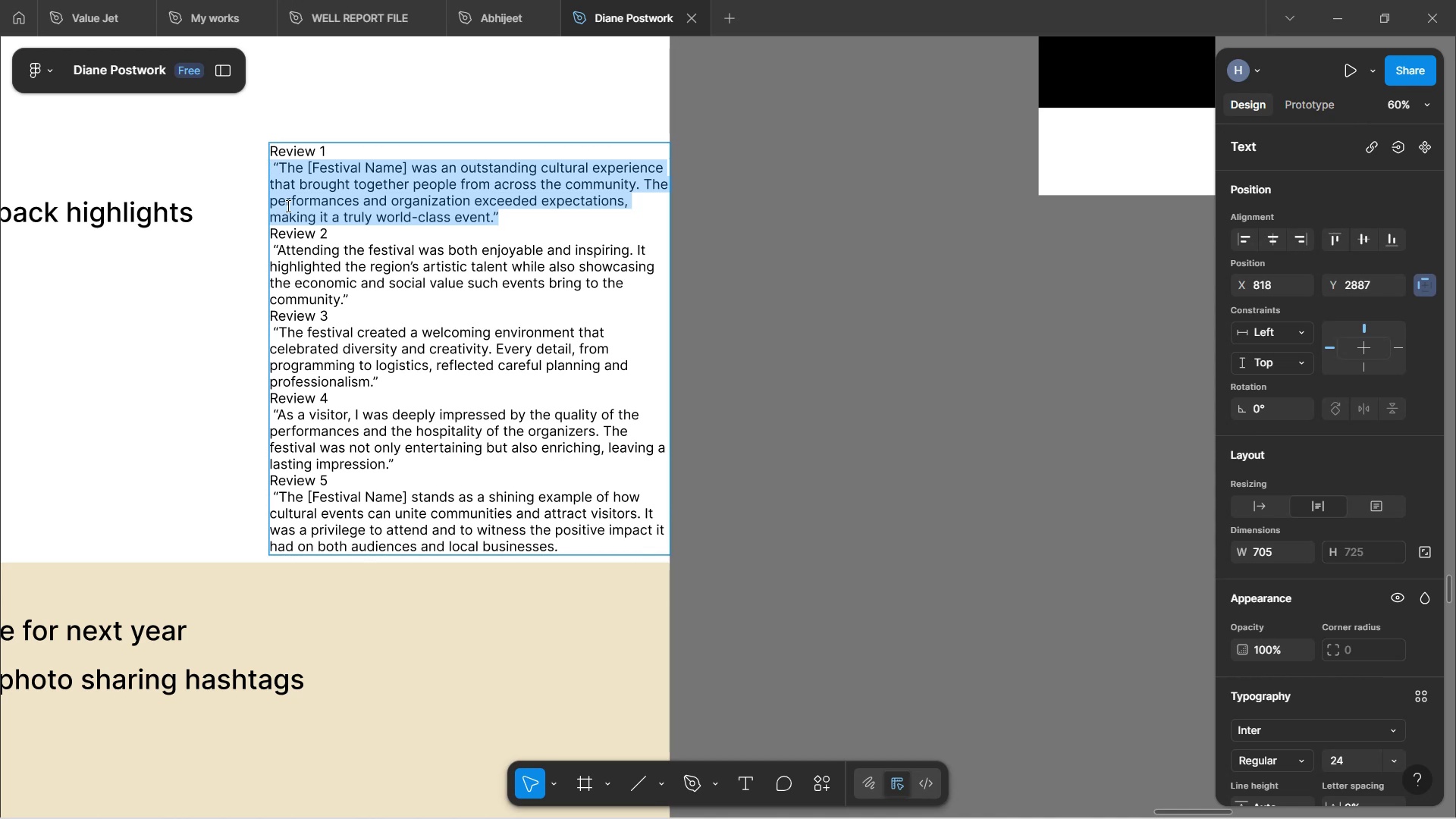 
key(Control+C)
 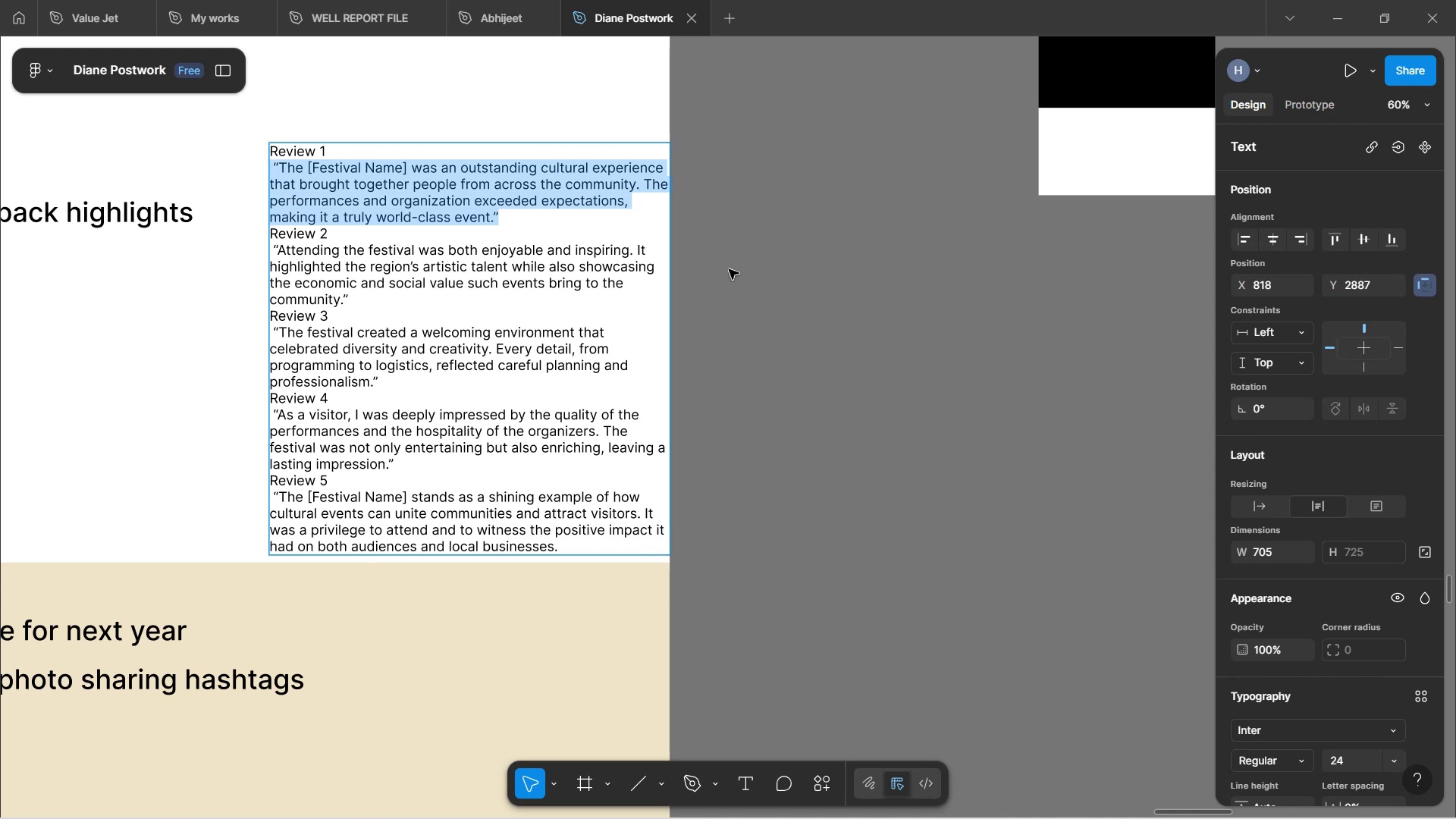 
left_click([771, 268])
 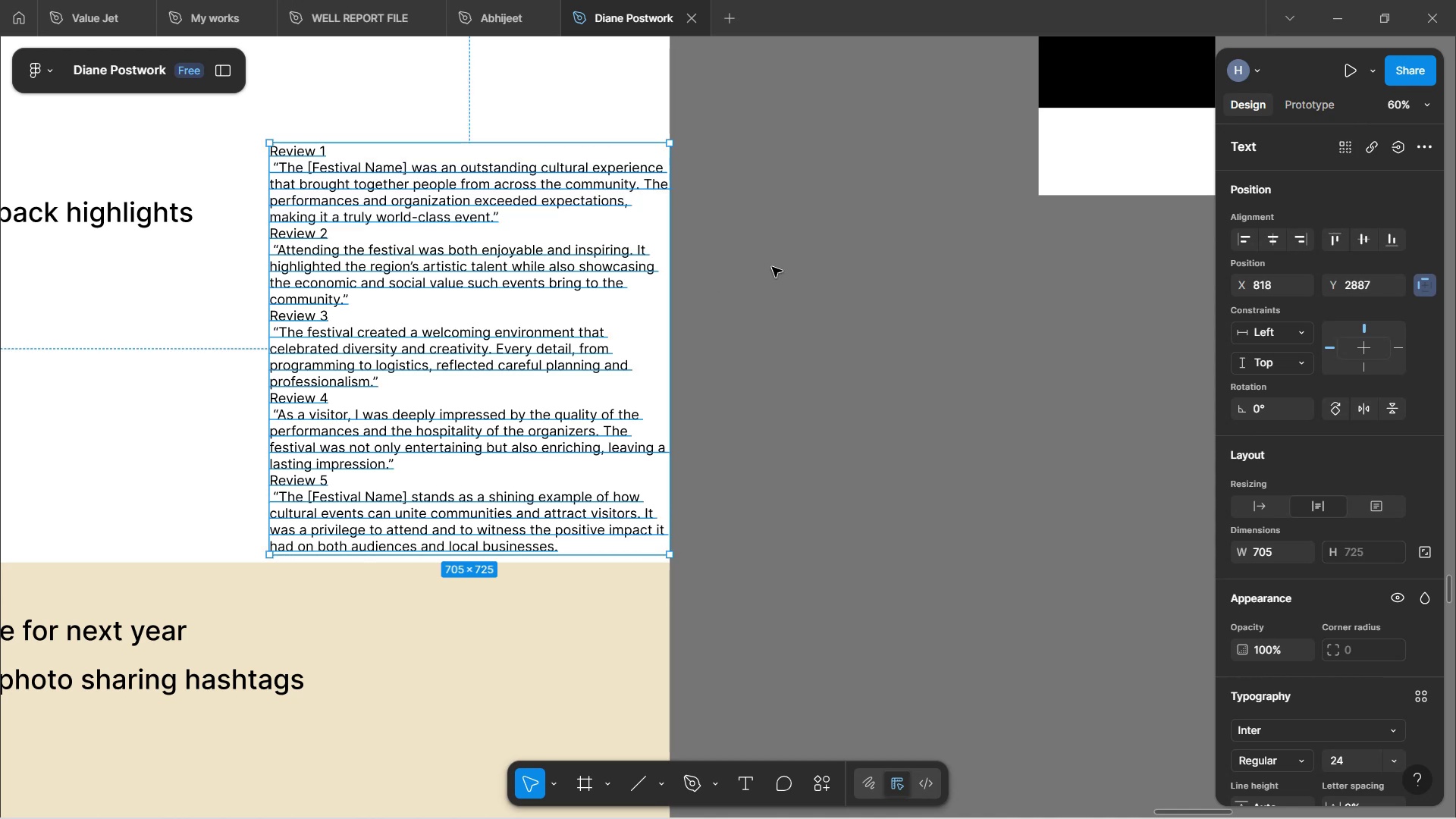 
hold_key(key=ControlLeft, duration=0.32)
 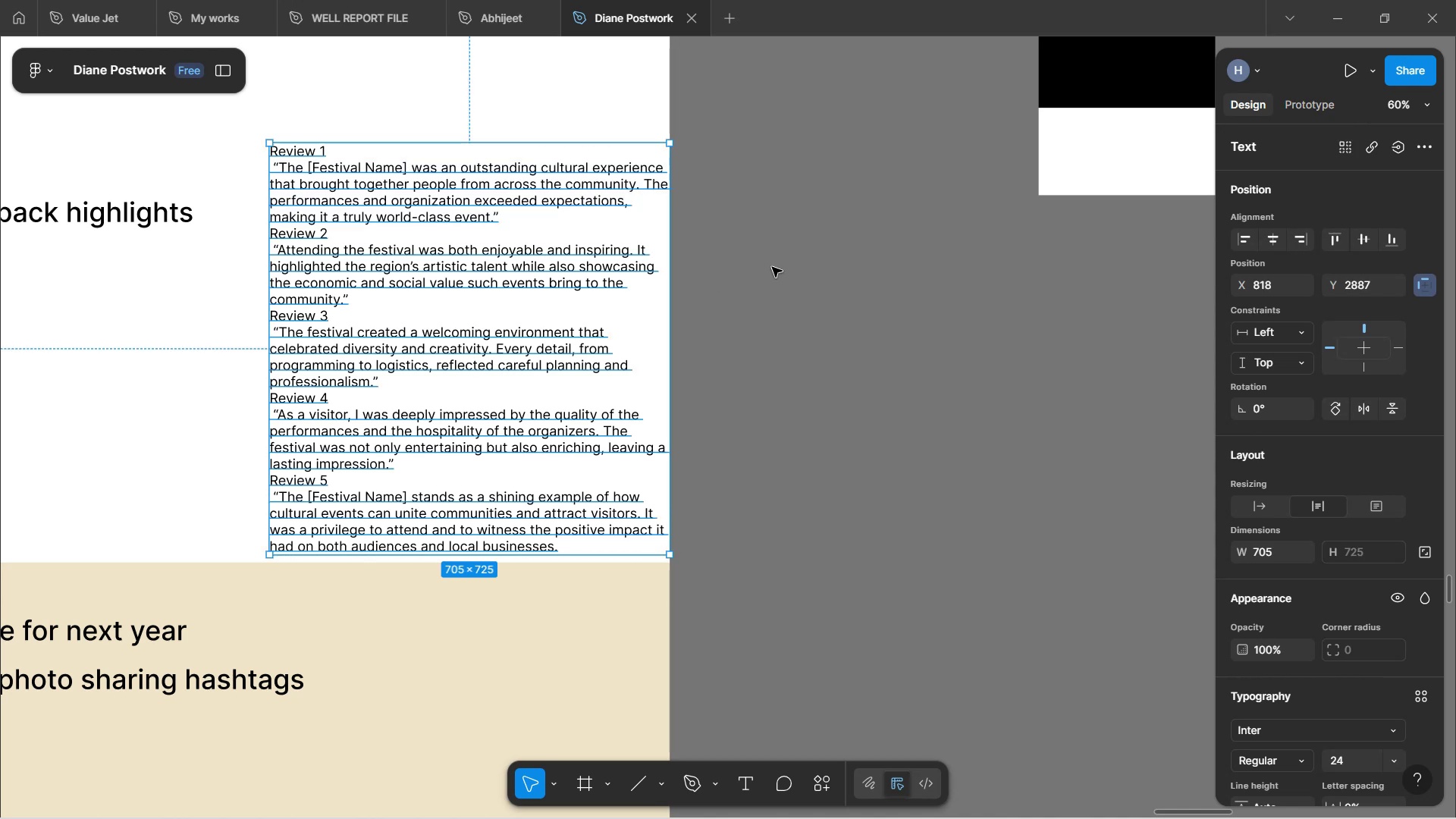 
hold_key(key=ShiftLeft, duration=0.83)
scroll: coordinate [759, 268], scroll_direction: down, amount: 6.0
 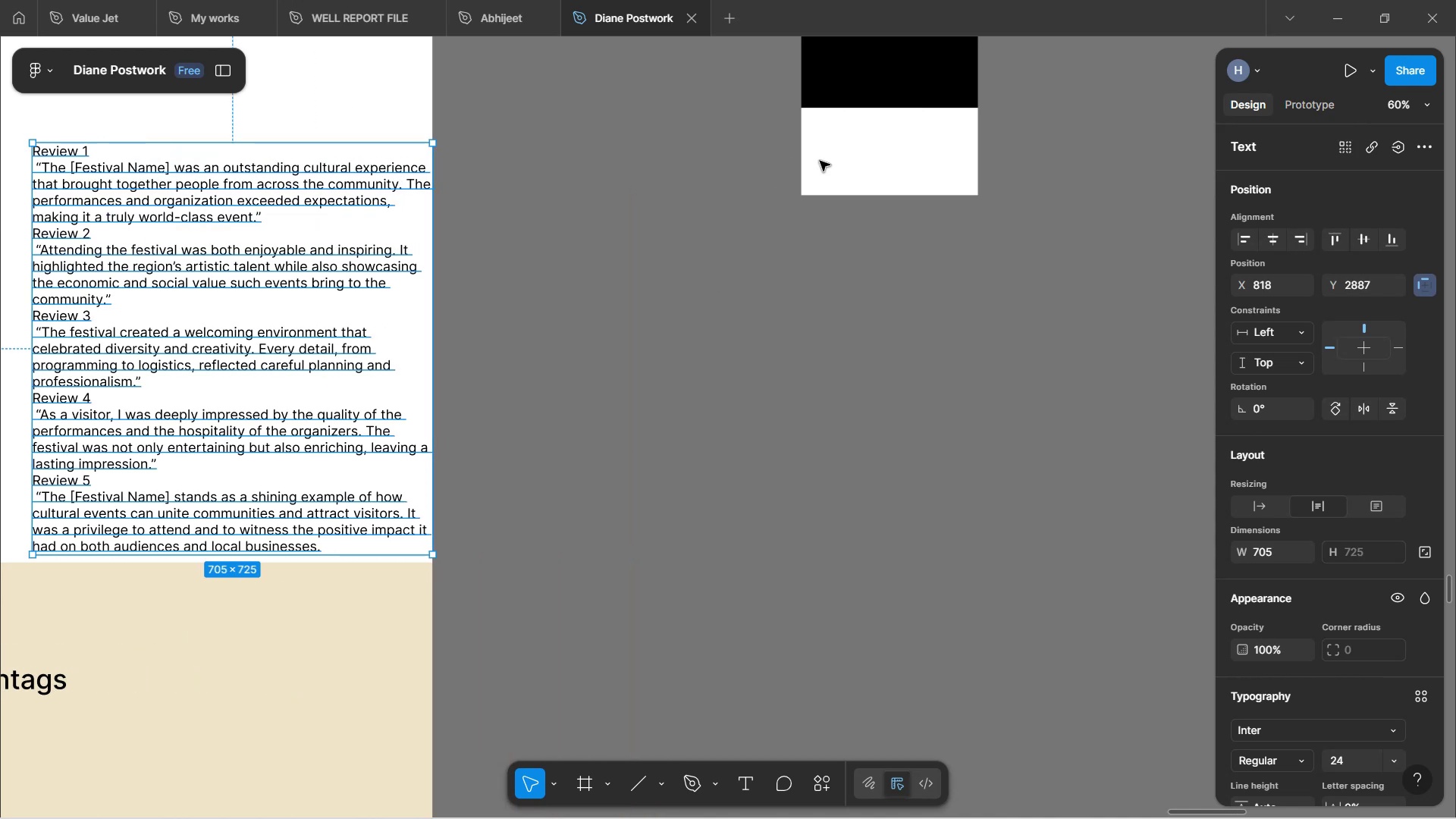 
left_click([820, 162])
 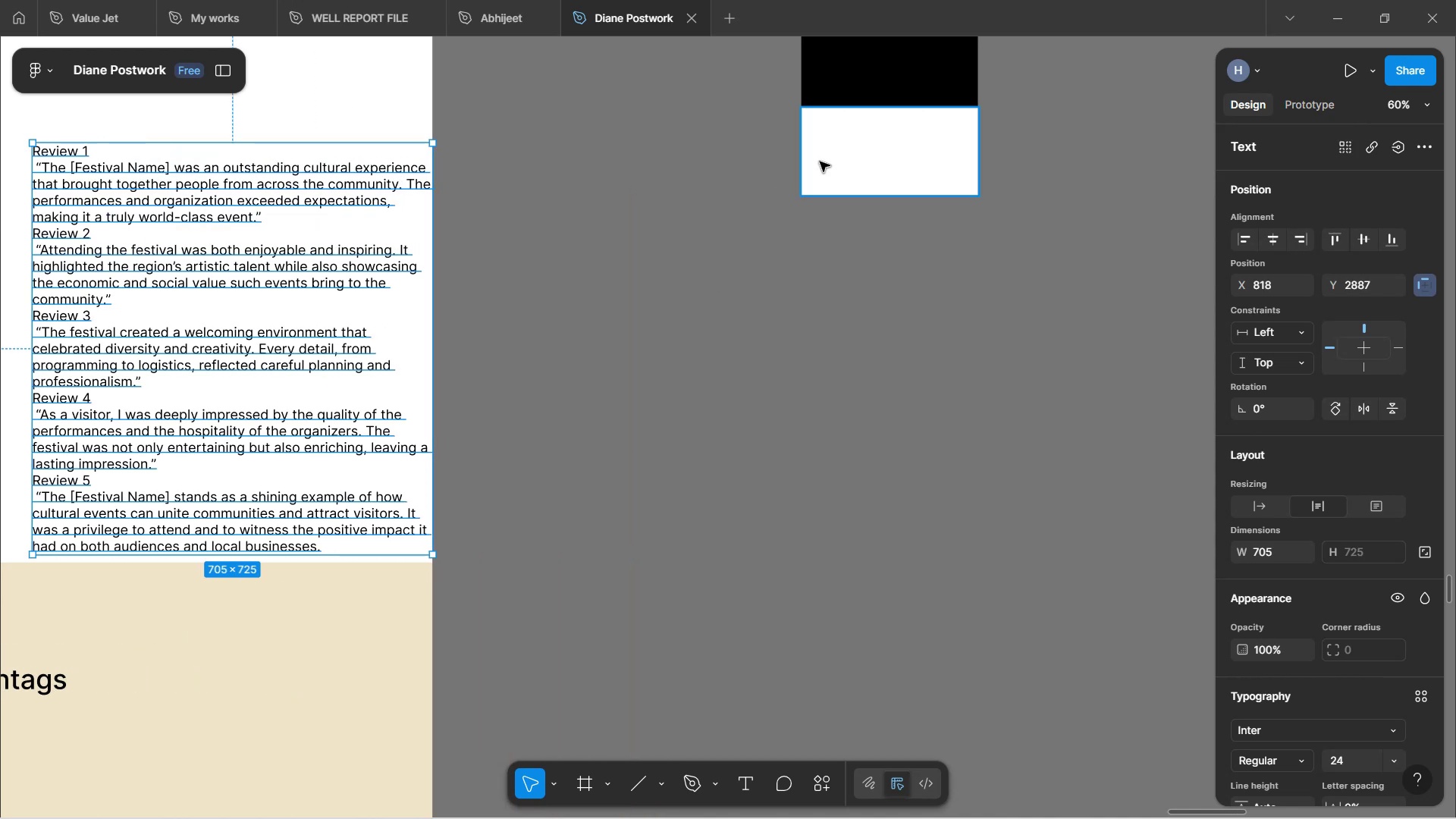 
hold_key(key=ControlLeft, duration=0.84)
 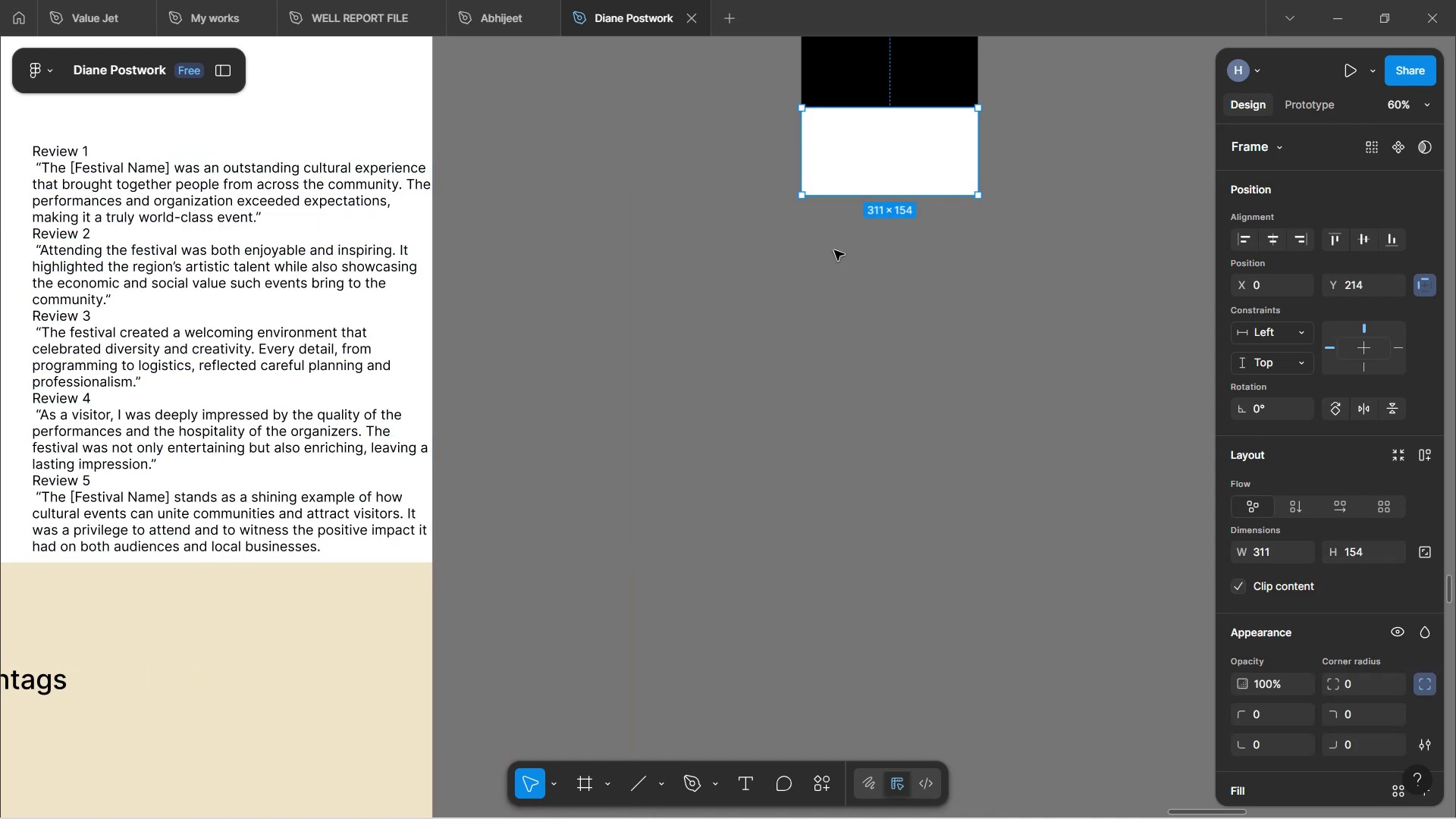 
left_click([834, 250])
 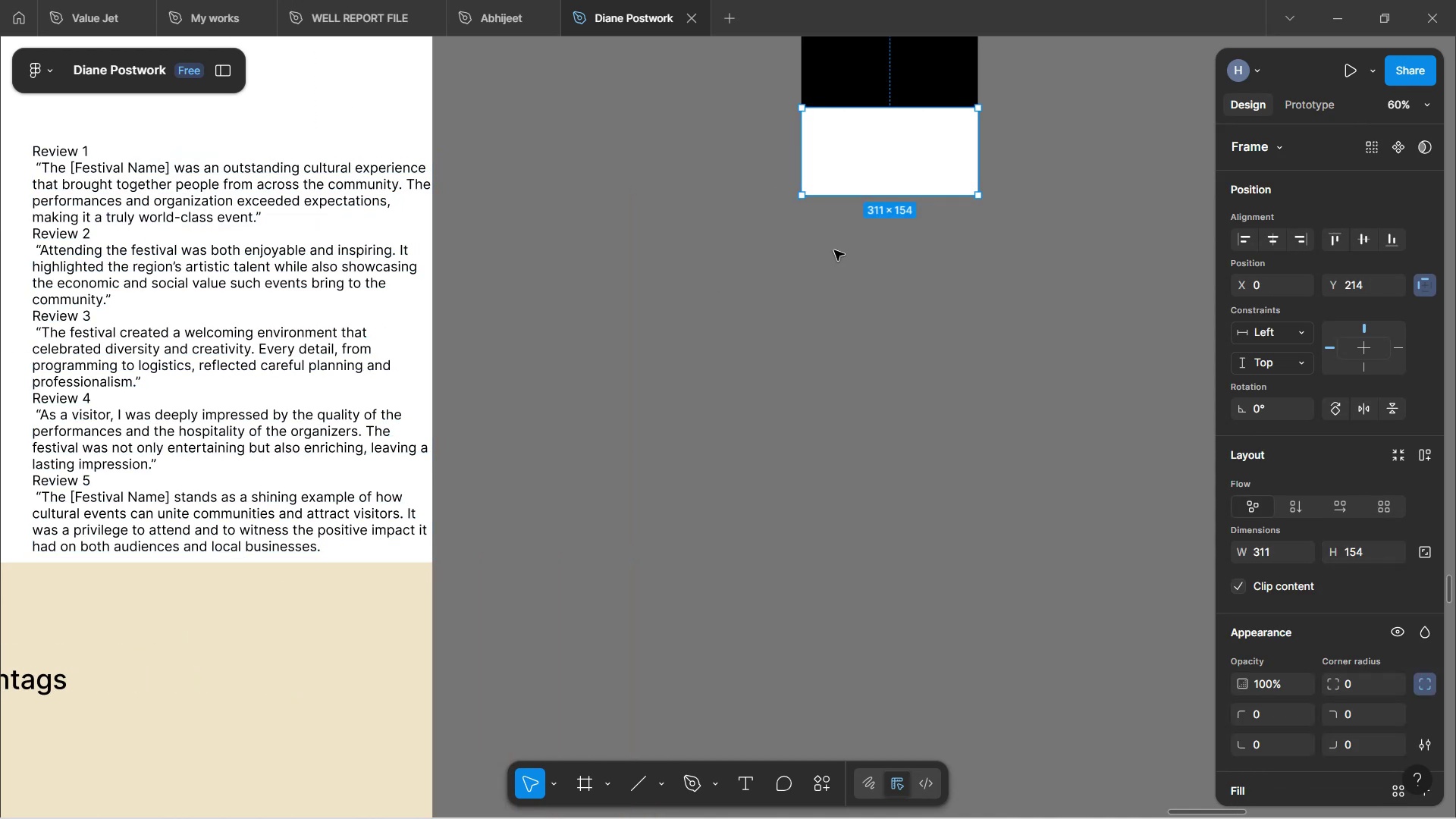 
key(Control+V)
 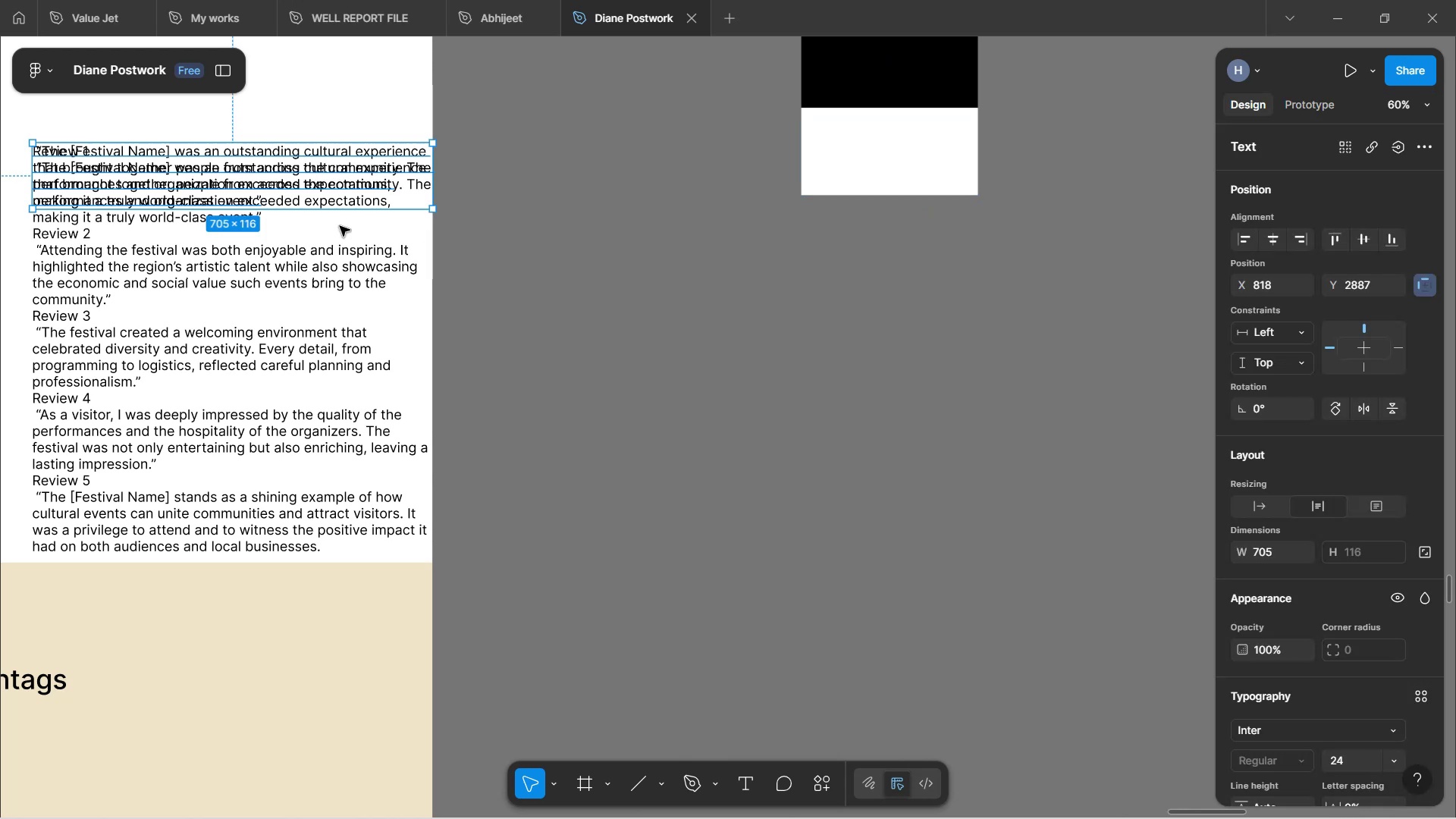 
left_click_drag(start_coordinate=[244, 172], to_coordinate=[809, 323])
 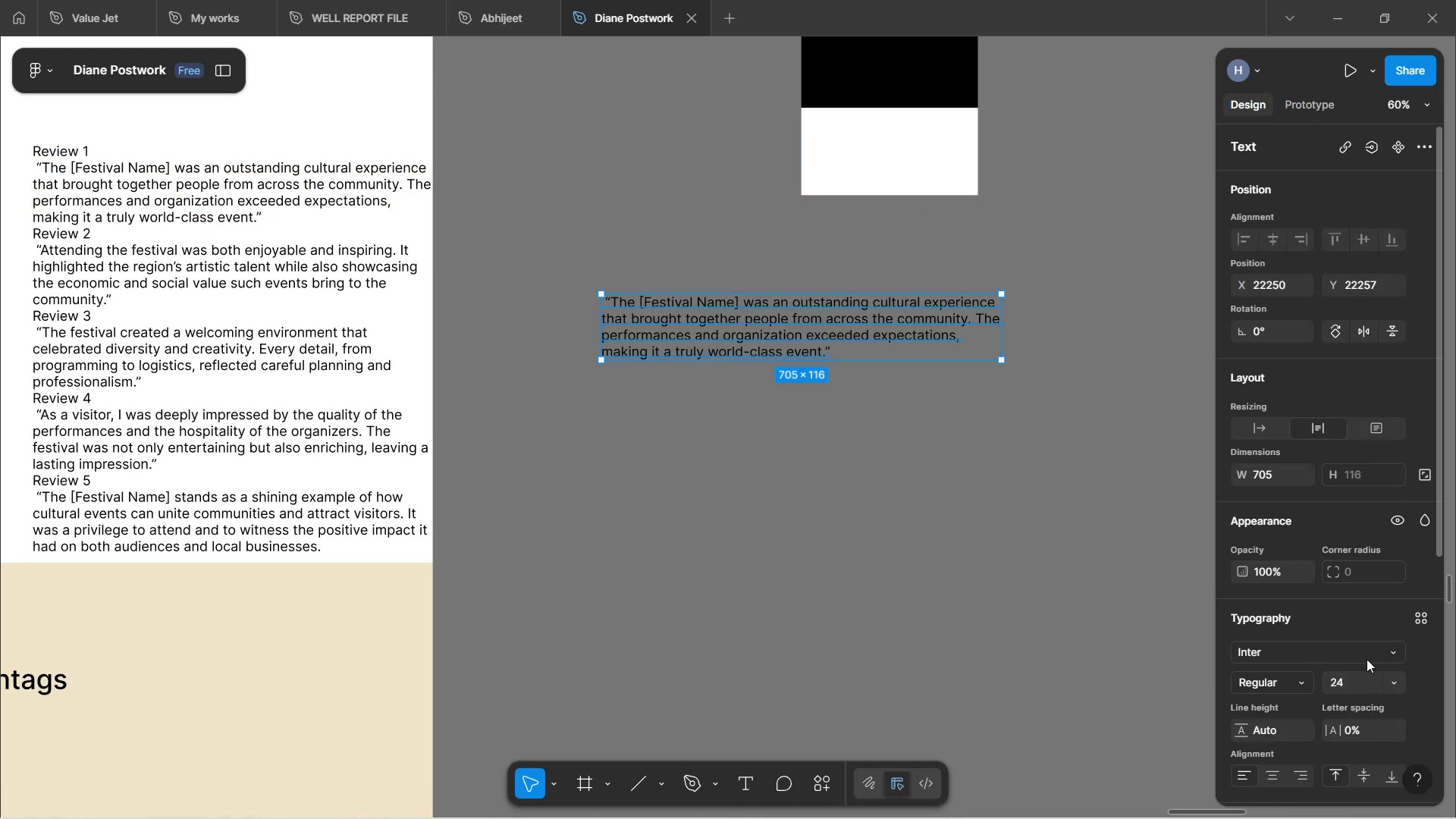 
wait(7.66)
 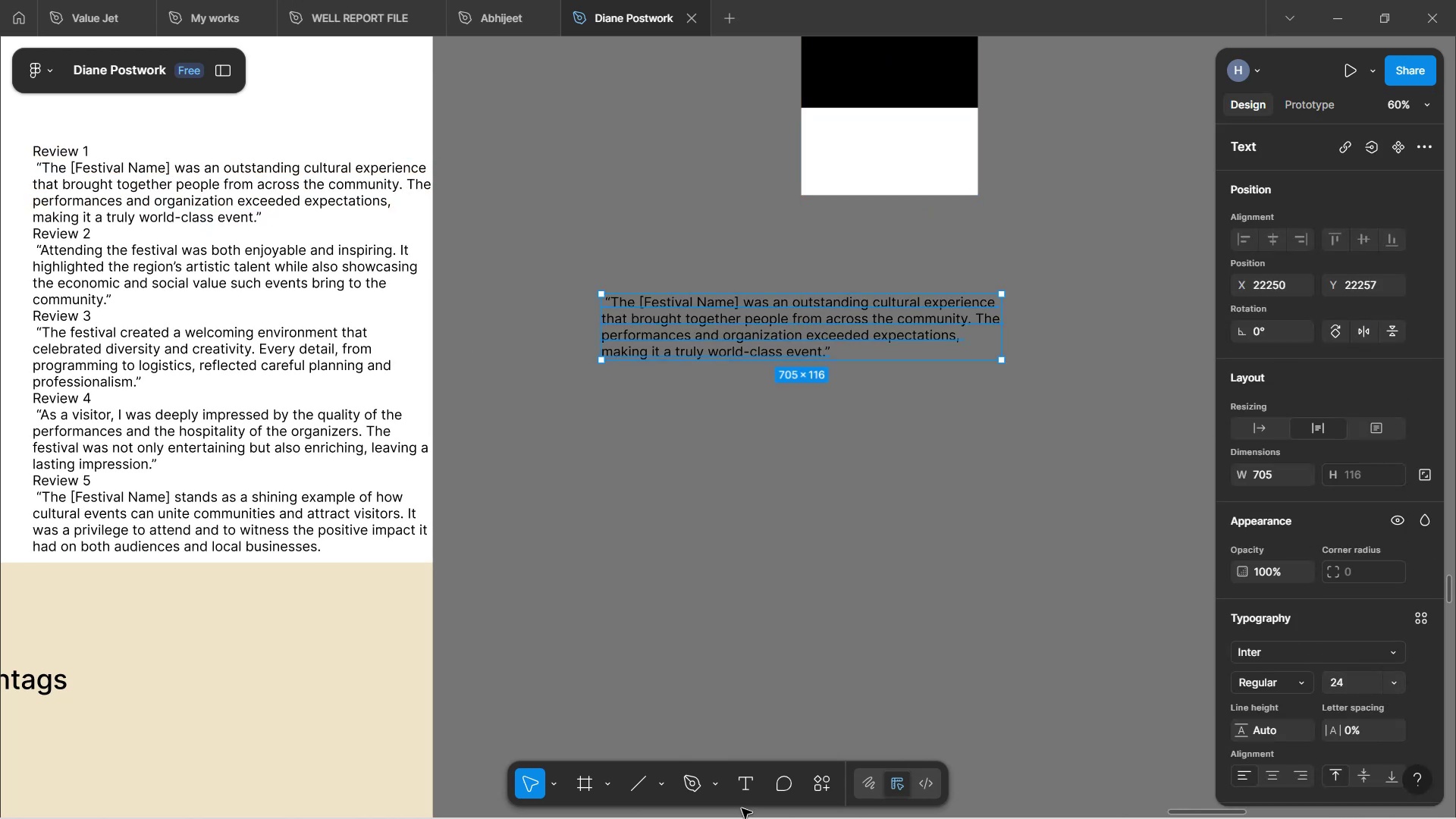 
left_click([1395, 679])
 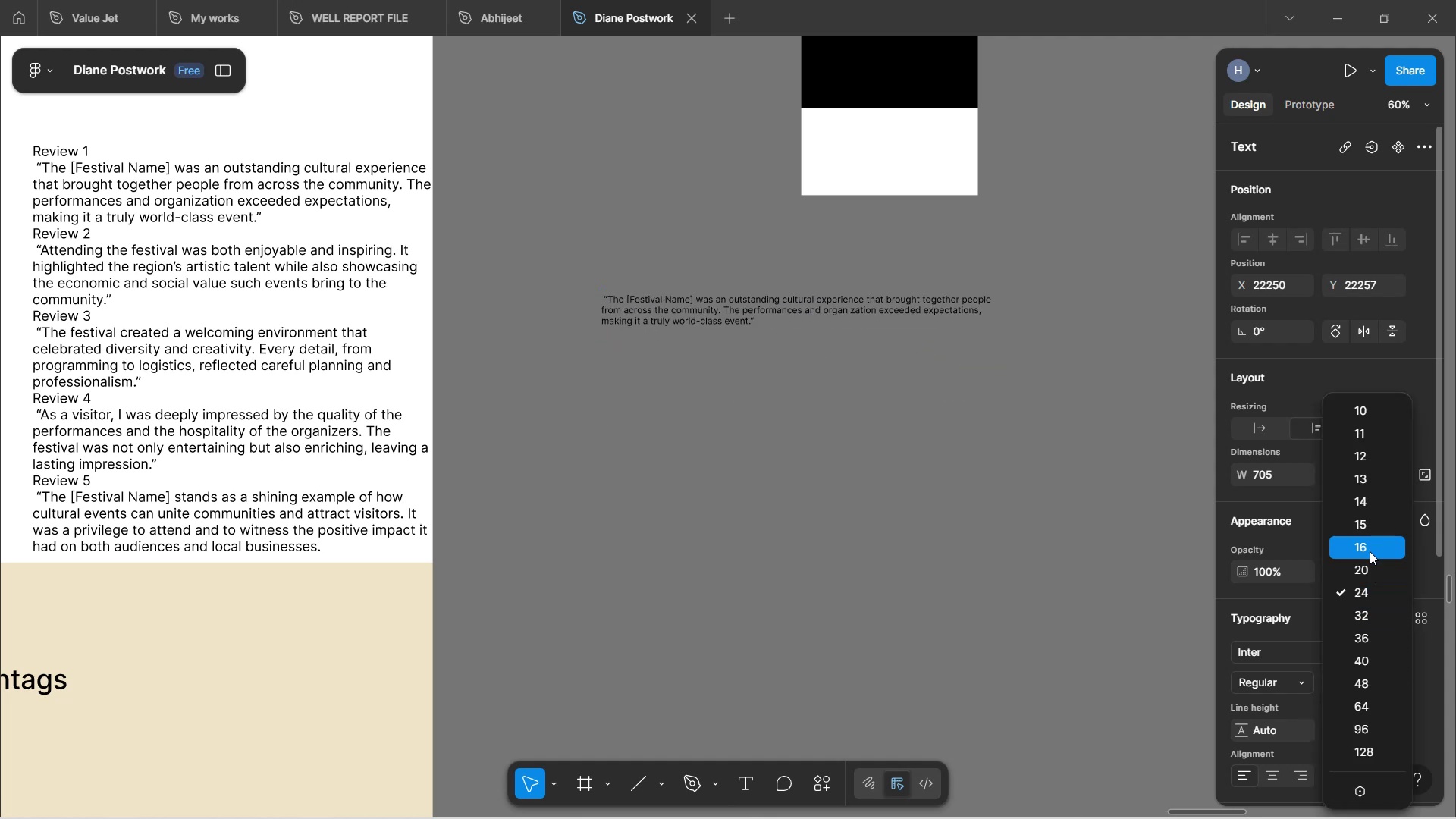 
left_click([1370, 551])
 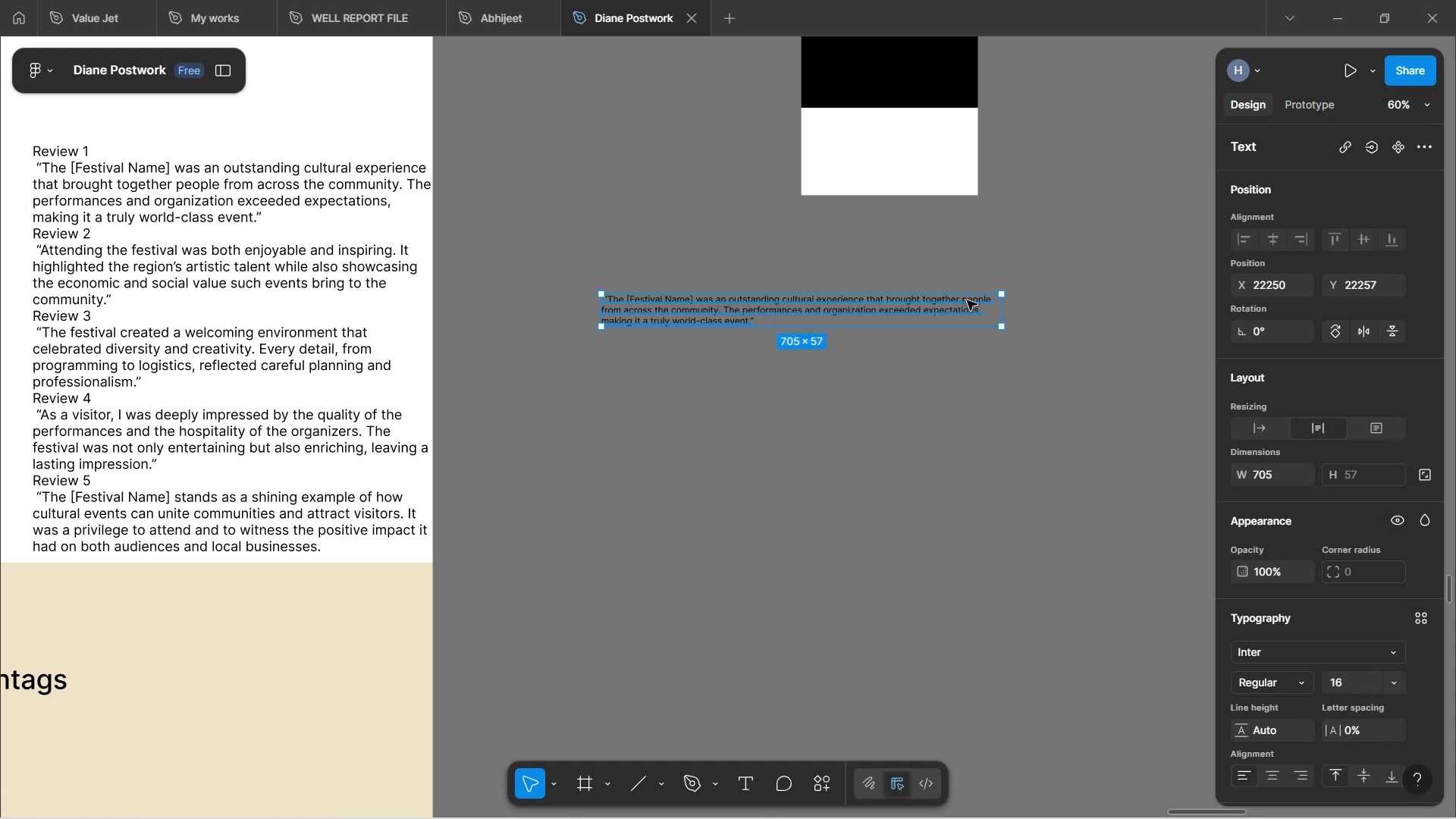 
hold_key(key=ControlLeft, duration=0.83)
scroll: coordinate [851, 288], scroll_direction: up, amount: 3.0
 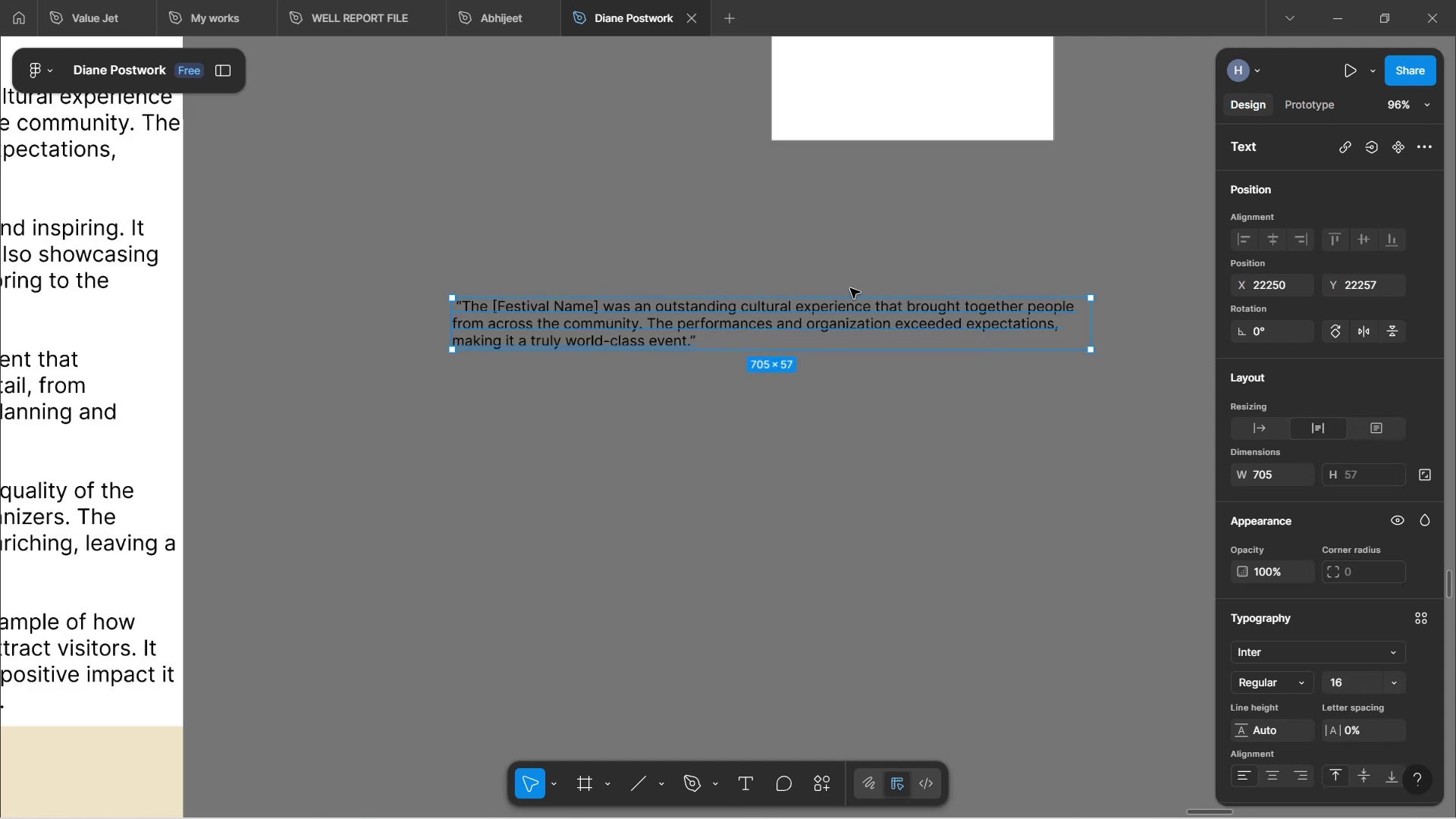 
hold_key(key=ShiftLeft, duration=1.55)
scroll: coordinate [850, 288], scroll_direction: up, amount: 2.0
 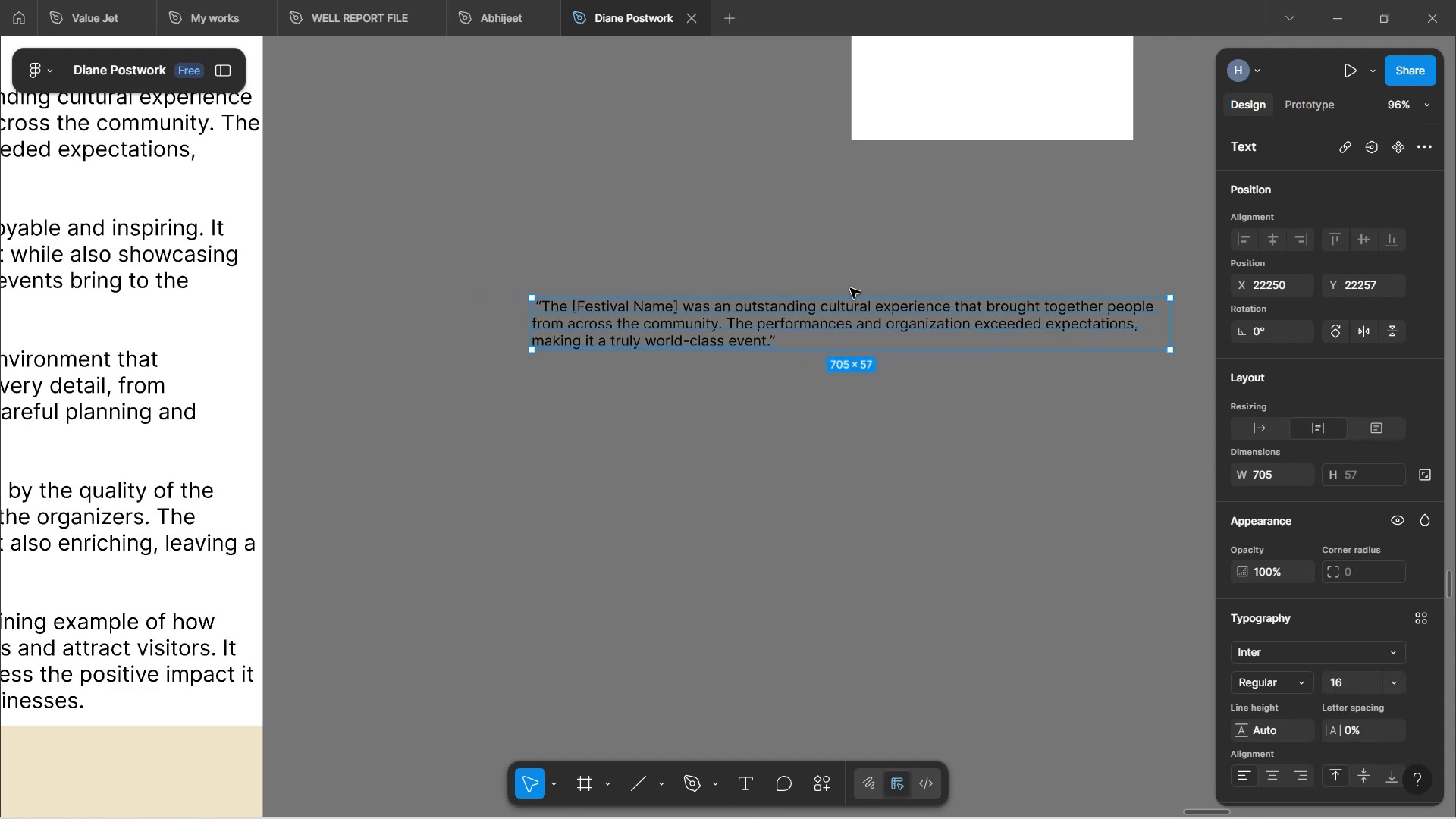 
scroll: coordinate [830, 297], scroll_direction: down, amount: 6.0
 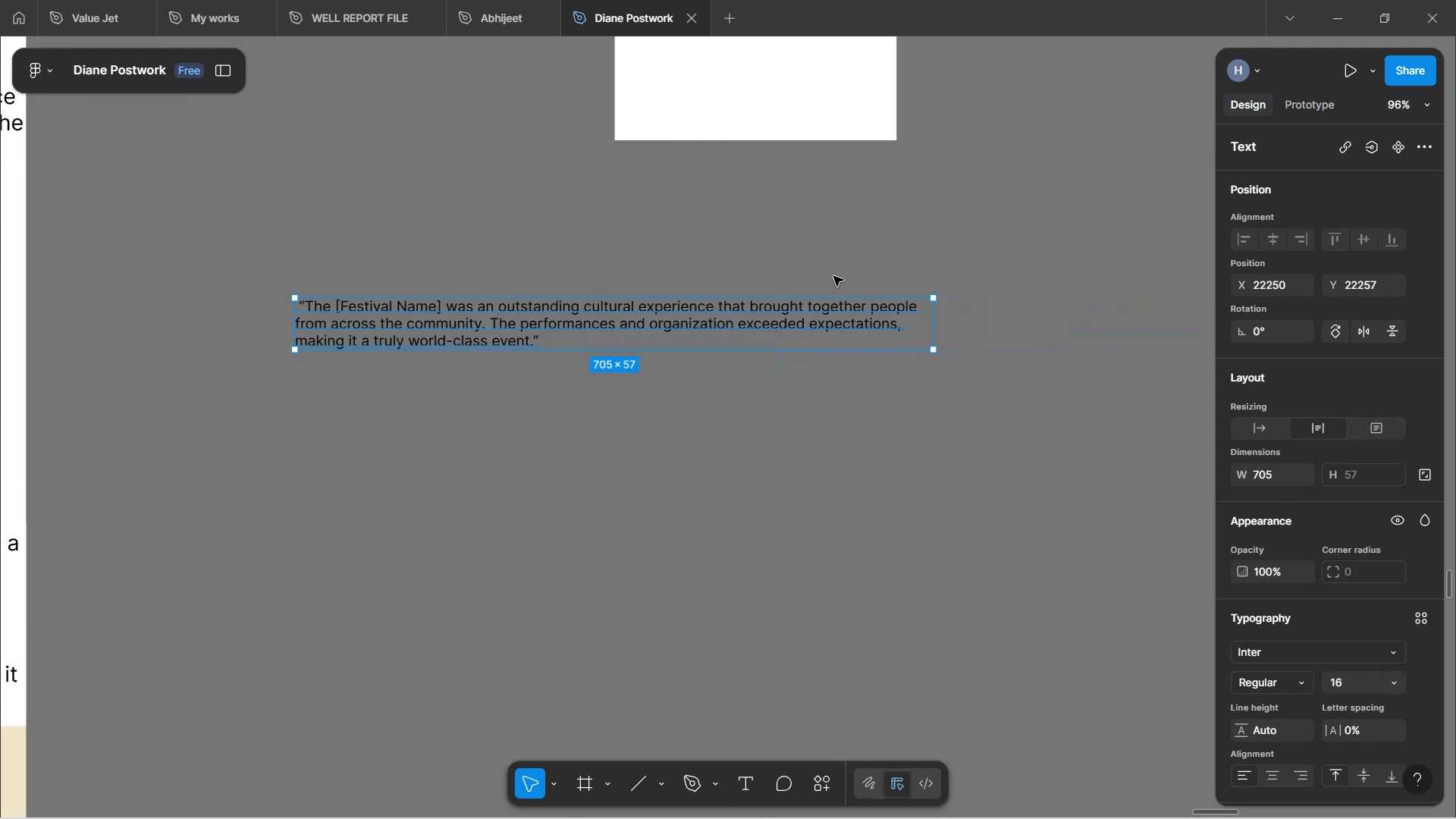 
hold_key(key=ShiftLeft, duration=0.36)
 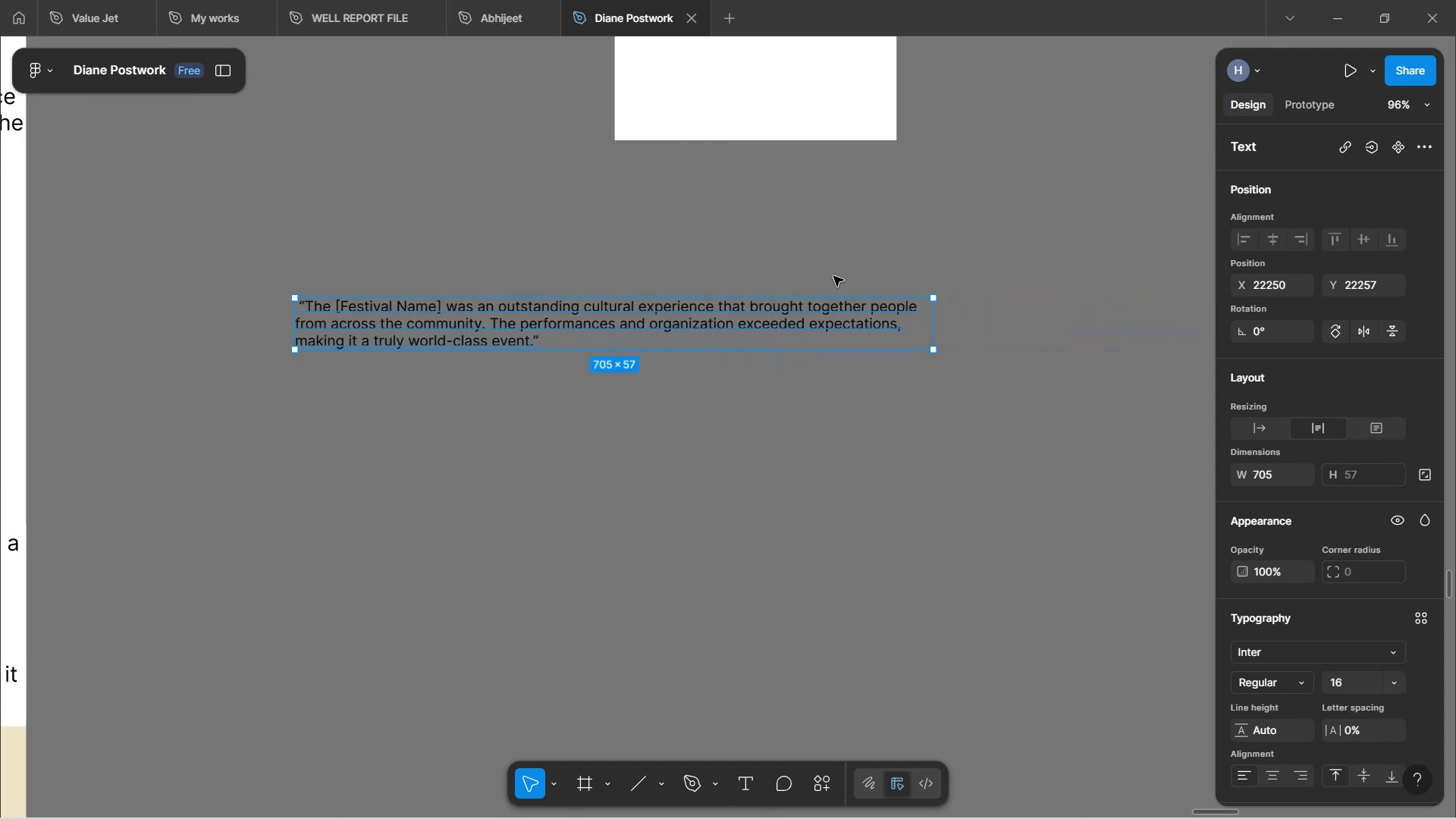 
left_click([846, 237])
 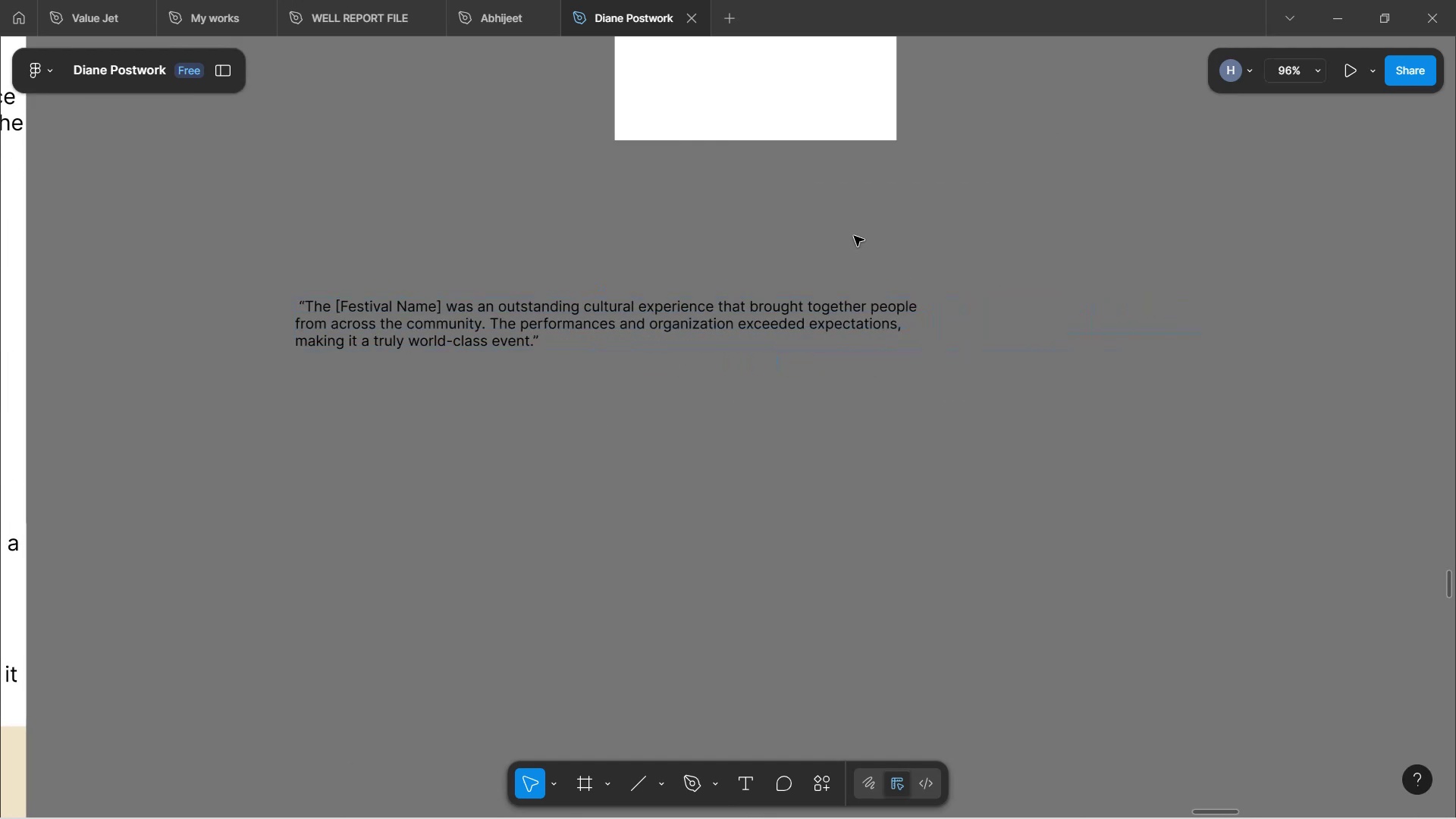 
scroll: coordinate [854, 236], scroll_direction: up, amount: 5.0
 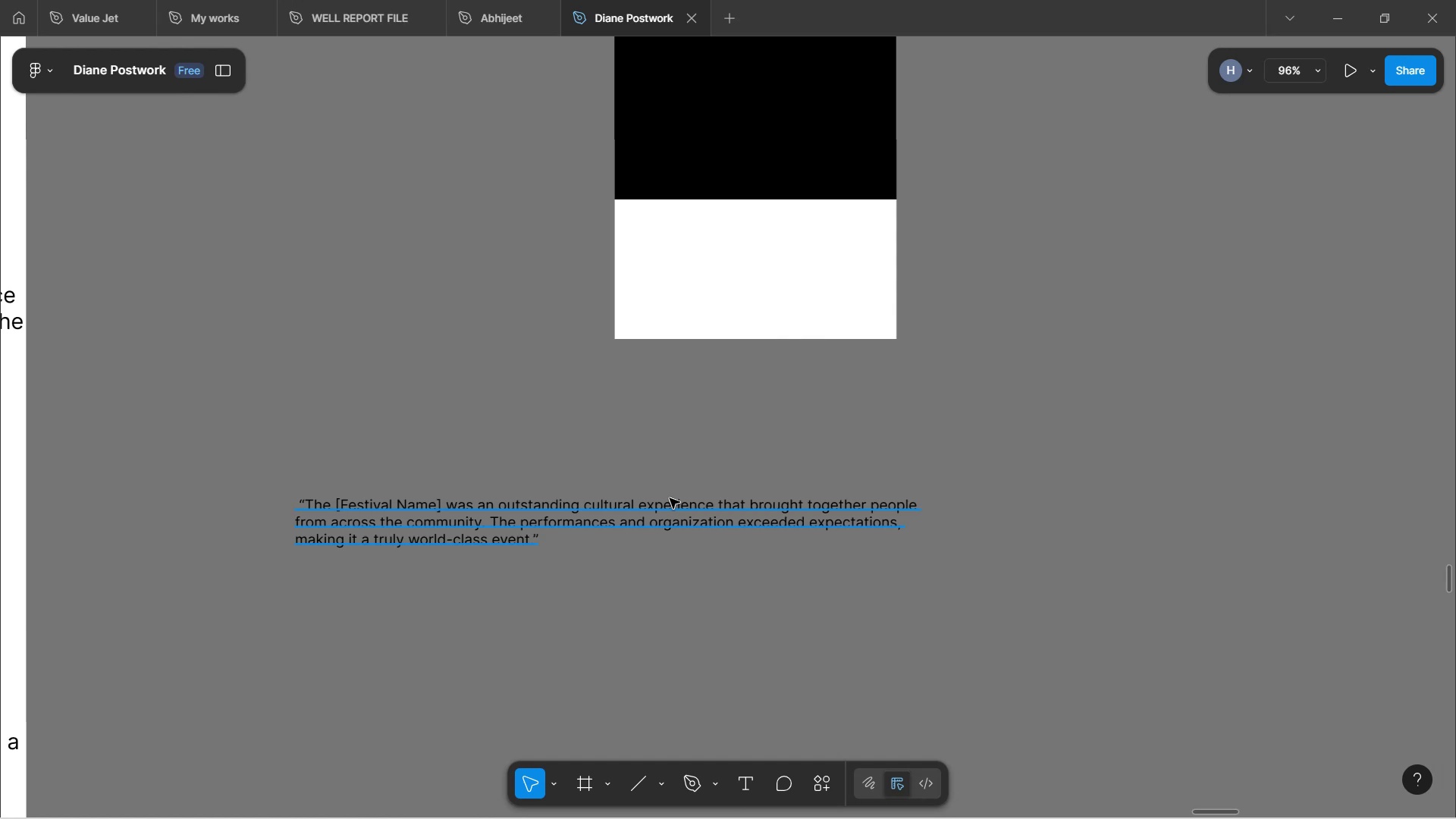 
left_click([670, 506])
 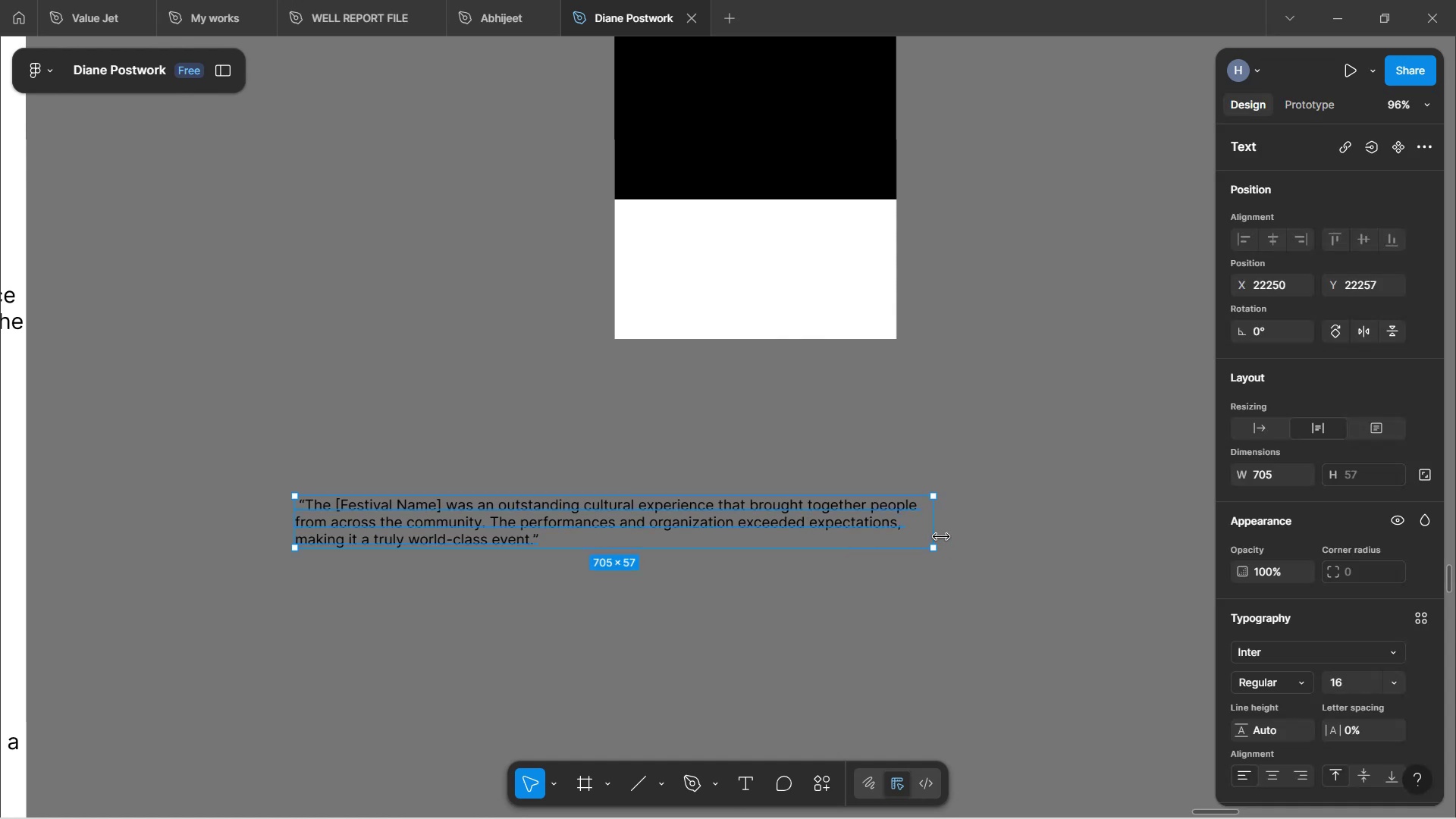 
left_click_drag(start_coordinate=[927, 537], to_coordinate=[707, 509])
 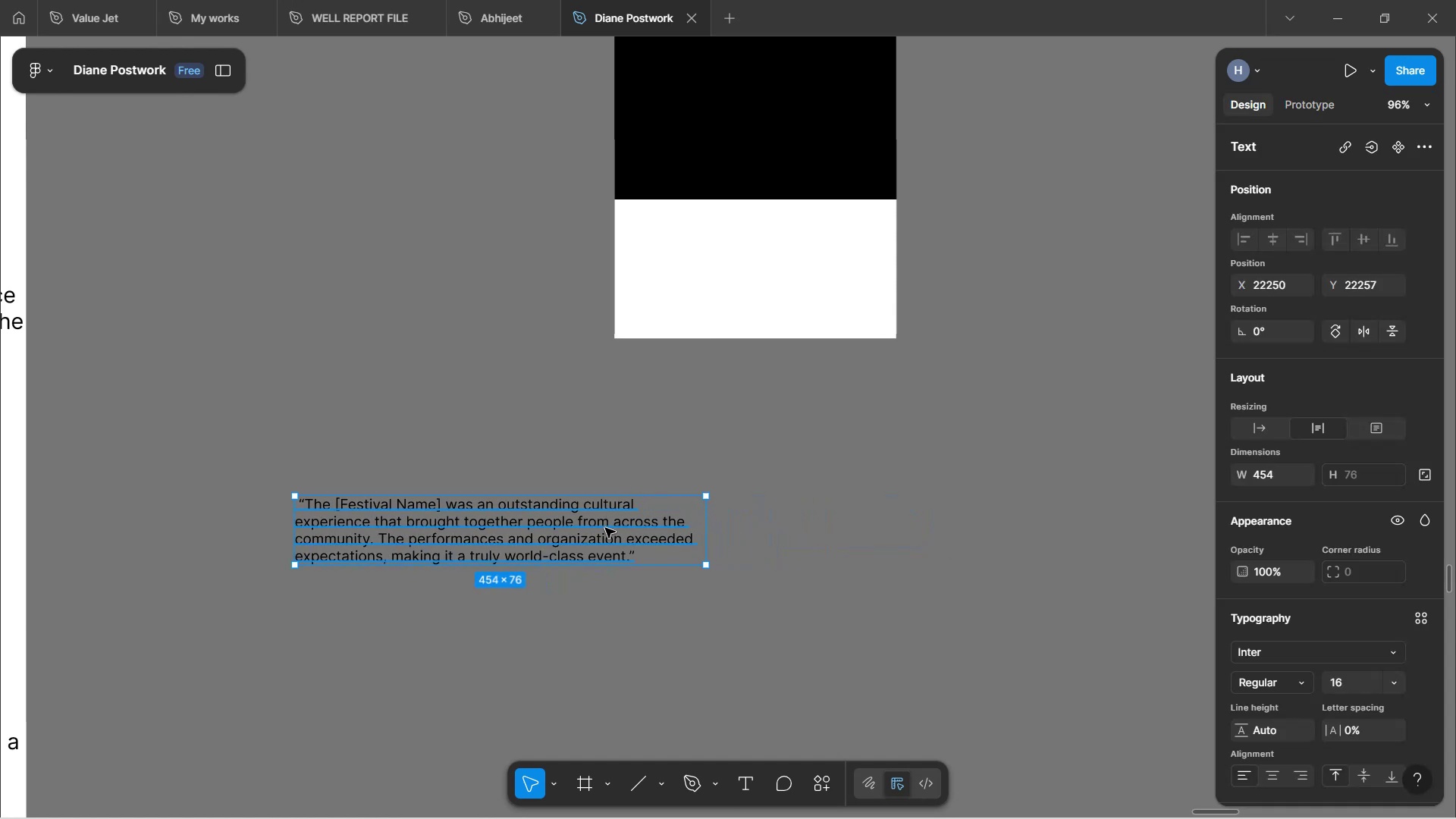 
left_click_drag(start_coordinate=[563, 542], to_coordinate=[885, 463])
 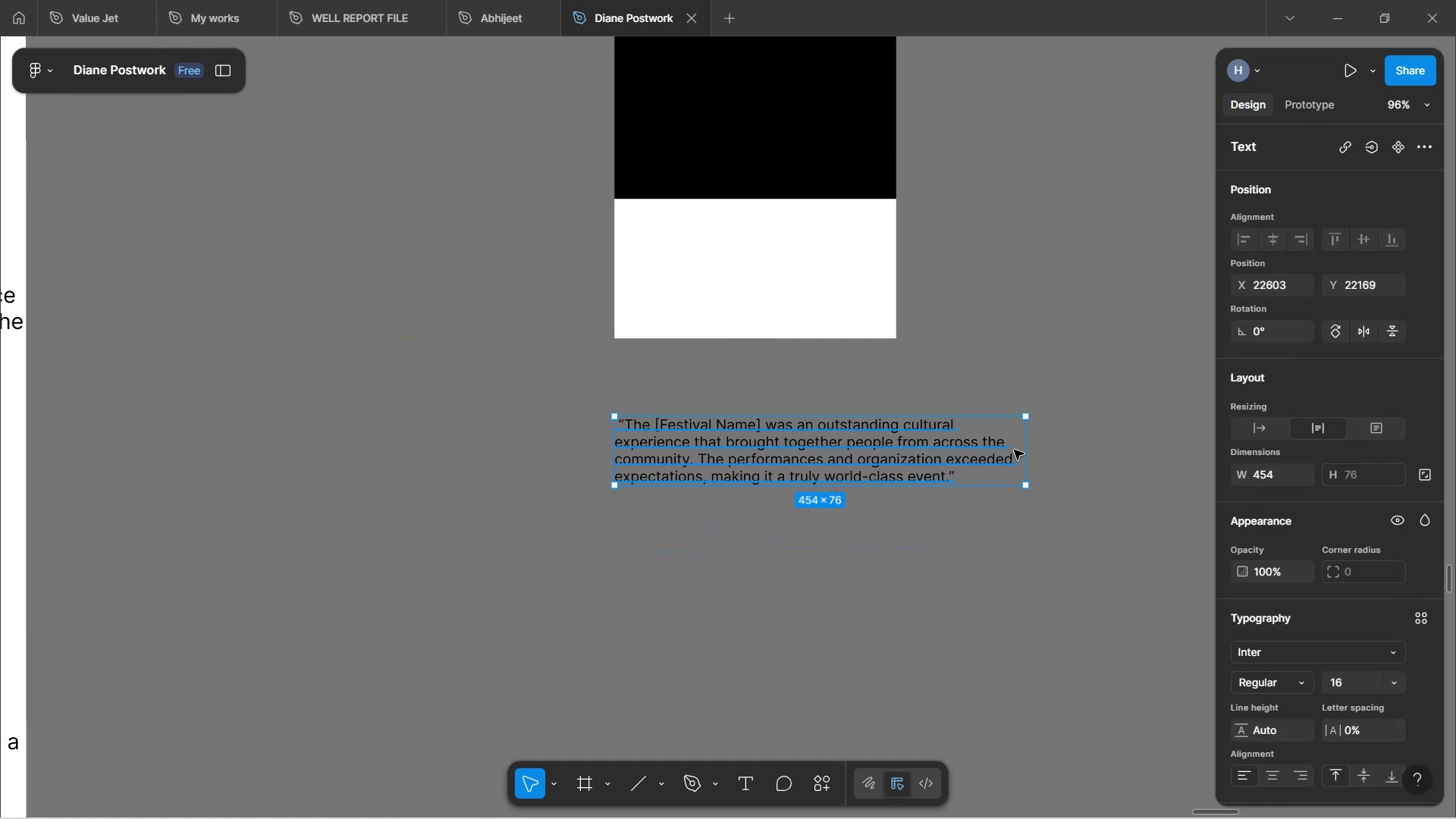 
left_click_drag(start_coordinate=[1020, 447], to_coordinate=[893, 445])
 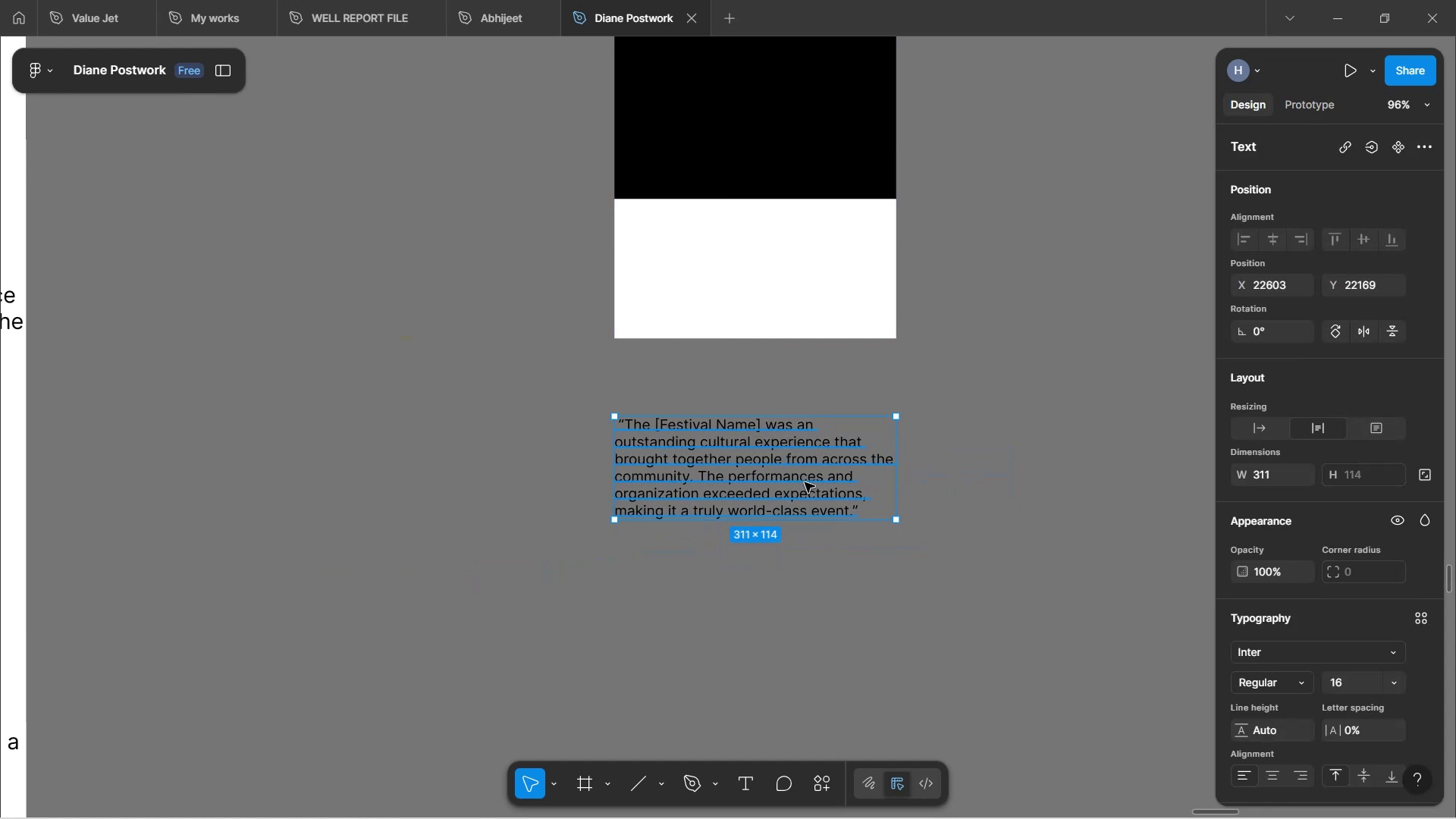 
left_click_drag(start_coordinate=[796, 482], to_coordinate=[804, 284])
 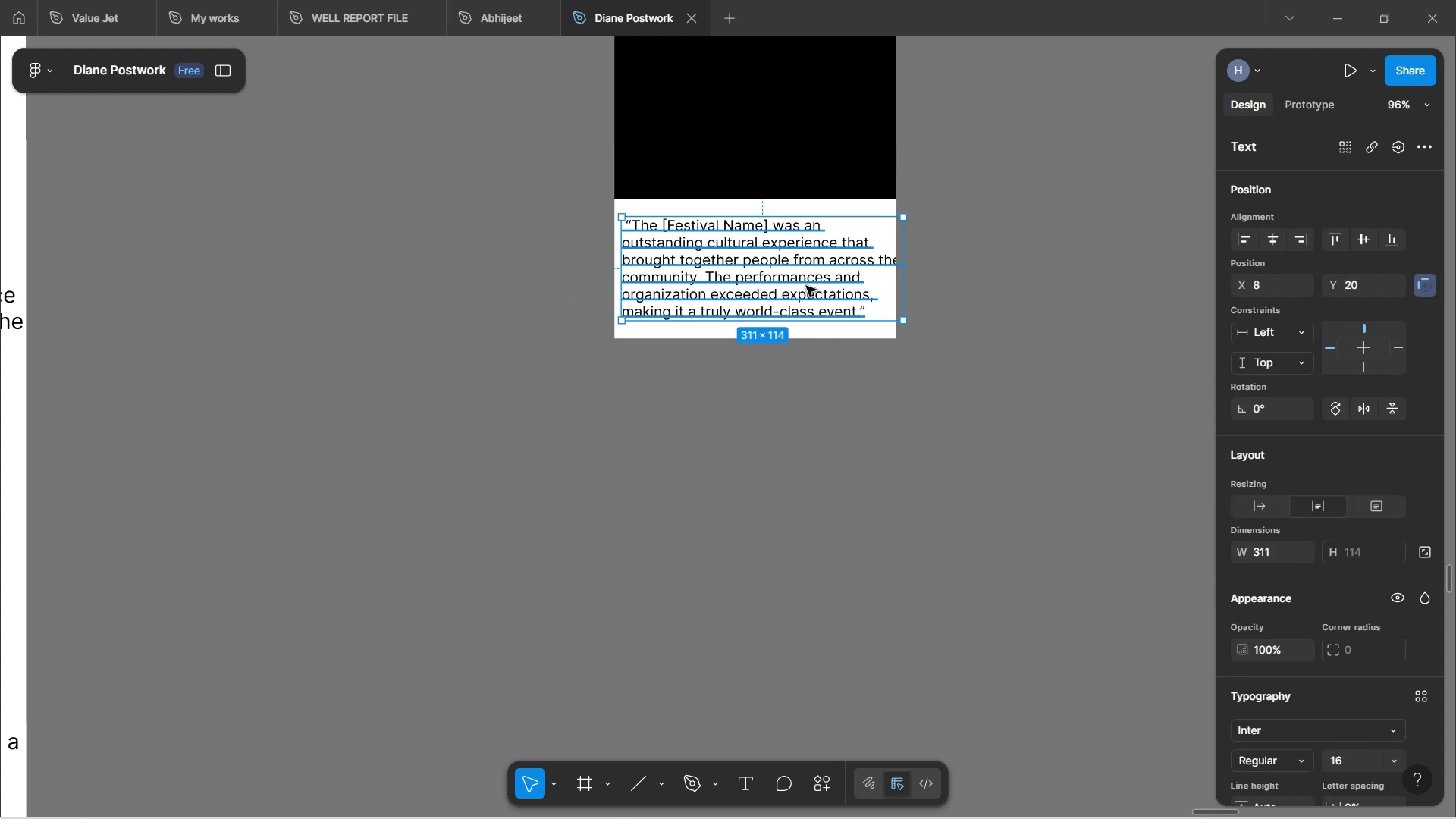 
hold_key(key=ControlLeft, duration=1.51)
scroll: coordinate [828, 437], scroll_direction: up, amount: 7.0
 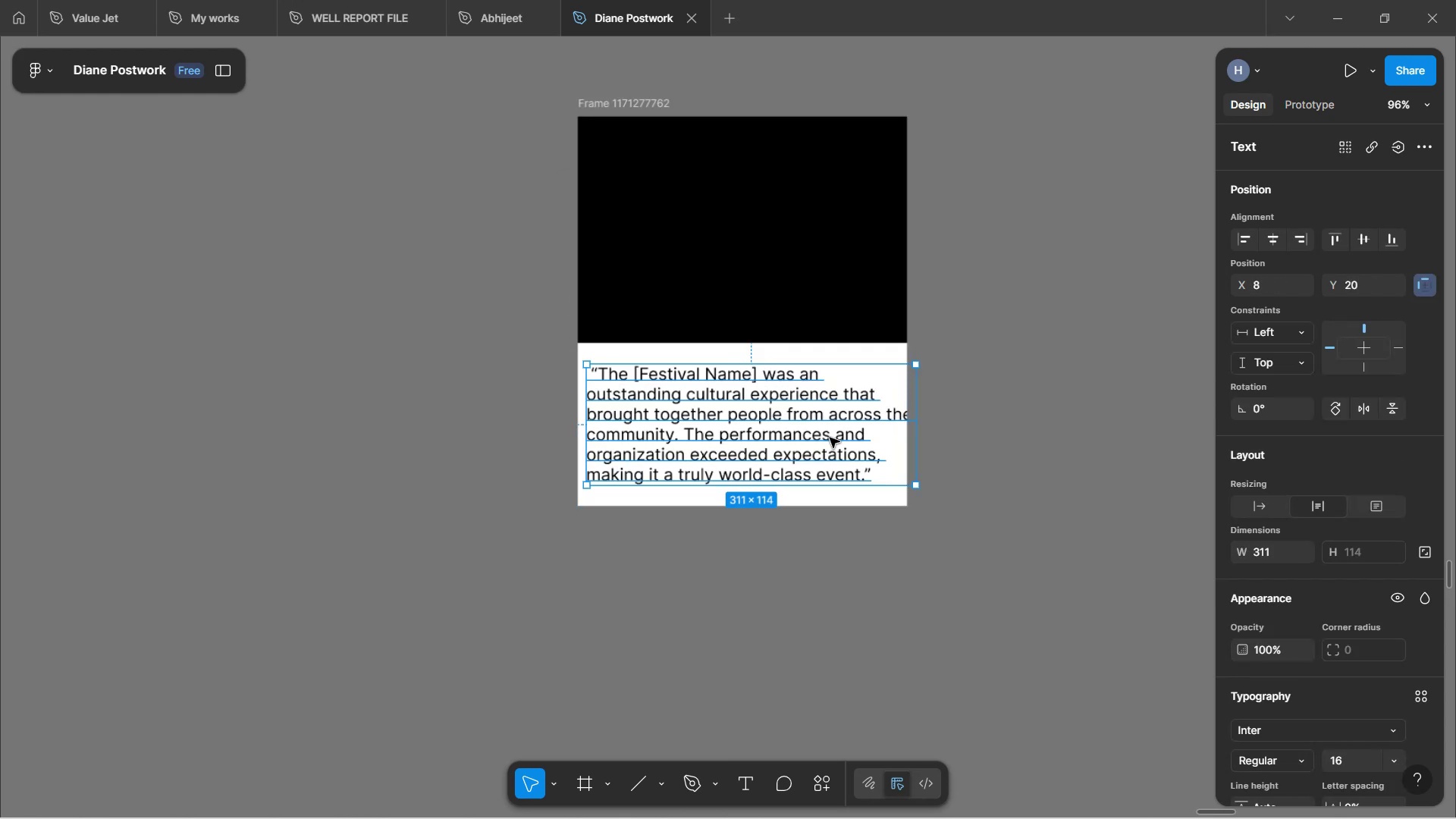 
hold_key(key=ControlLeft, duration=0.69)
scroll: coordinate [830, 438], scroll_direction: up, amount: 2.0
 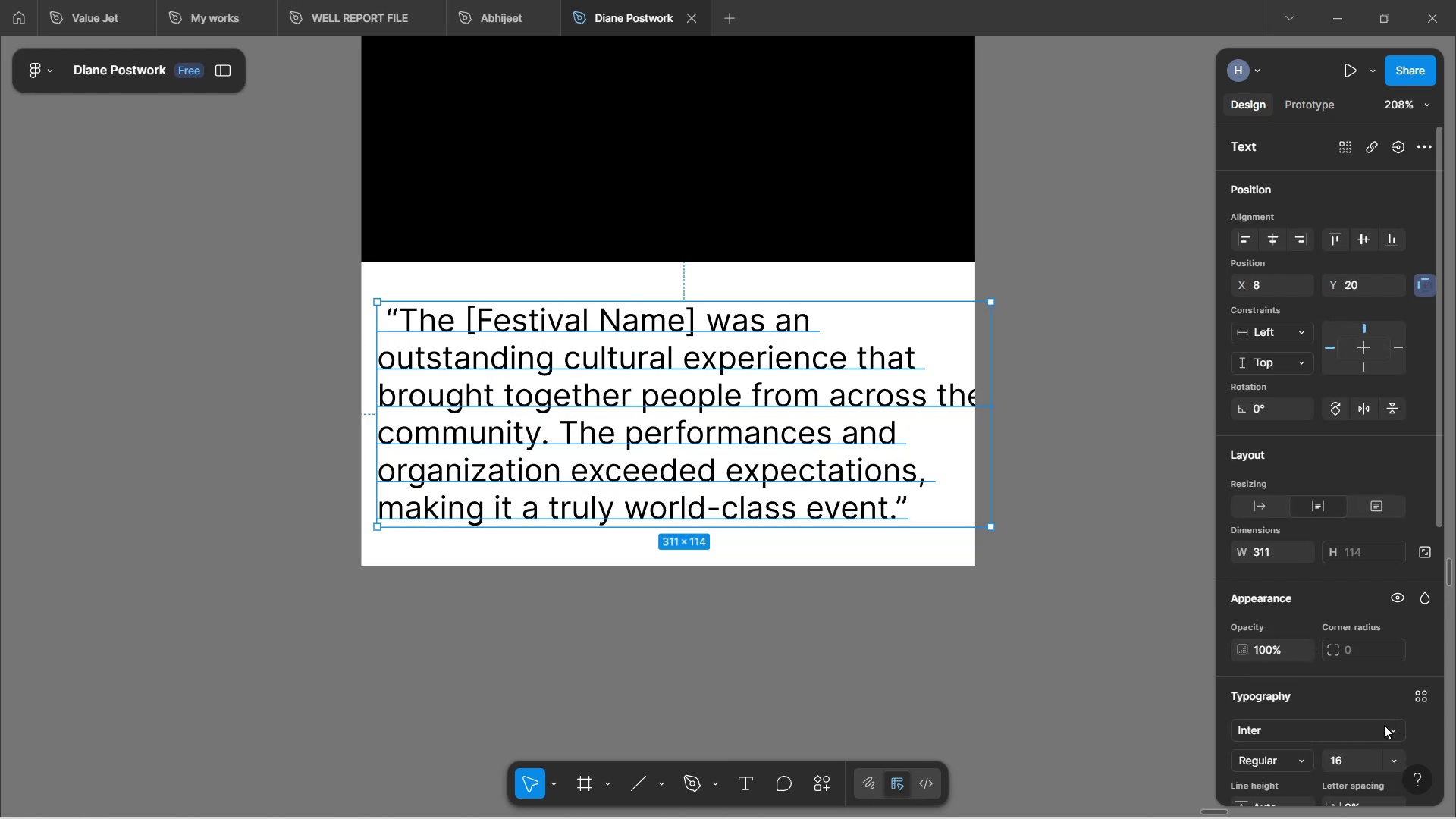 
hold_key(key=ControlLeft, duration=1.15)
scroll: coordinate [1070, 411], scroll_direction: down, amount: 6.0
 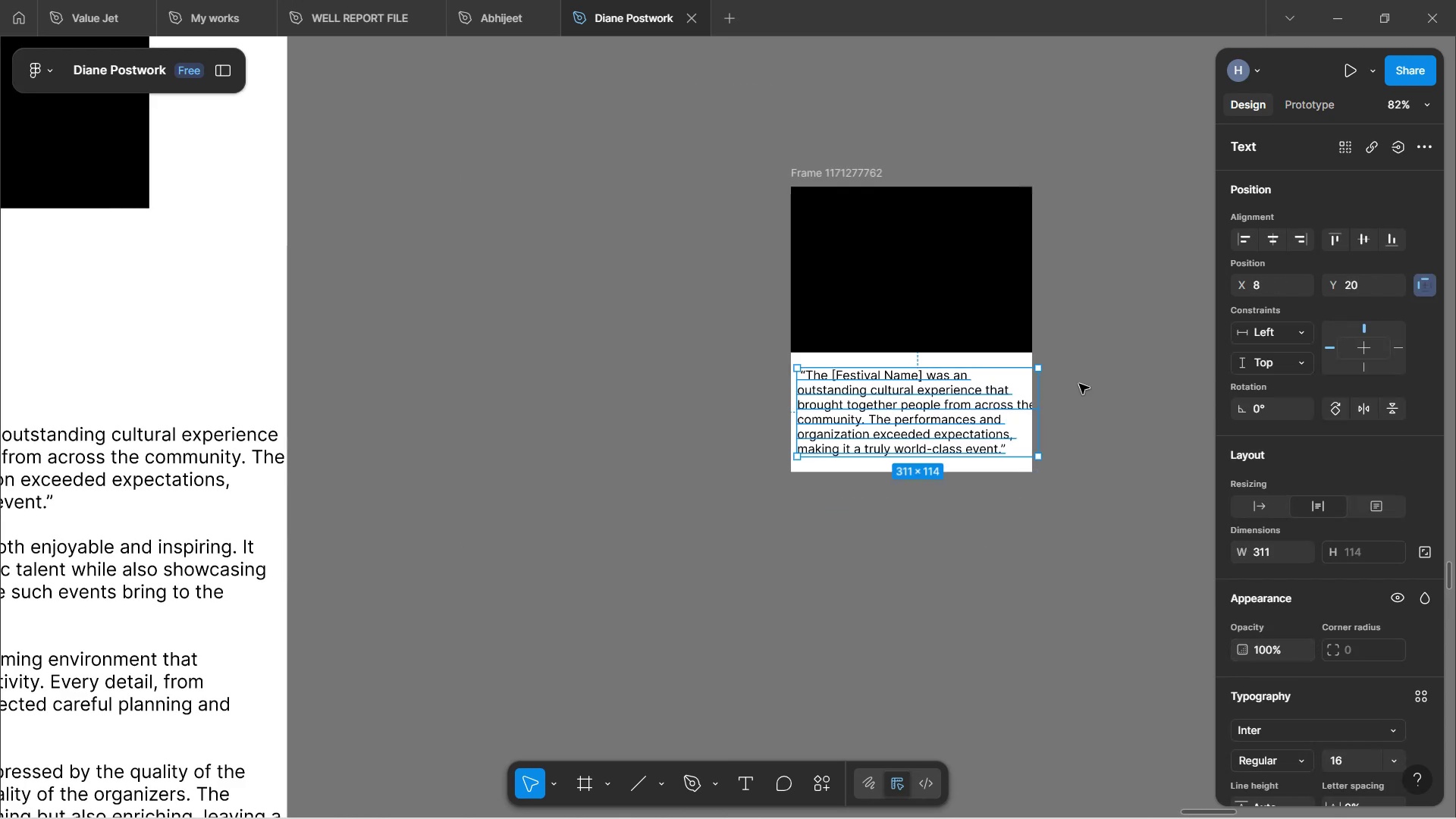 
hold_key(key=ControlLeft, duration=1.34)
scroll: coordinate [1072, 384], scroll_direction: up, amount: 1.0
 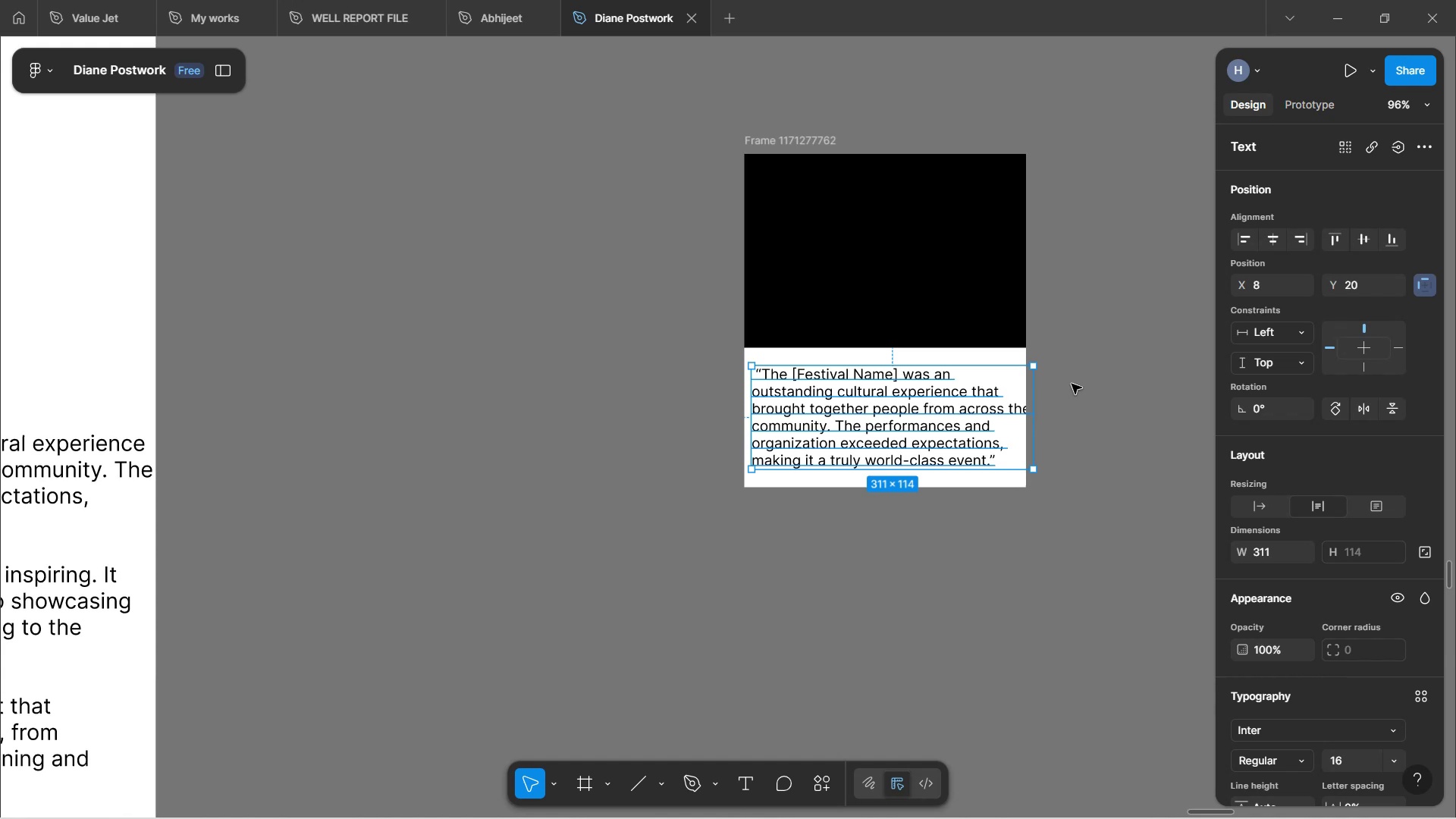 
left_click([1075, 433])
 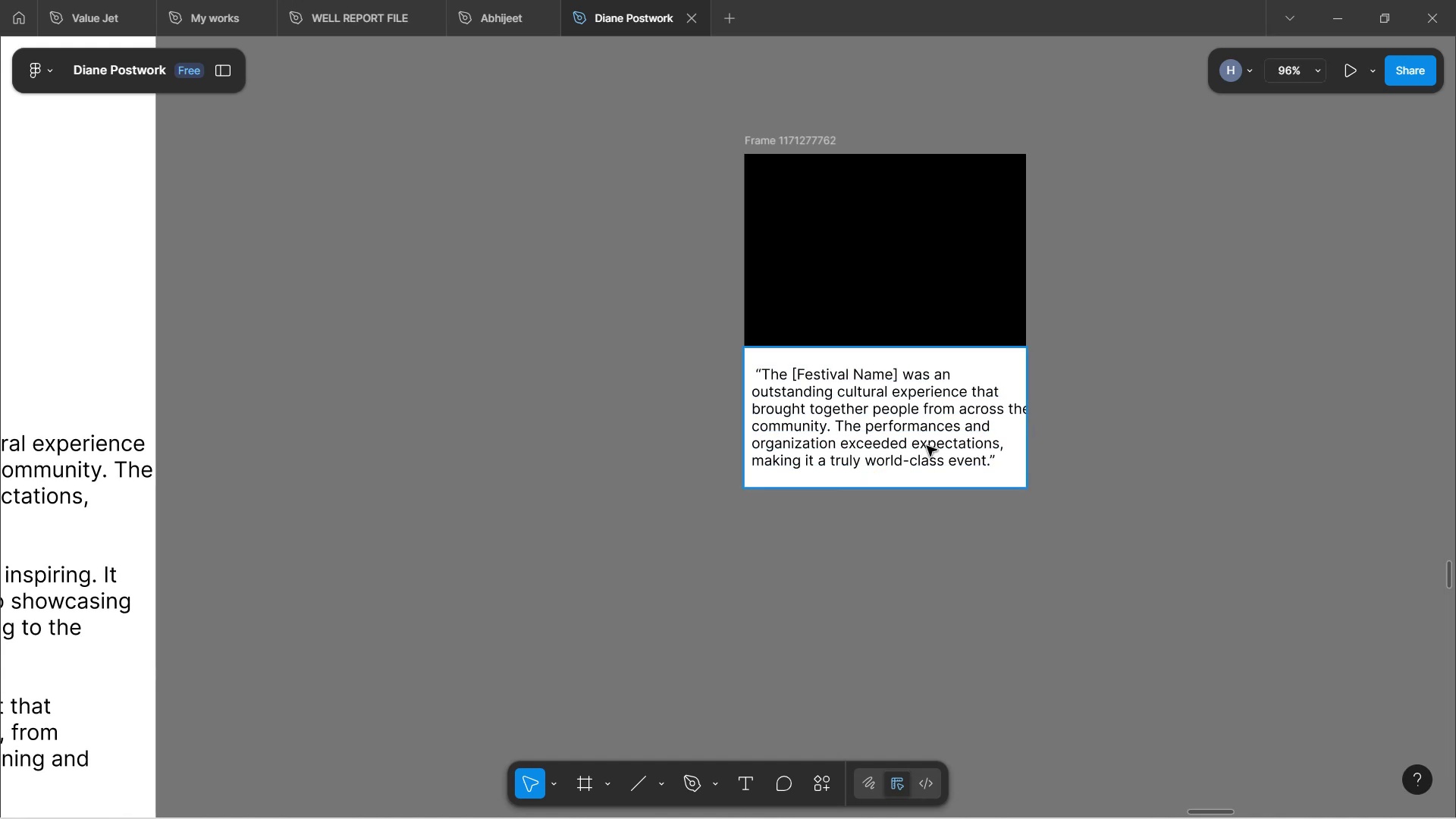 
double_click([927, 446])
 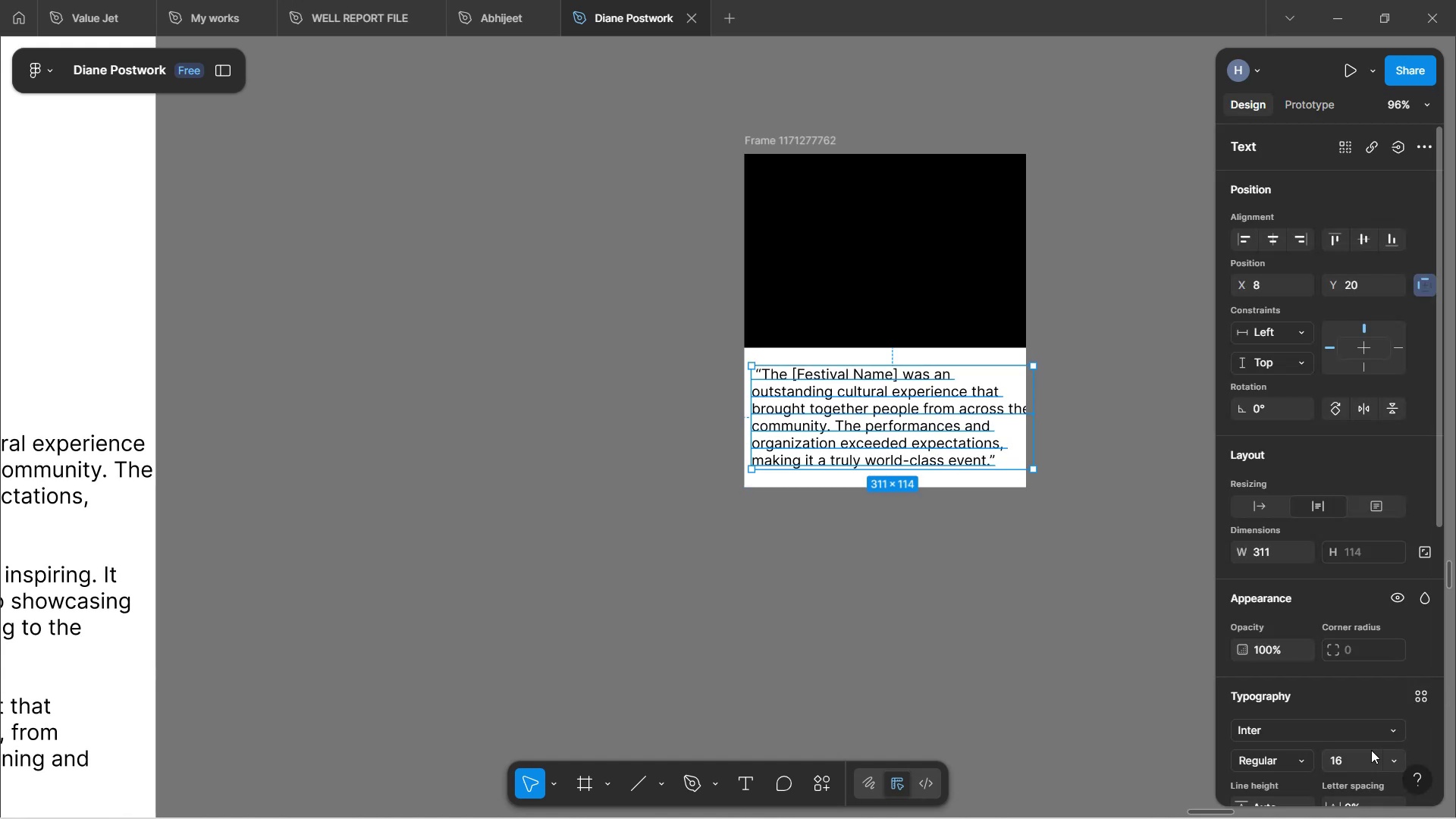 
scroll: coordinate [1348, 728], scroll_direction: down, amount: 1.0
 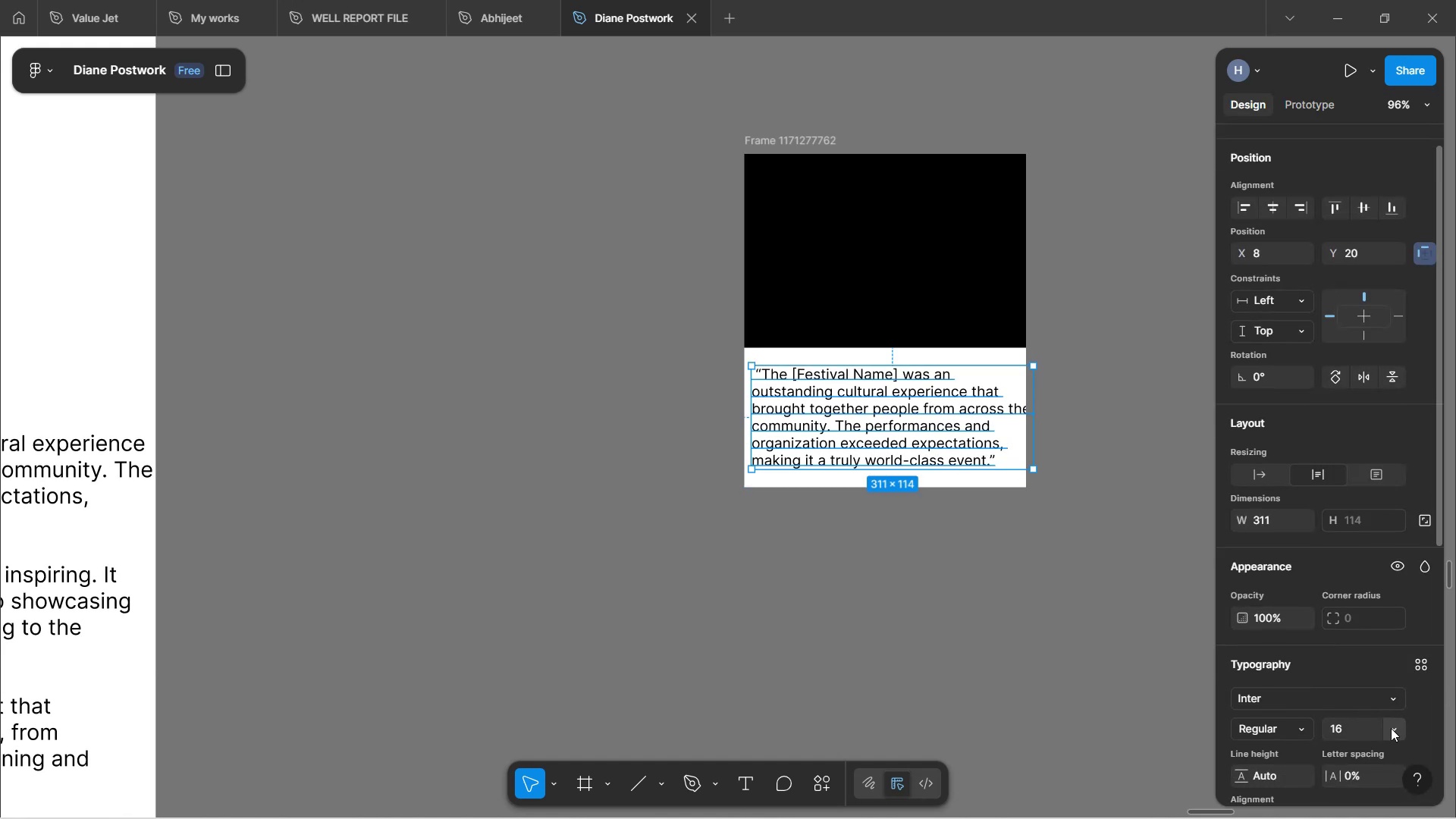 
left_click([1391, 731])
 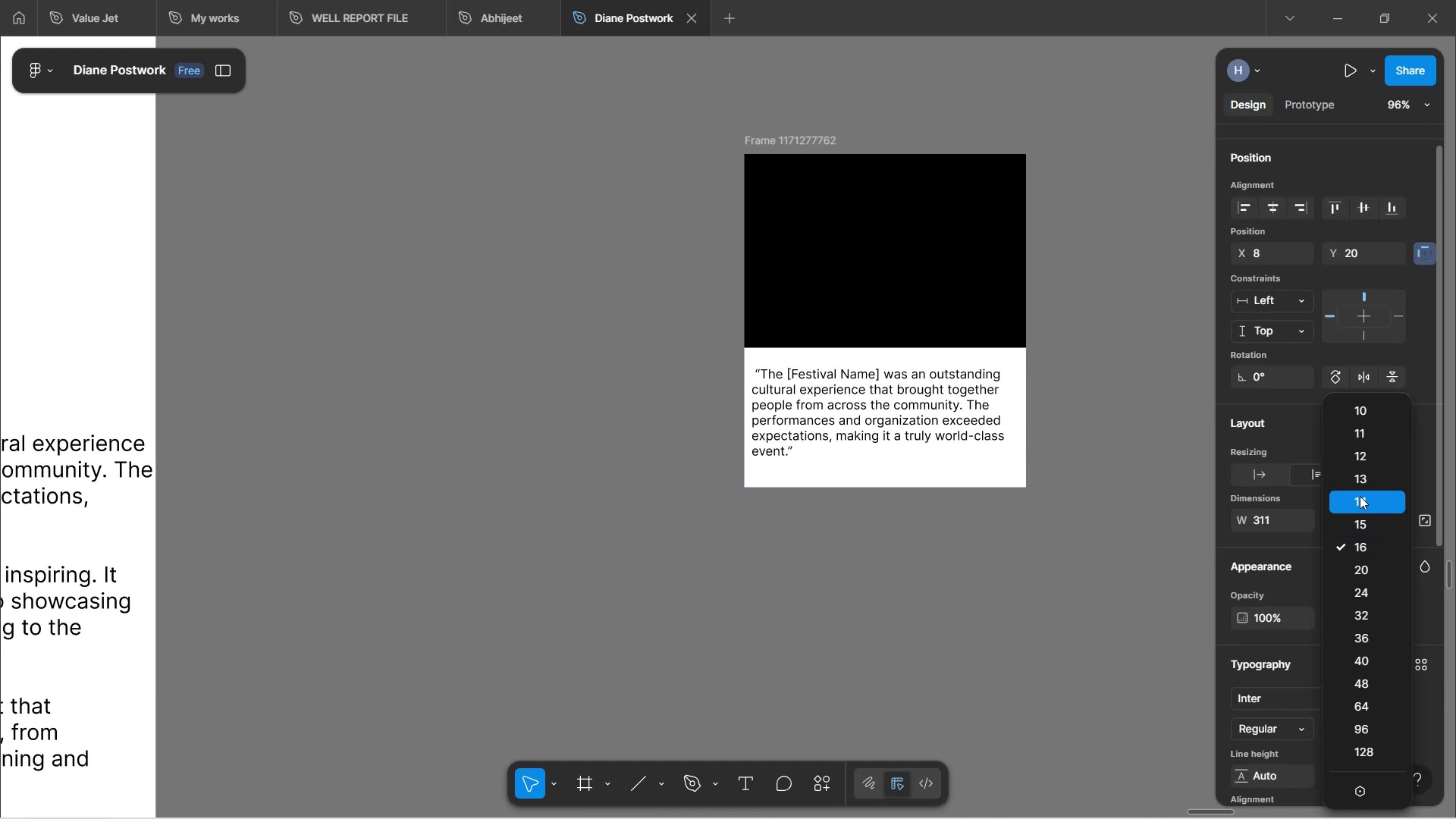 
left_click([1360, 496])
 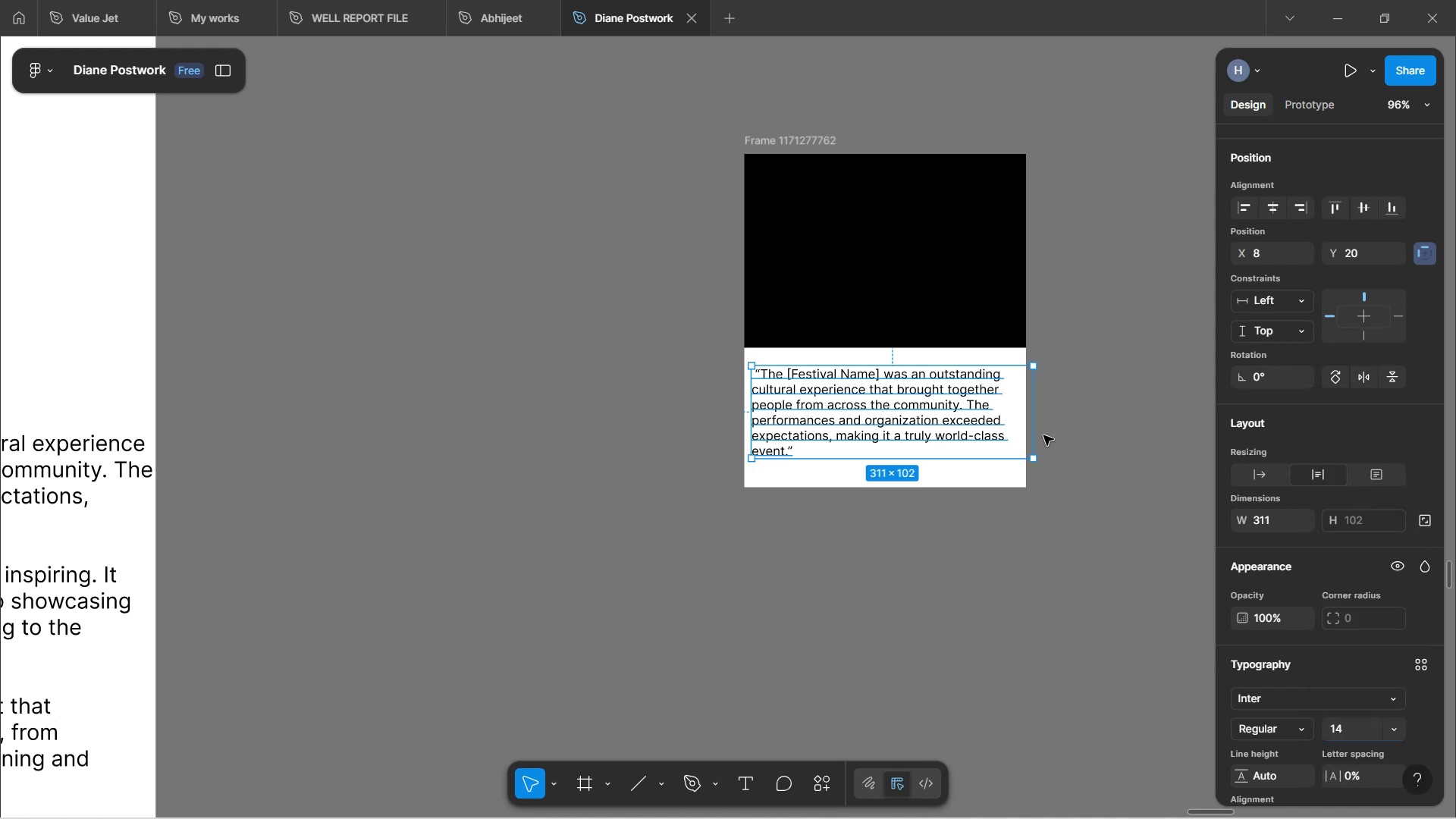 
left_click_drag(start_coordinate=[1037, 437], to_coordinate=[1007, 427])
 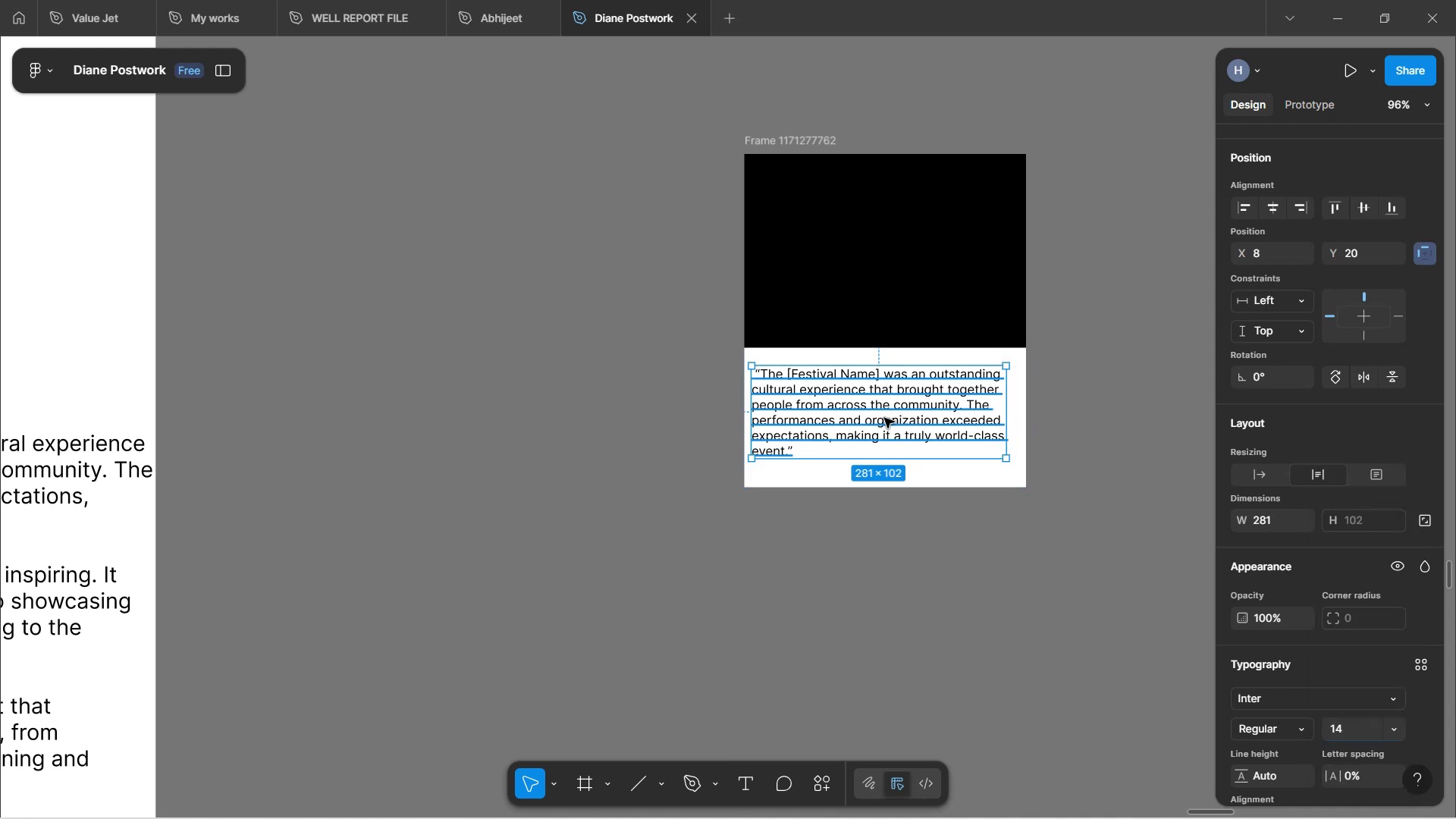 
left_click_drag(start_coordinate=[884, 418], to_coordinate=[893, 428])
 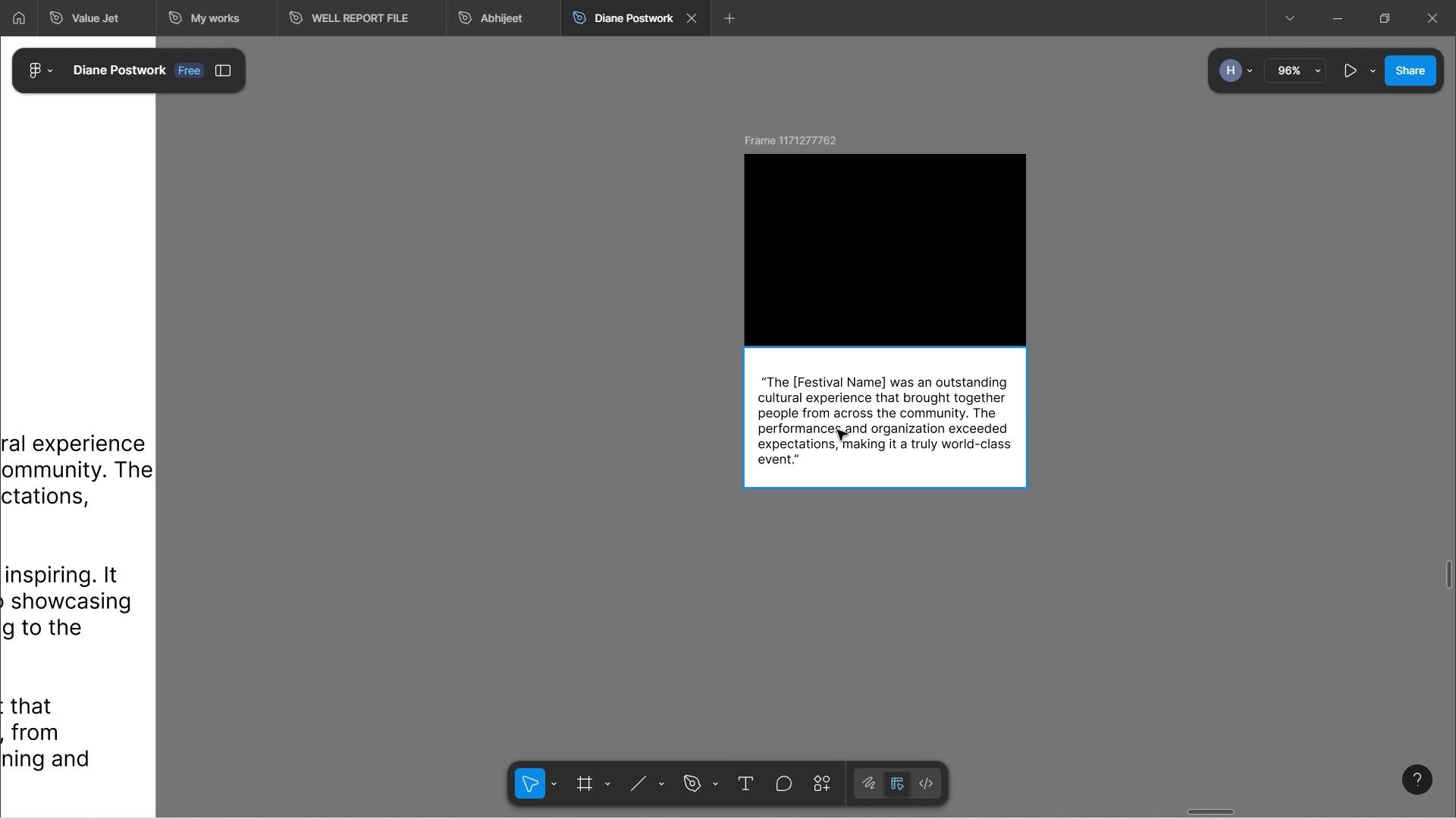 
double_click([839, 425])
 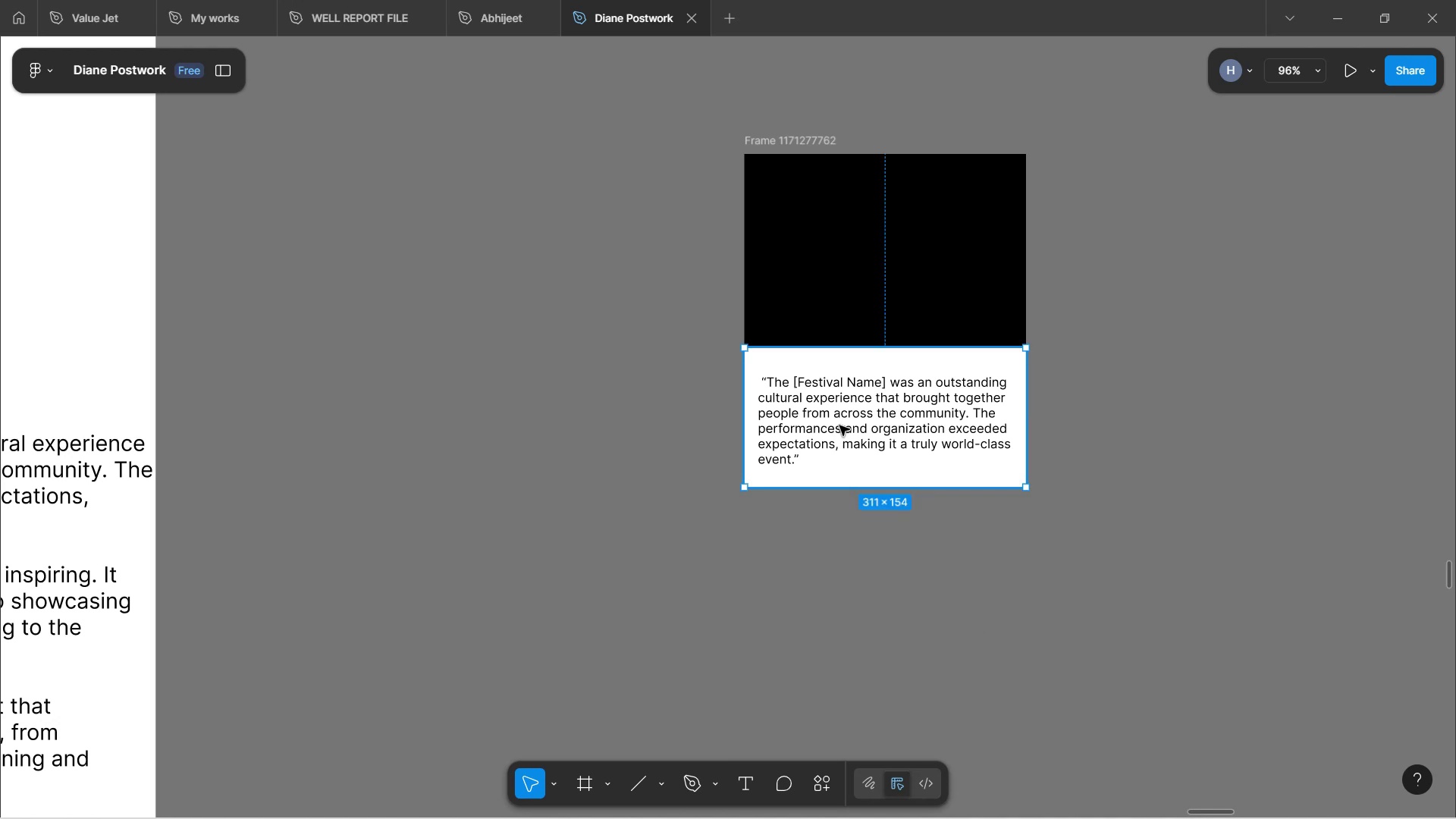 
double_click([839, 425])
 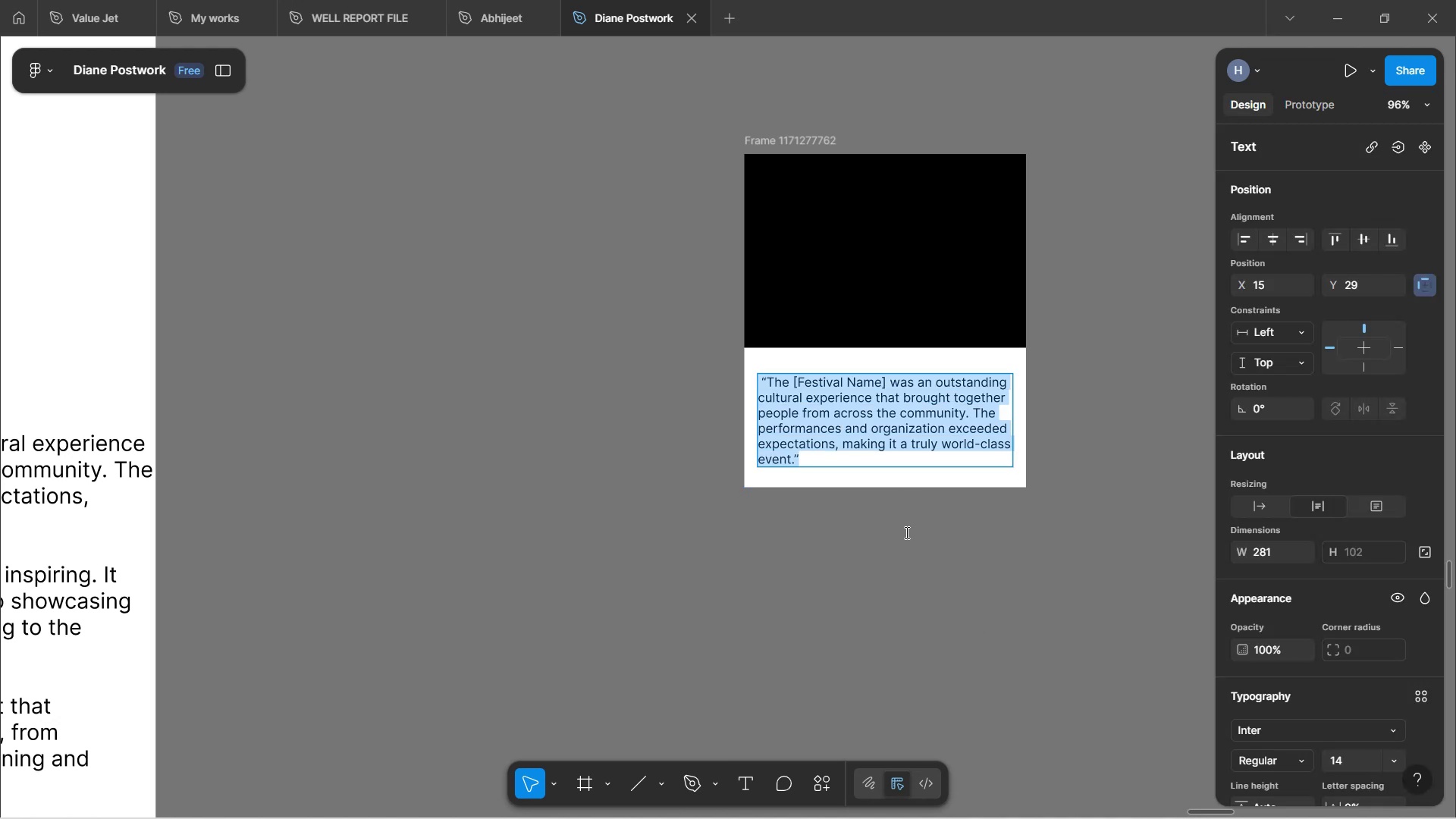 
left_click([906, 536])
 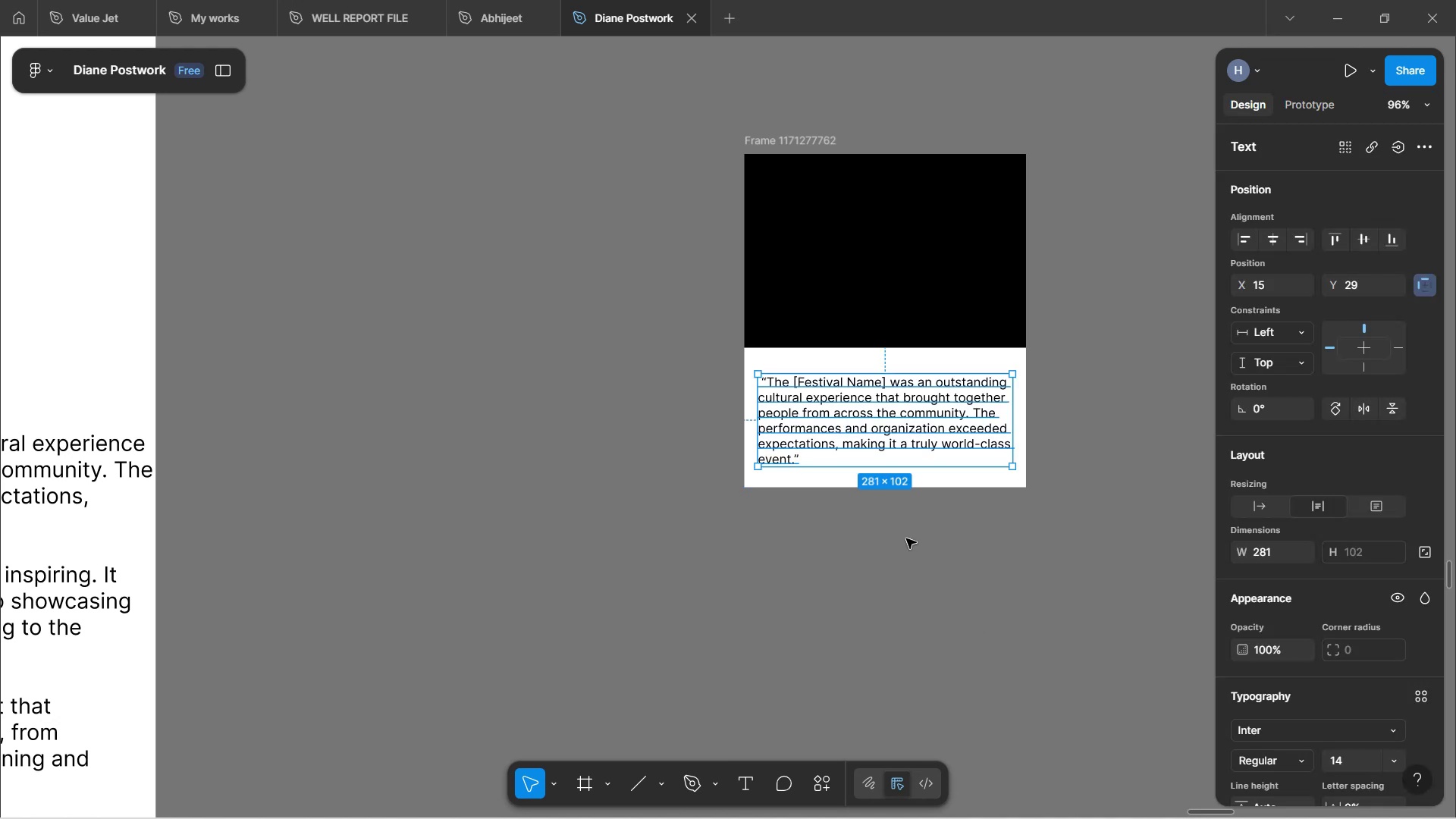 
hold_key(key=ArrowDown, duration=1.53)
 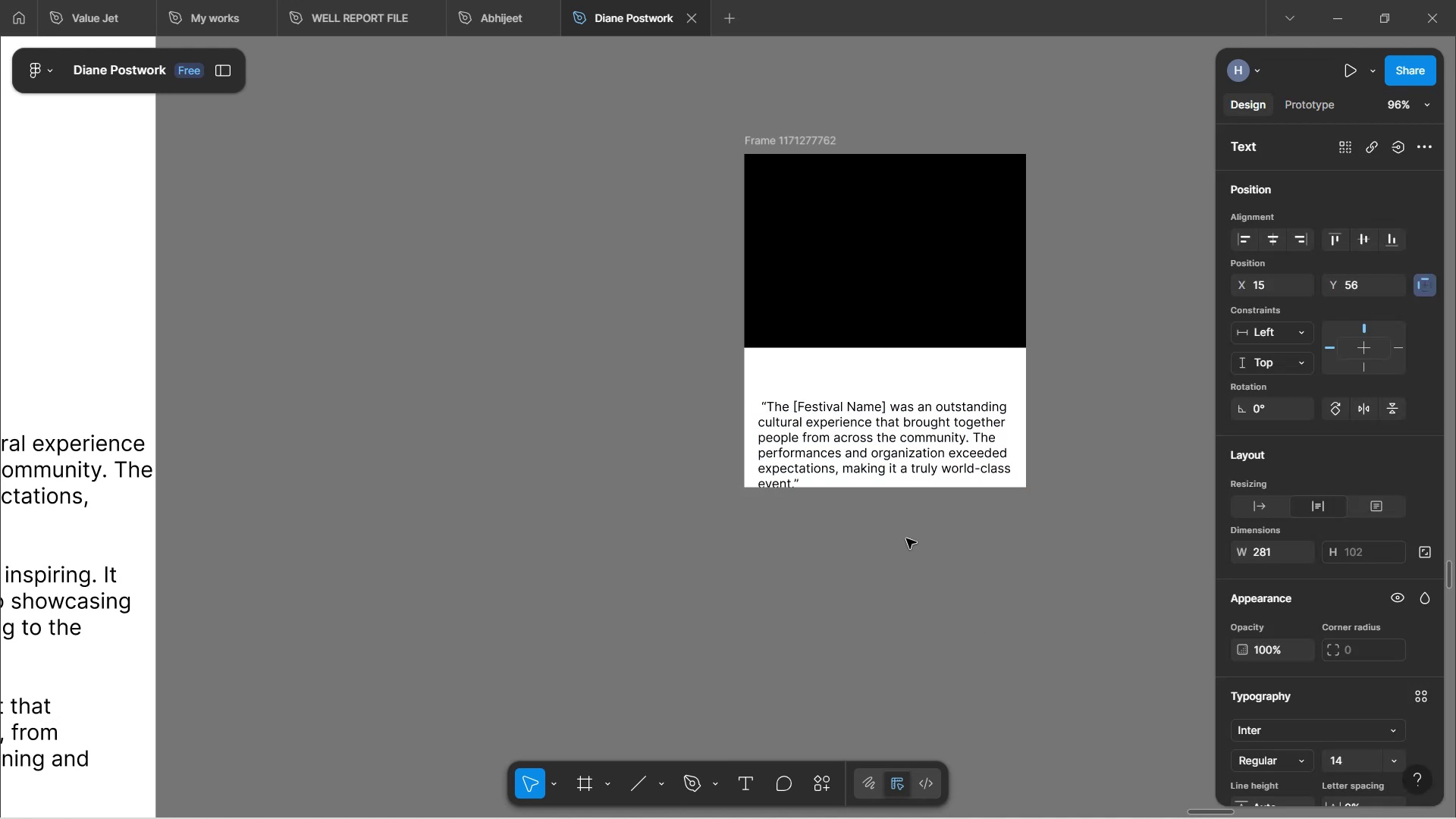 
hold_key(key=ArrowUp, duration=0.78)
 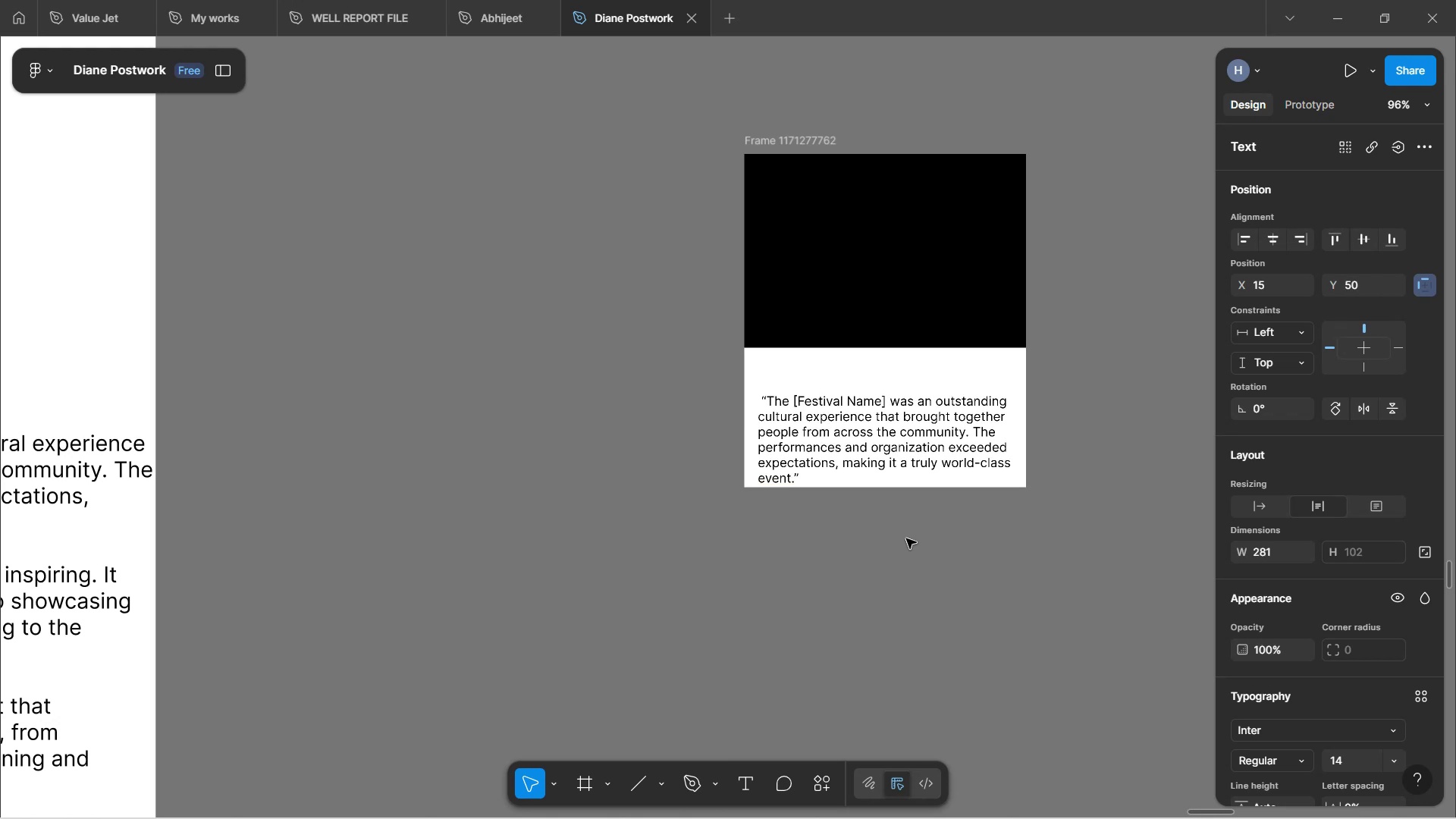 
key(ArrowUp)
 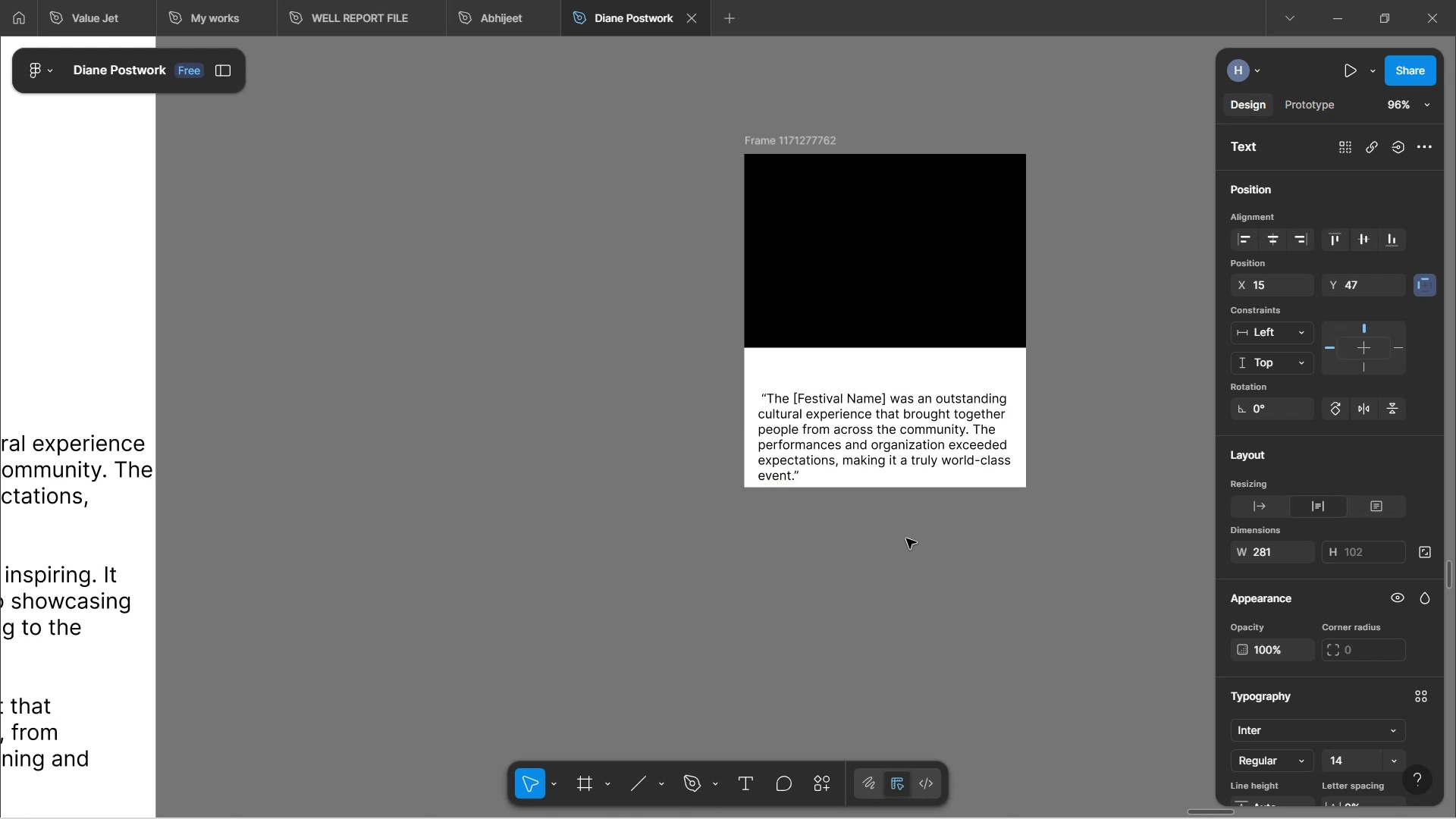 
key(ArrowUp)
 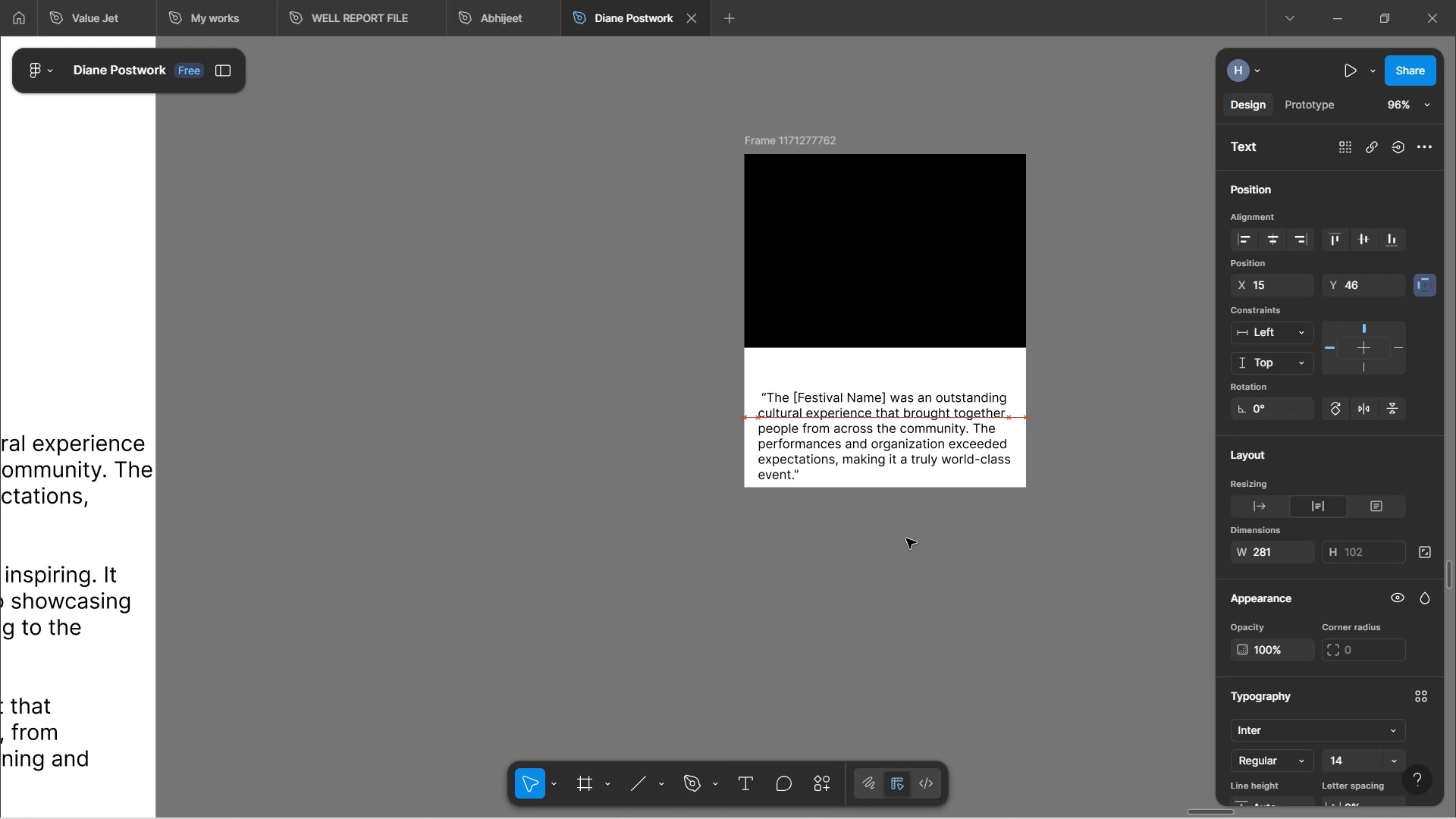 
key(ArrowUp)
 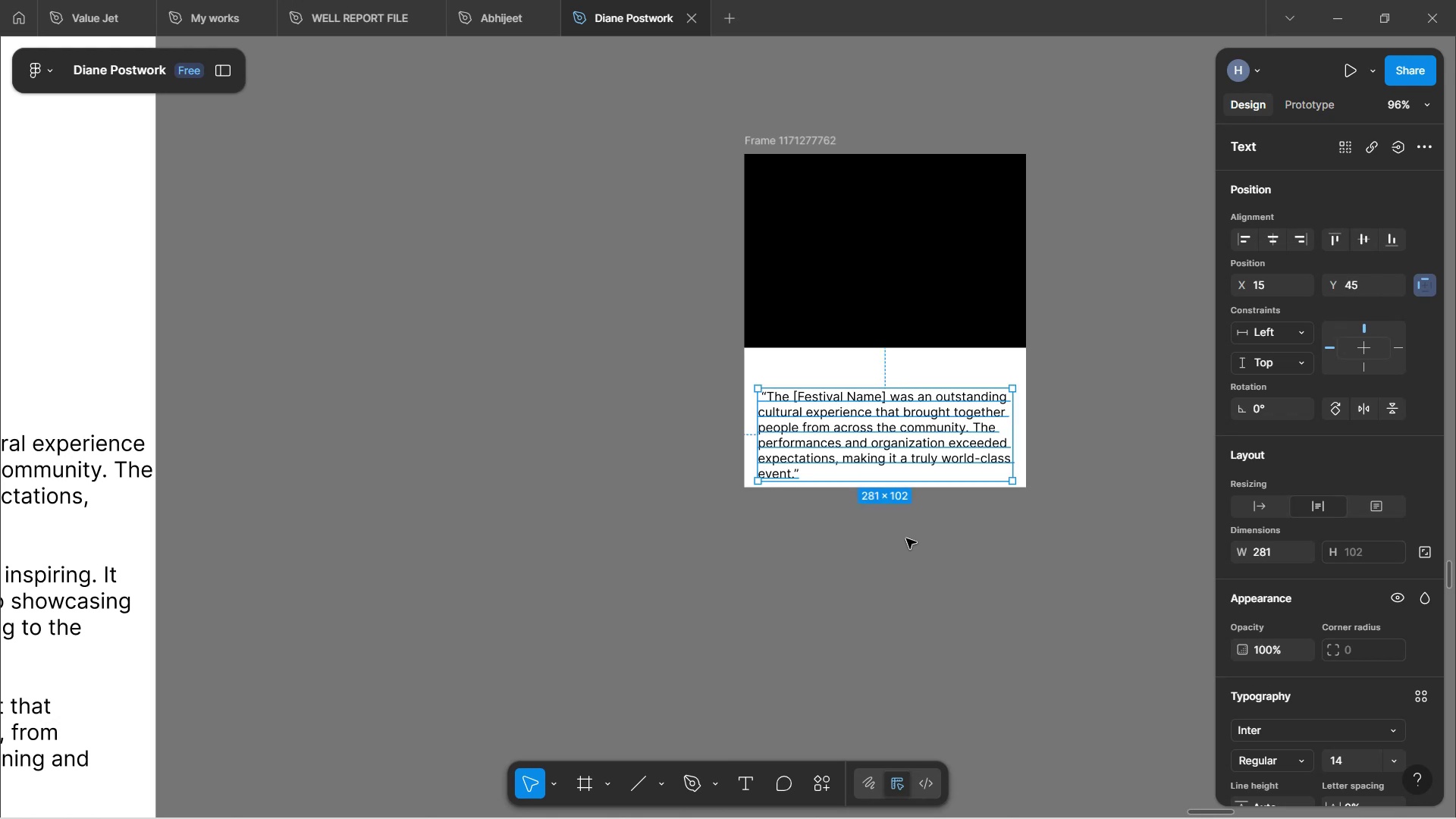 
wait(9.32)
 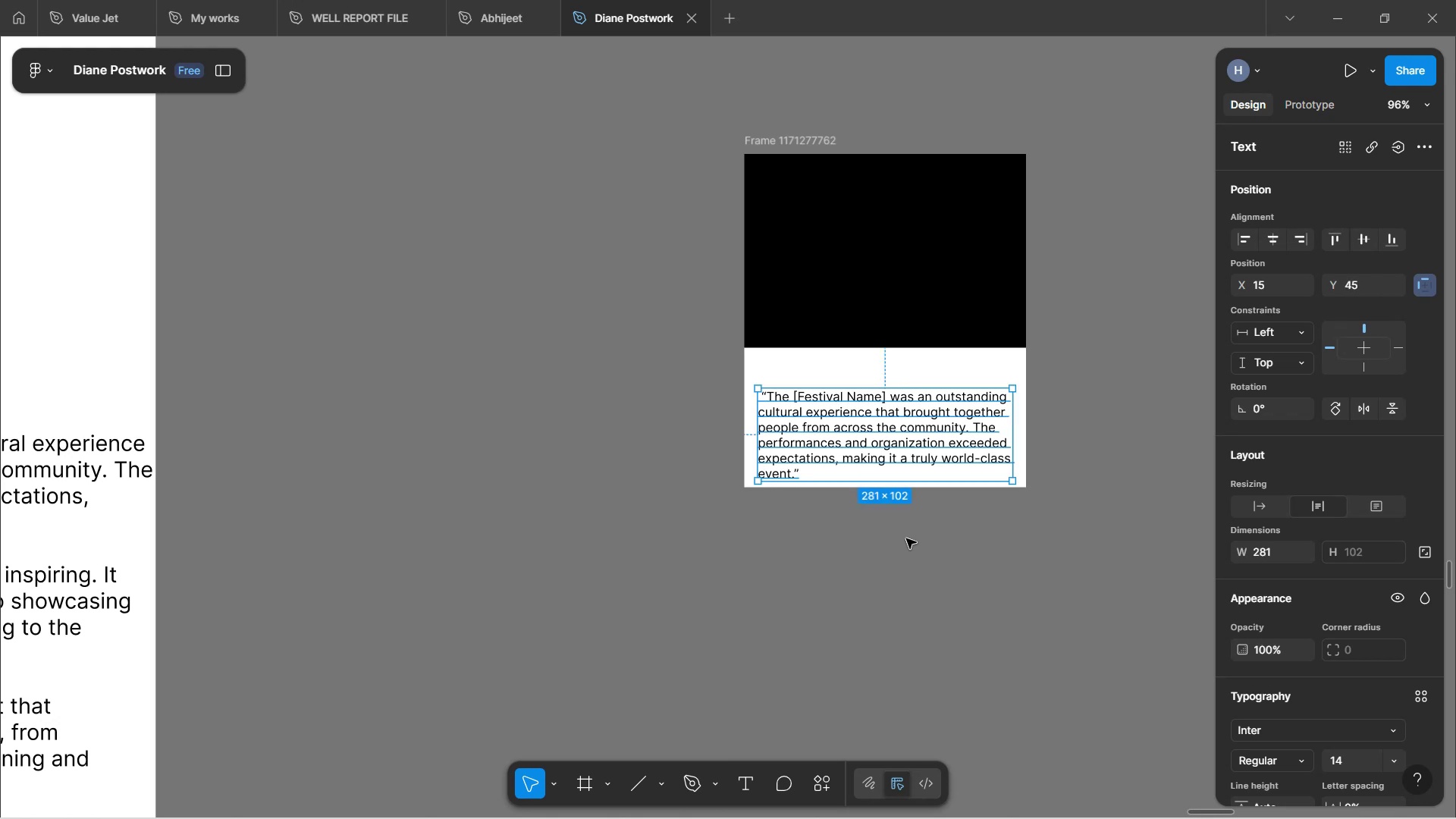 
hold_key(key=AltLeft, duration=0.84)
left_click_drag(start_coordinate=[913, 421], to_coordinate=[902, 563])
 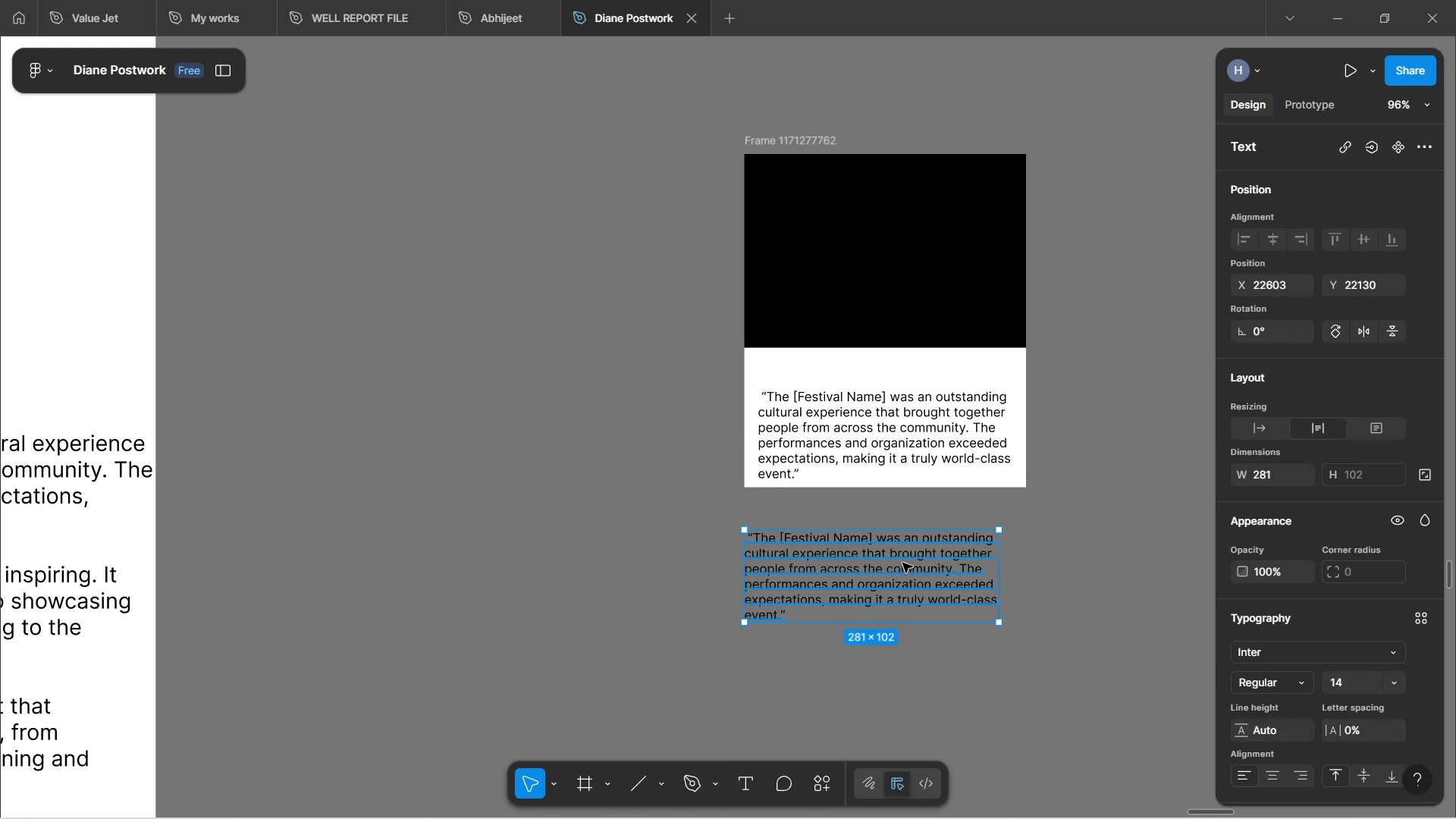 
double_click([902, 563])
 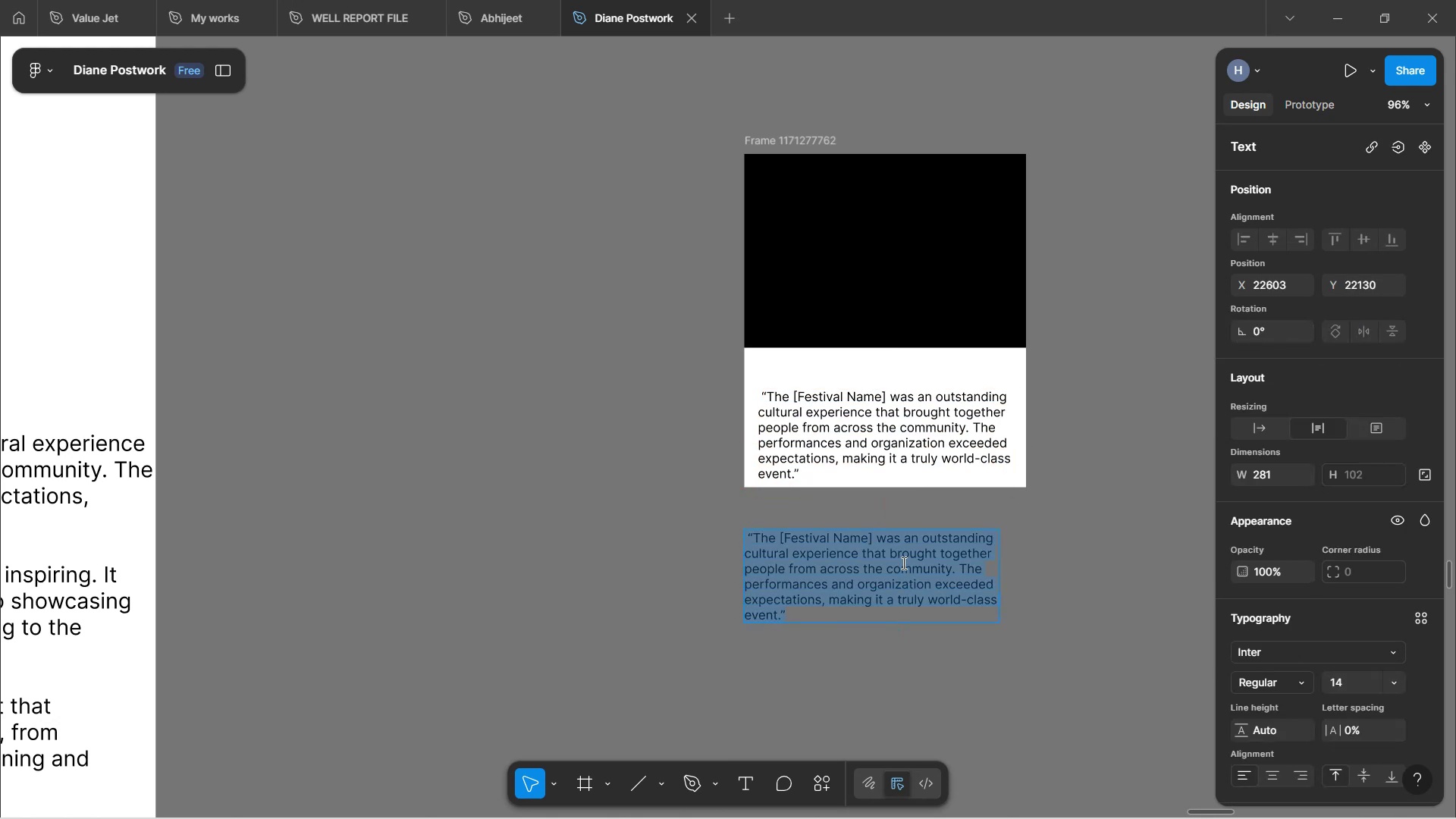 
type(Named)
key(Backspace)
 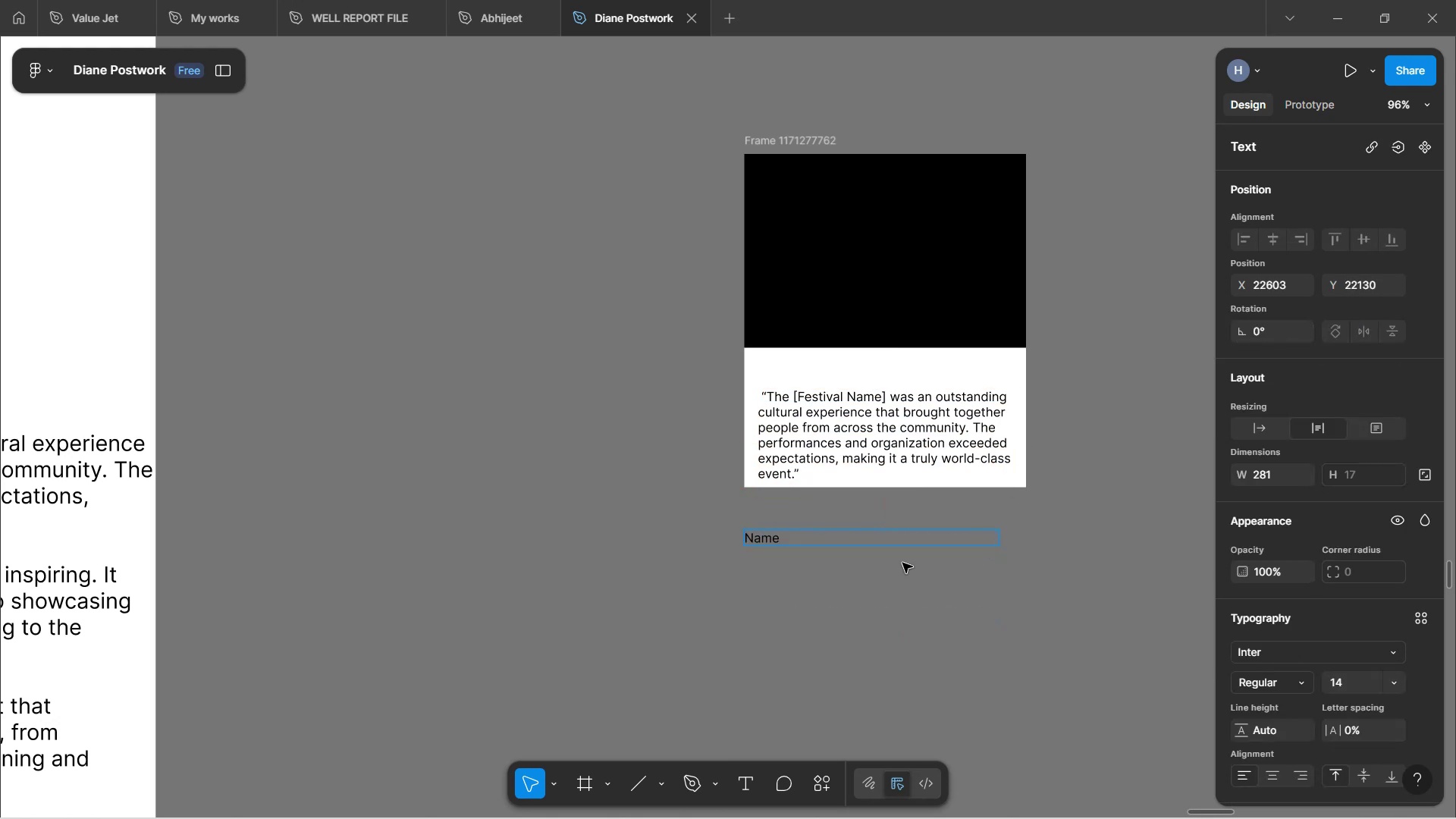 
left_click_drag(start_coordinate=[931, 573], to_coordinate=[937, 573])
 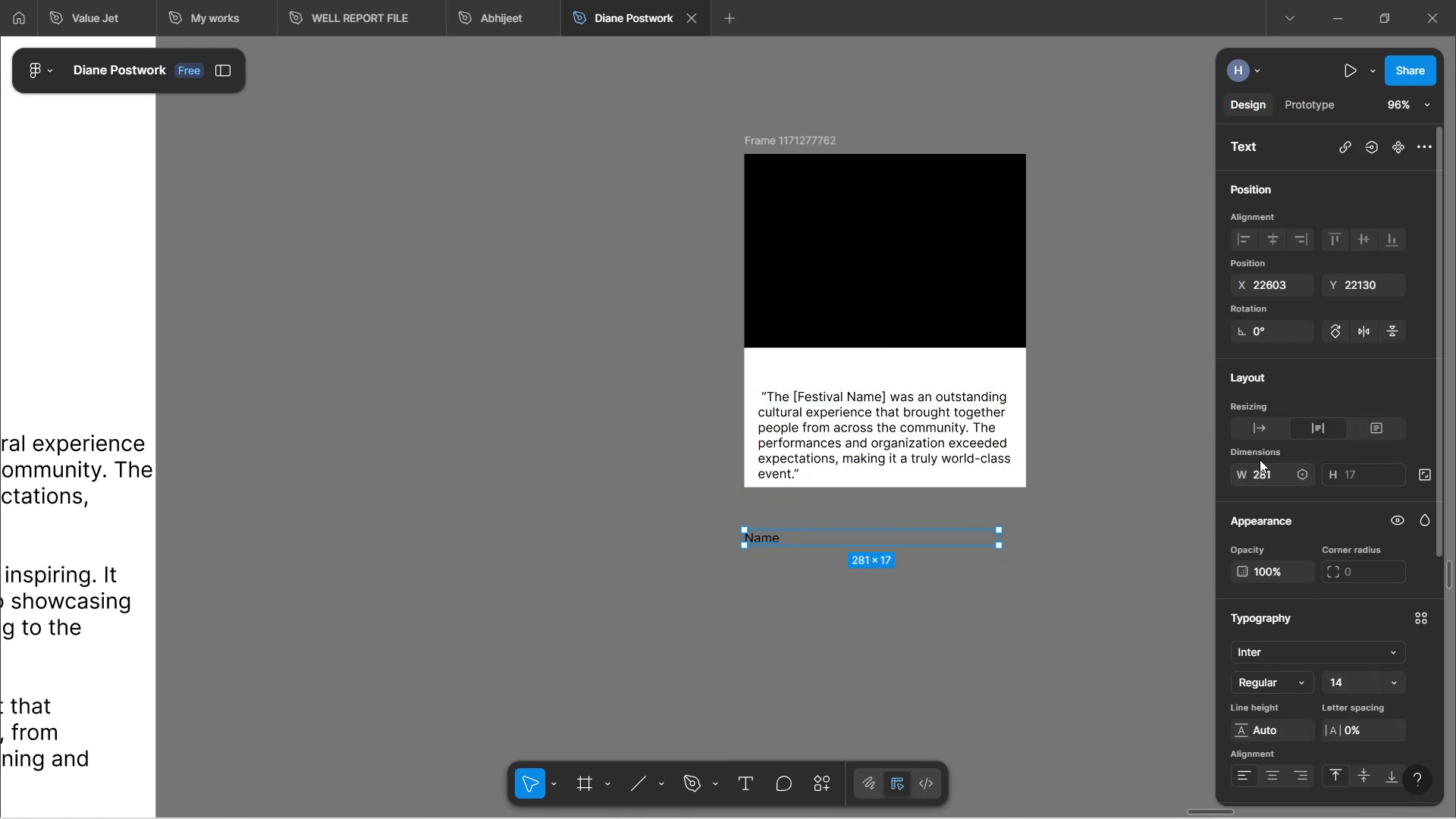 
left_click([1260, 428])
 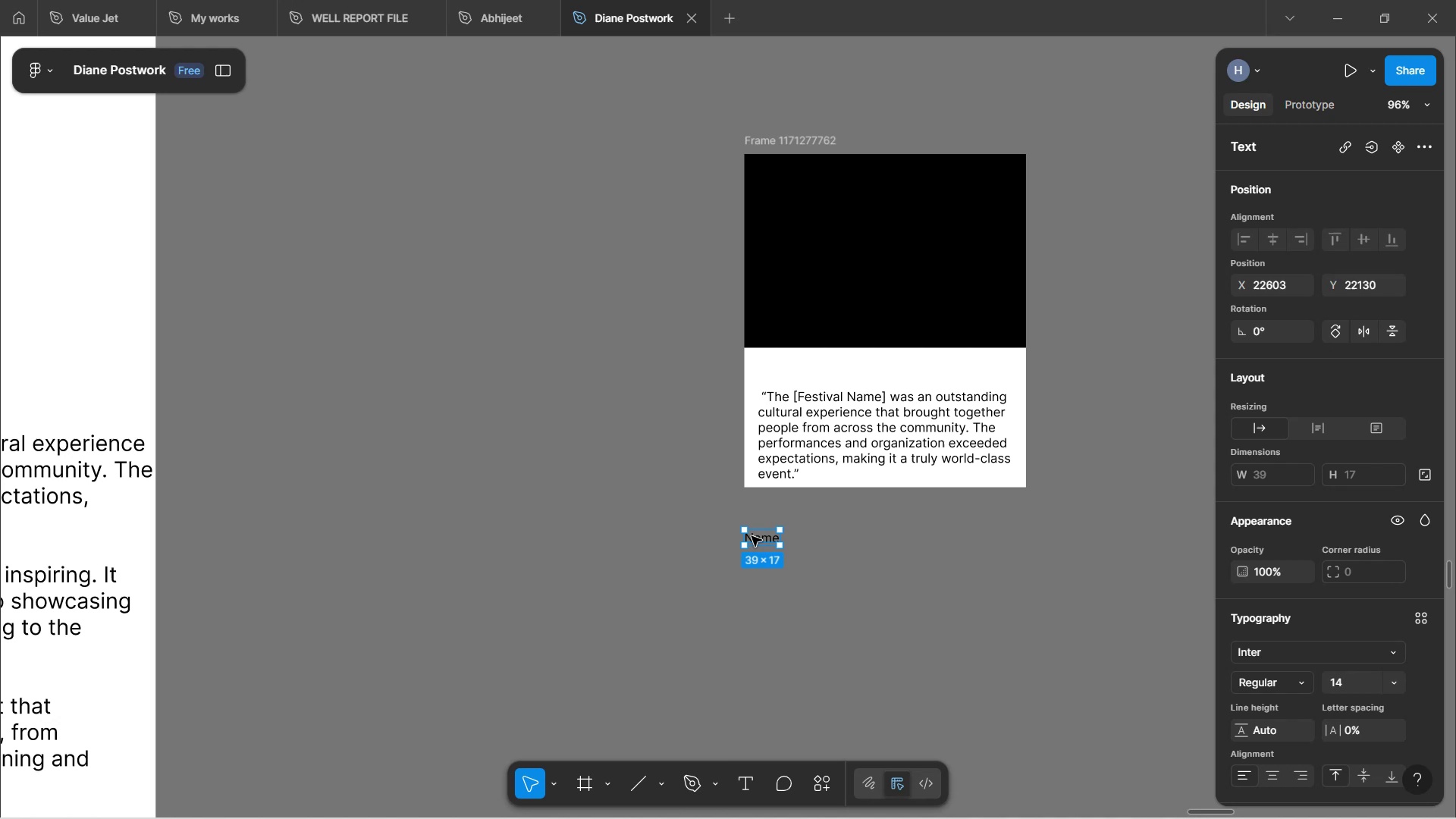 
left_click_drag(start_coordinate=[767, 541], to_coordinate=[780, 369])
 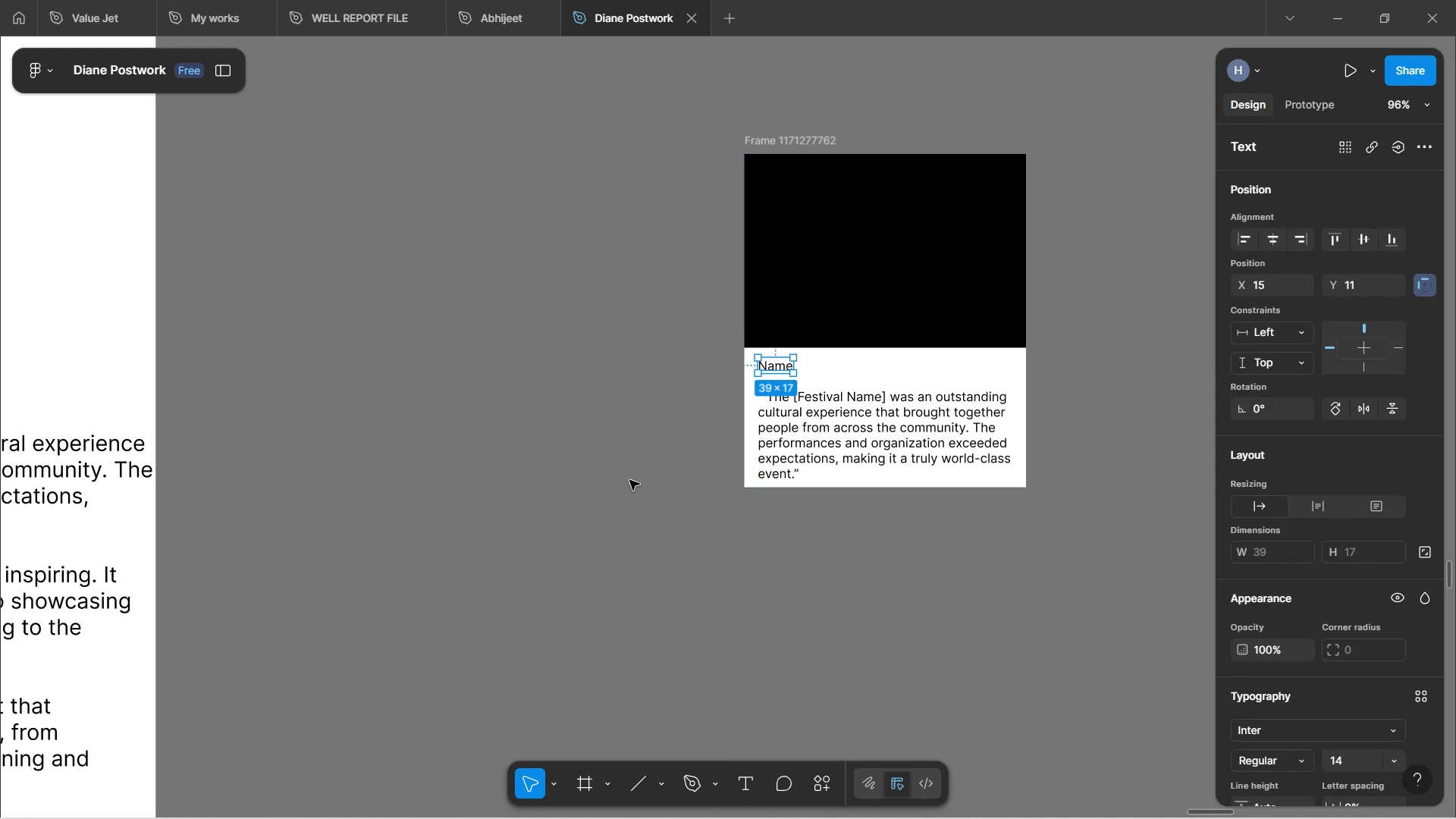 
left_click([629, 480])
 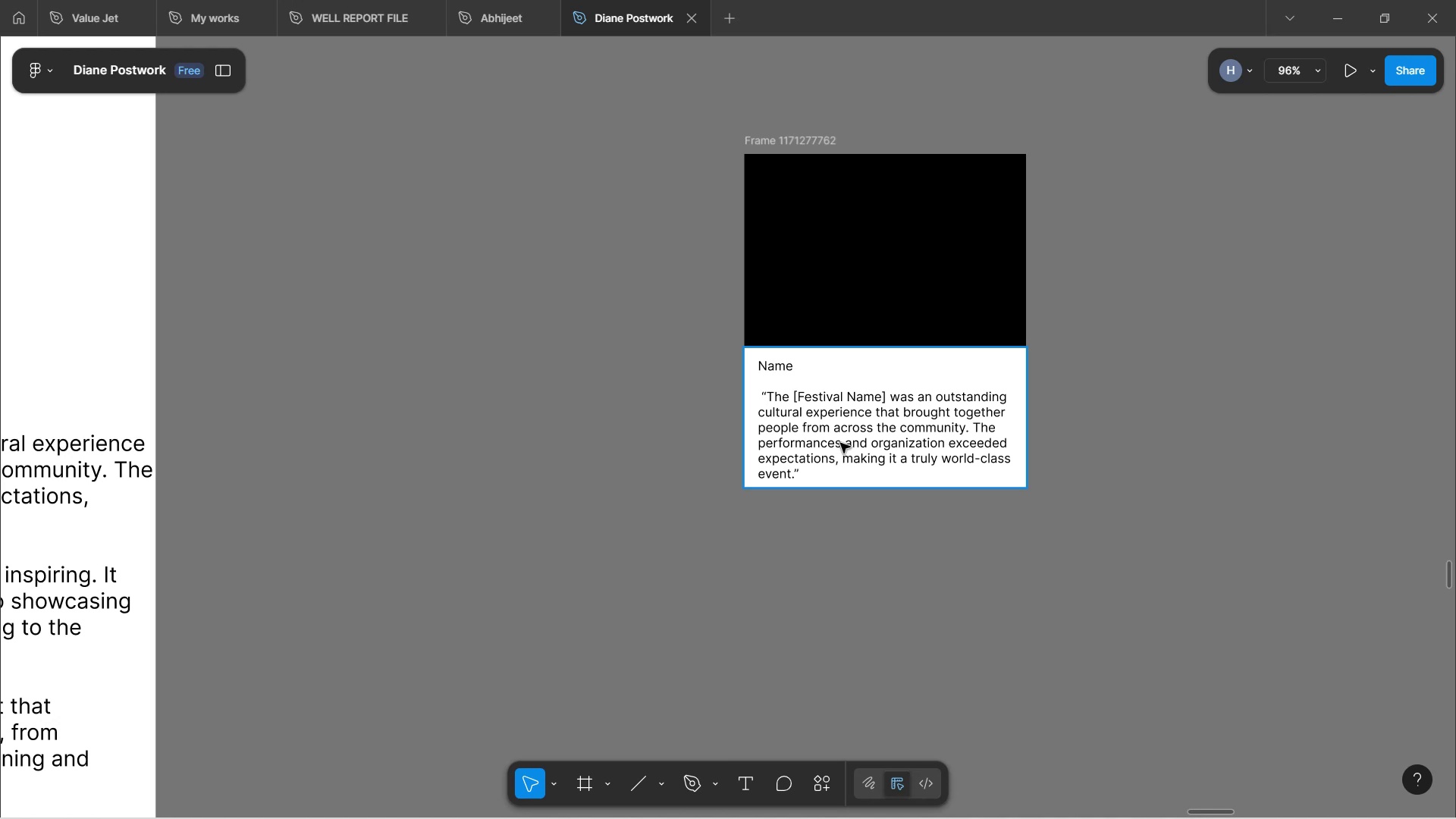 
wait(7.07)
 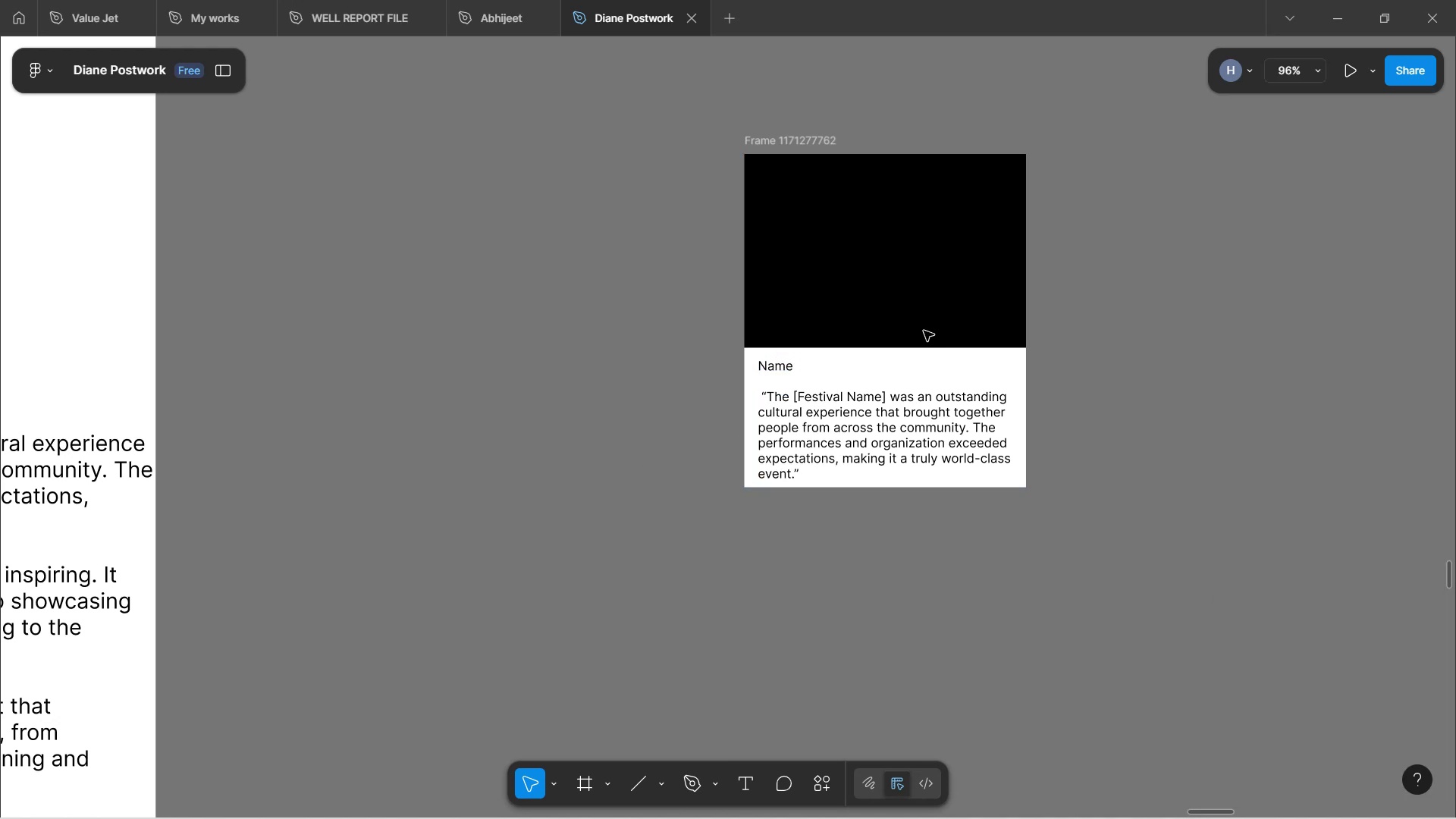 
hold_key(key=ControlLeft, duration=0.43)
scroll: coordinate [823, 466], scroll_direction: up, amount: 2.0
 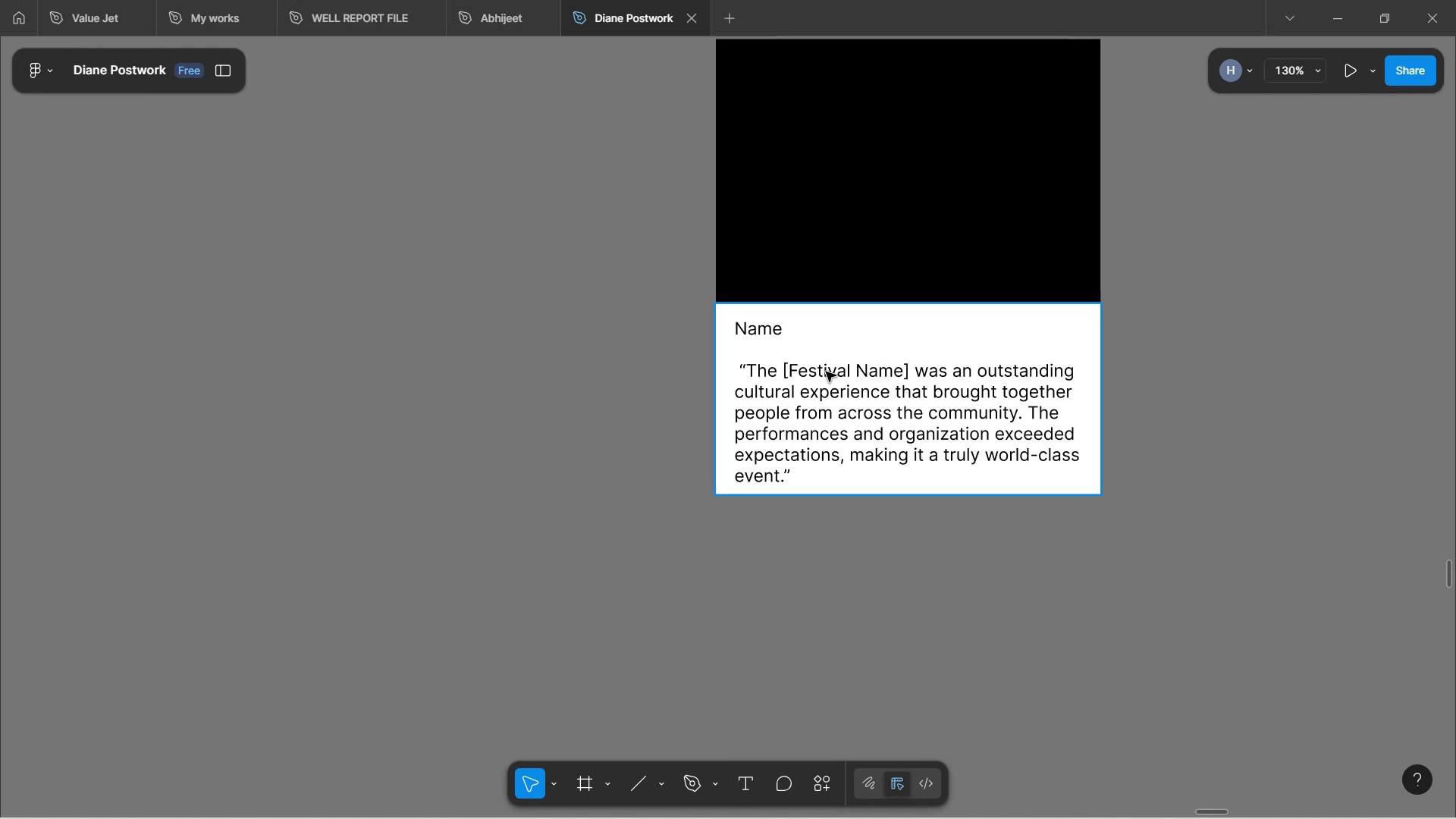 
double_click([826, 372])
 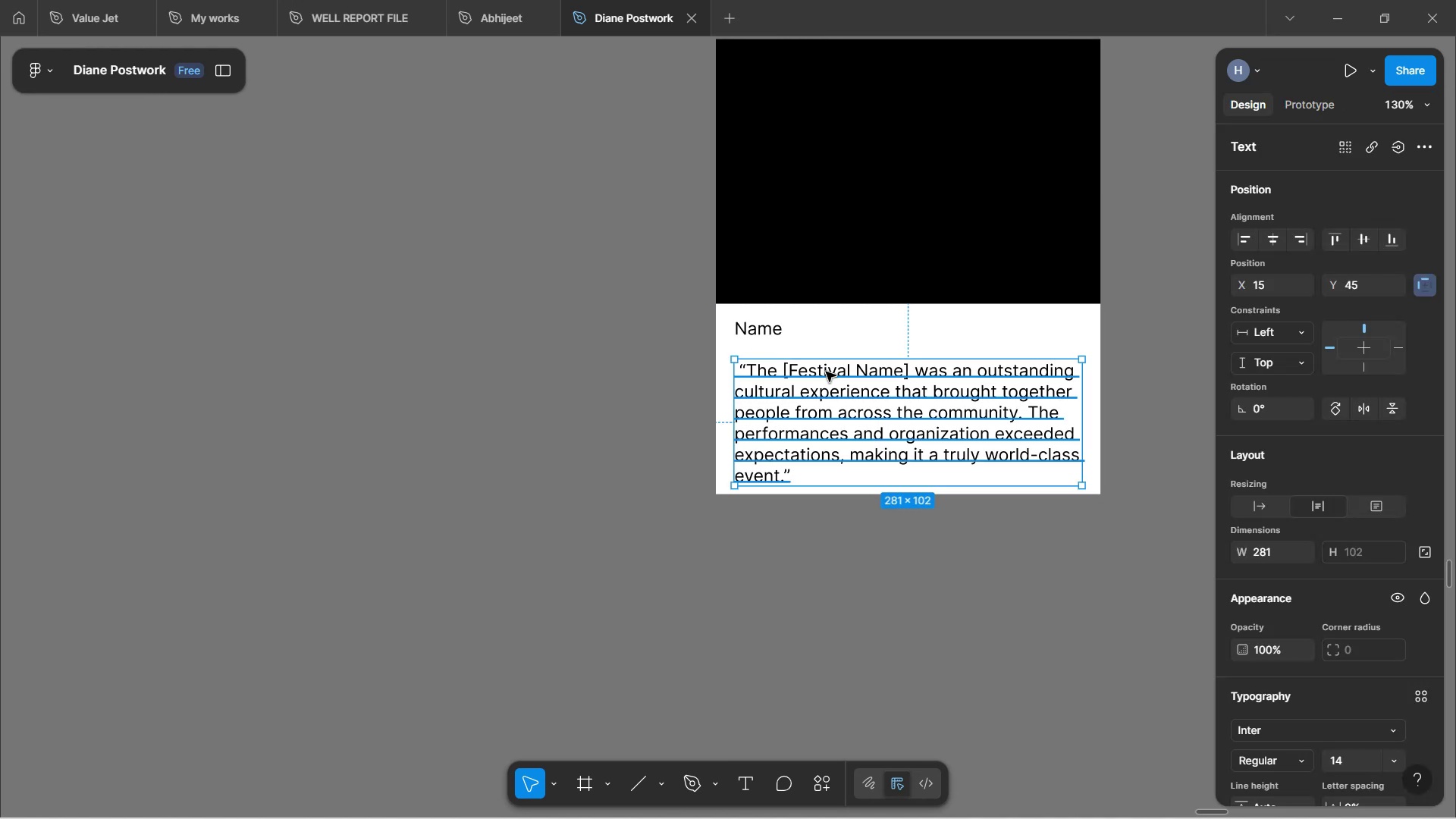 
double_click([826, 372])
 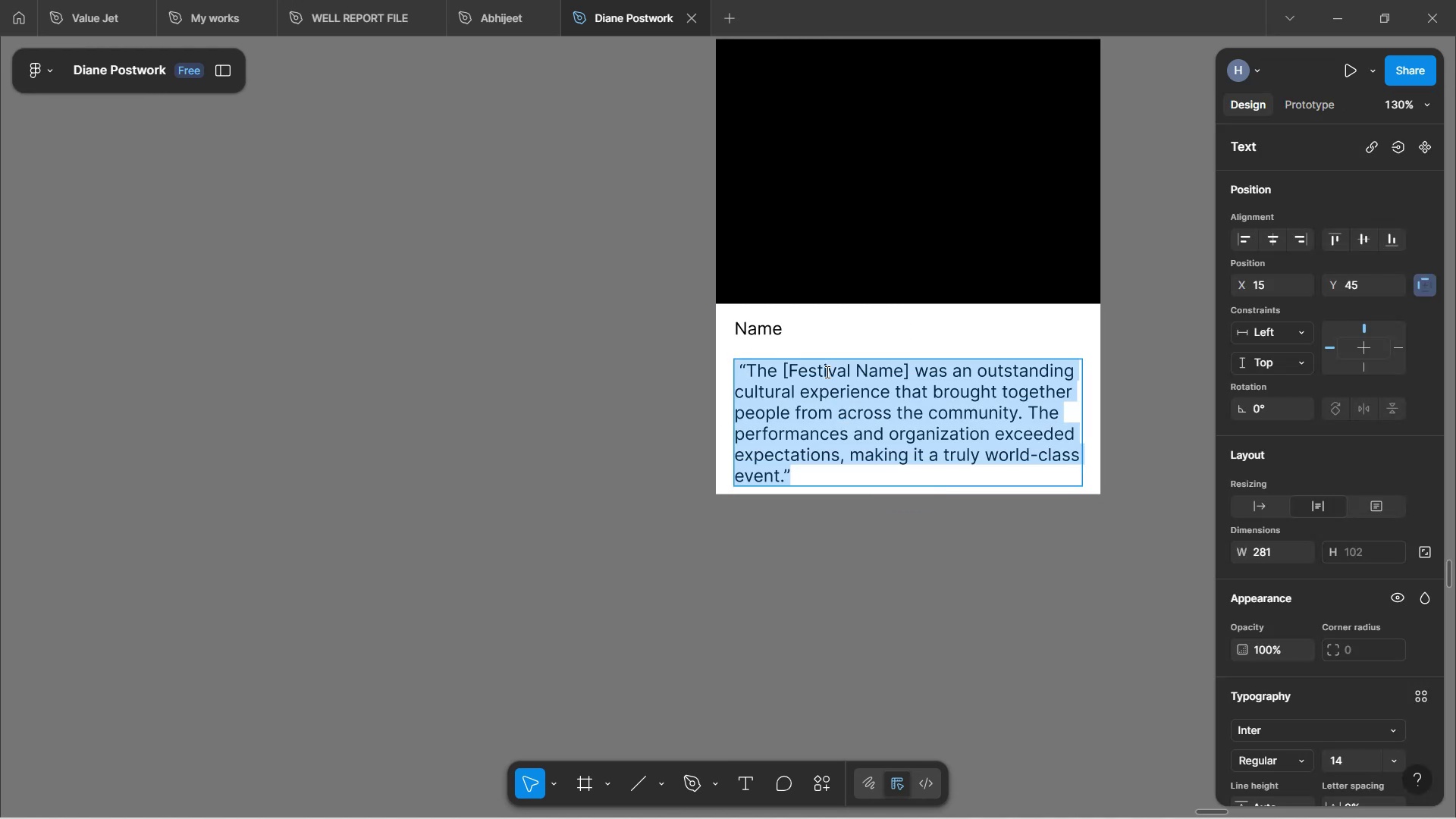 
double_click([826, 372])
 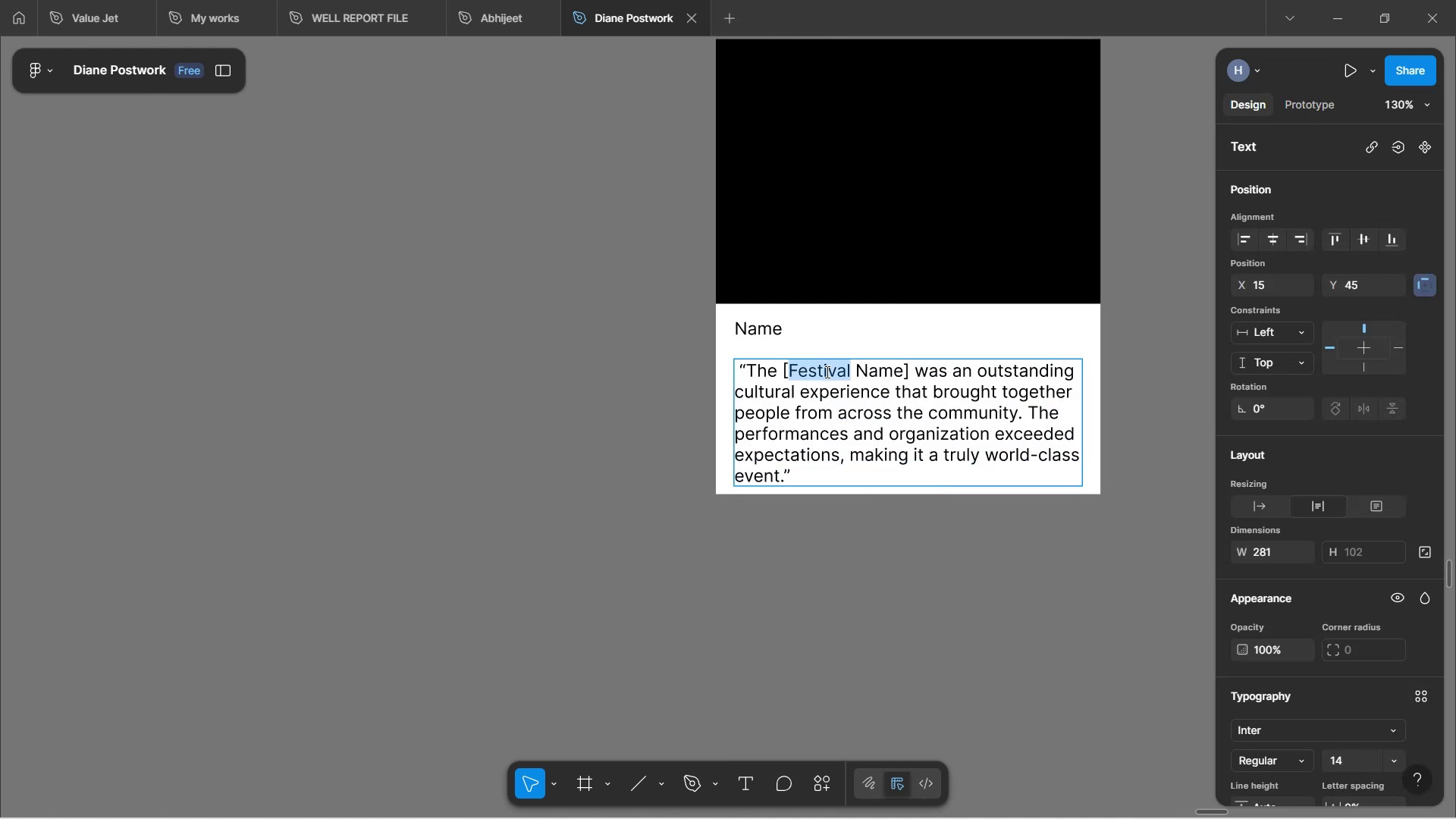 
type(ART-THIS[Delete][Delete][Delete][Delete][Delete][Delete])
 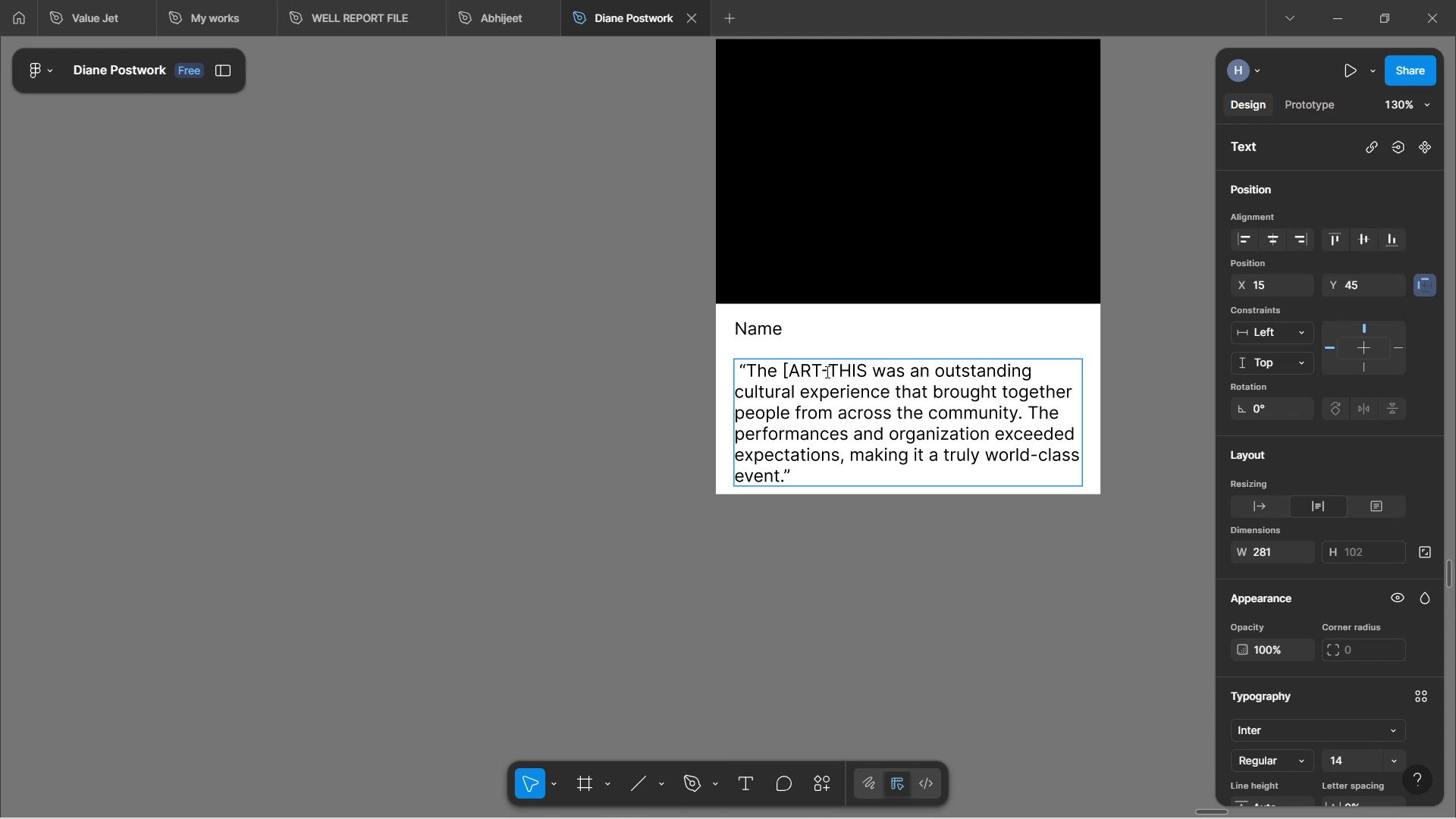 
key(ArrowLeft)
 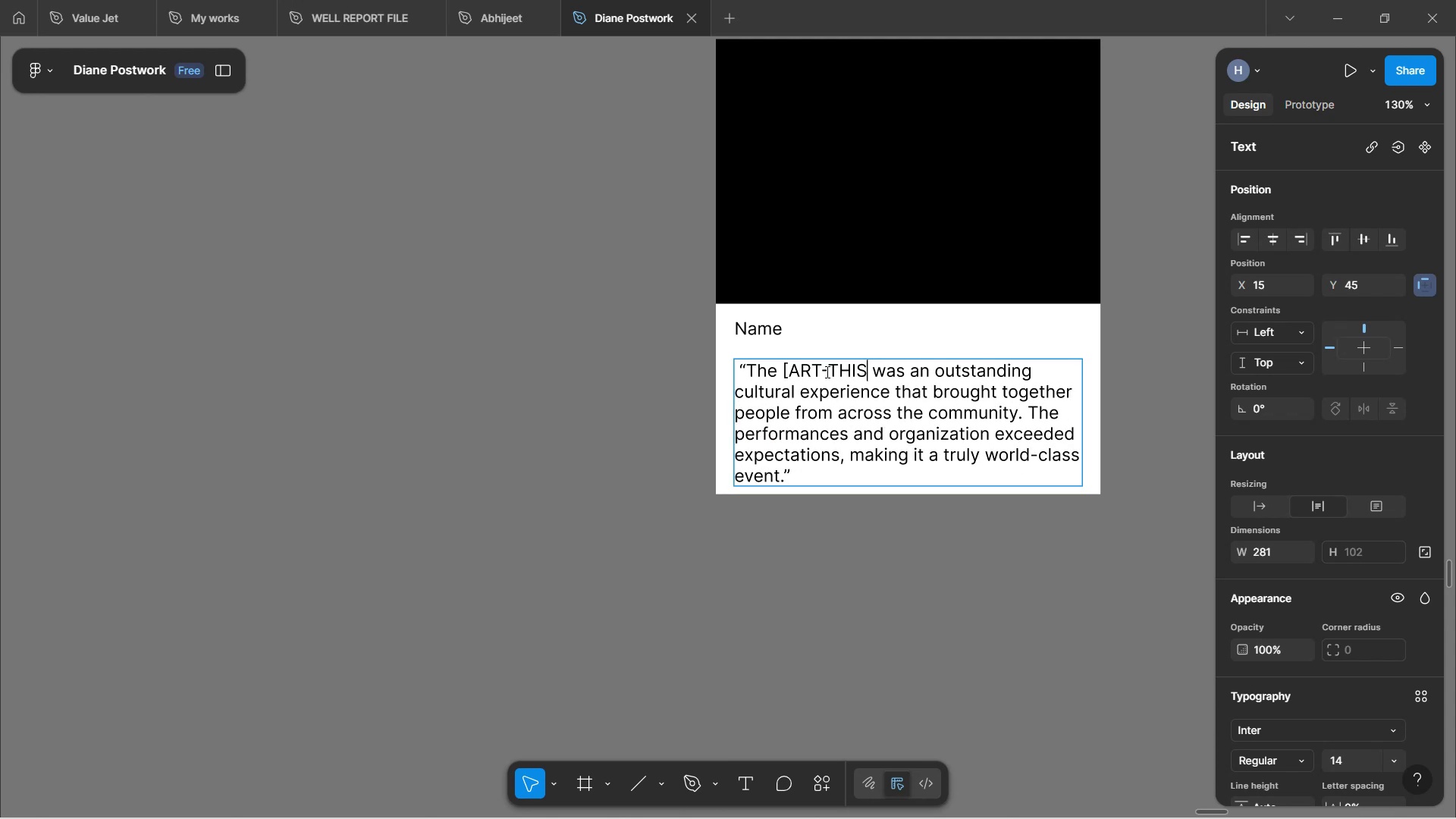 
key(ArrowLeft)
 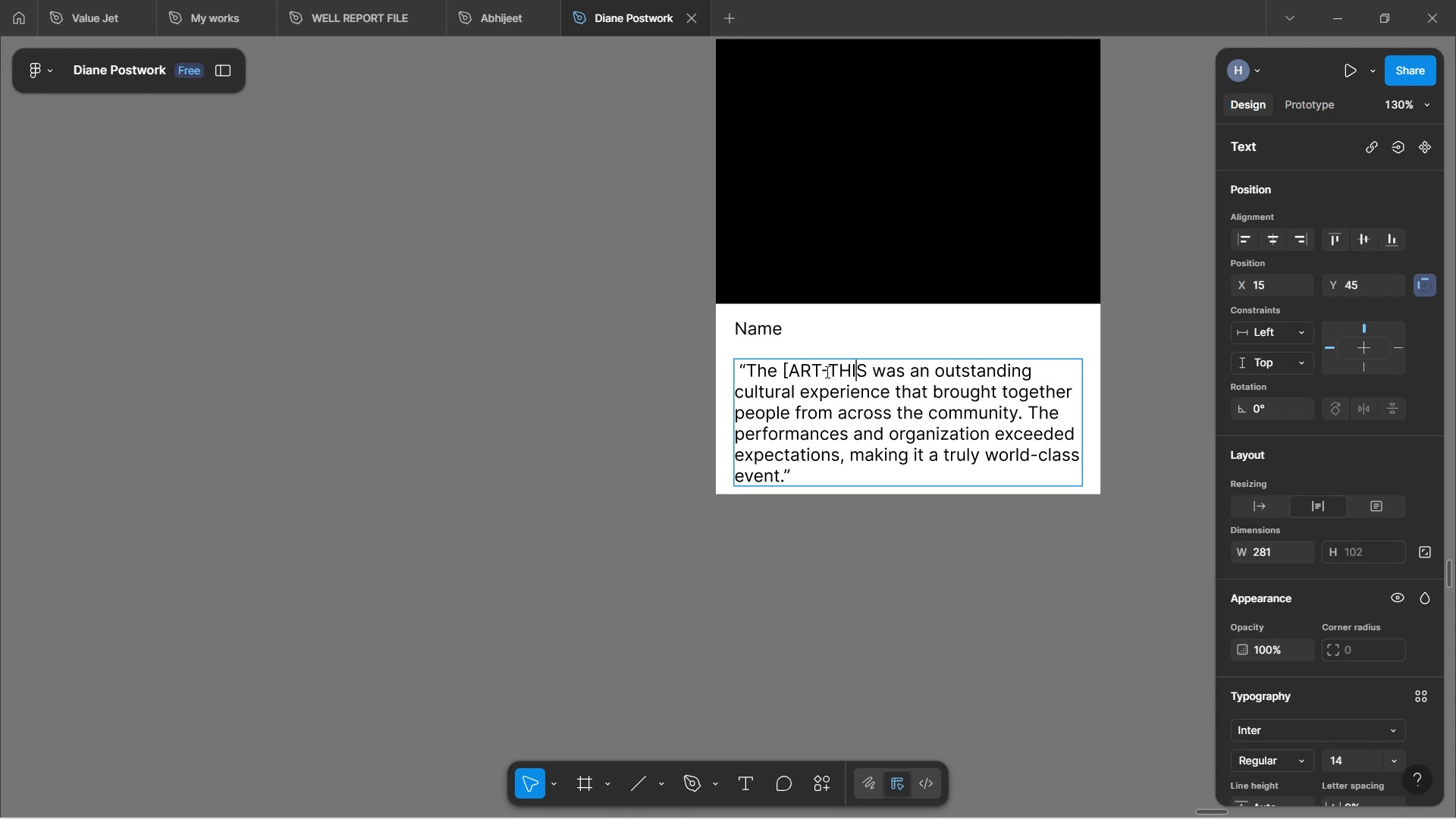 
key(ArrowLeft)
 